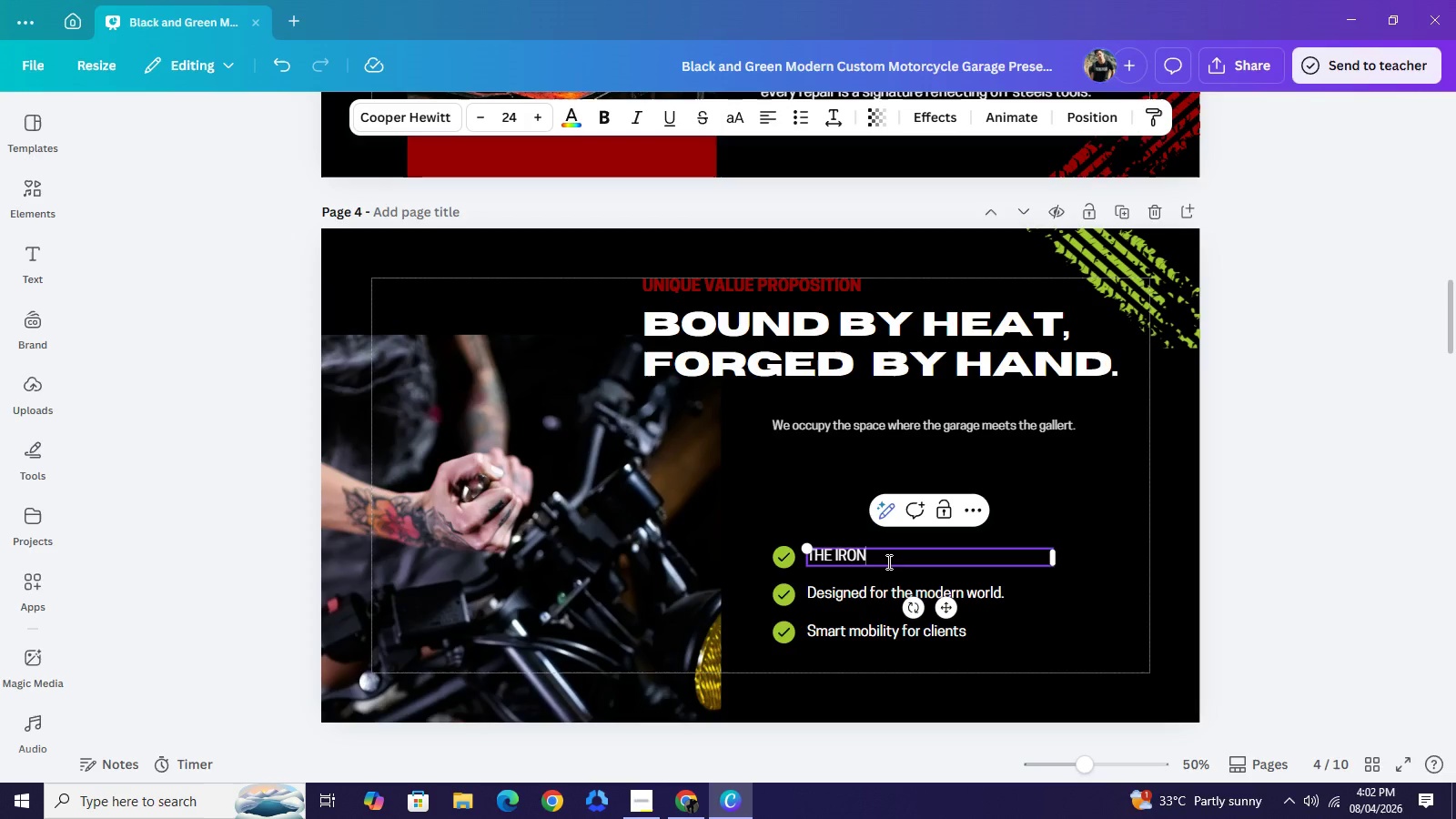 
hold_key(key=Space, duration=0.44)
 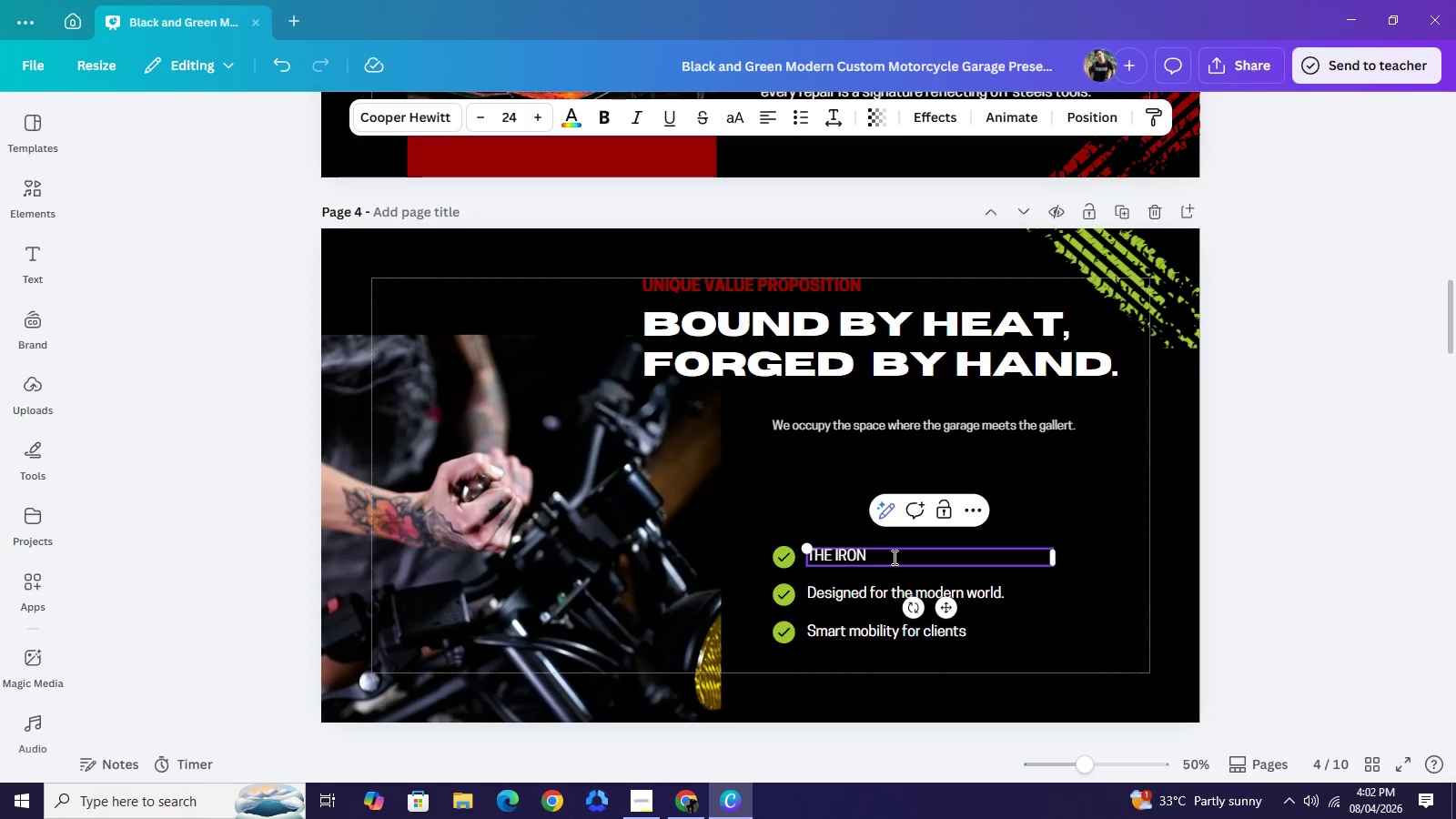 
type([Delete]0)
key(Backspace)
key(Backspace)
type(-BAND)
 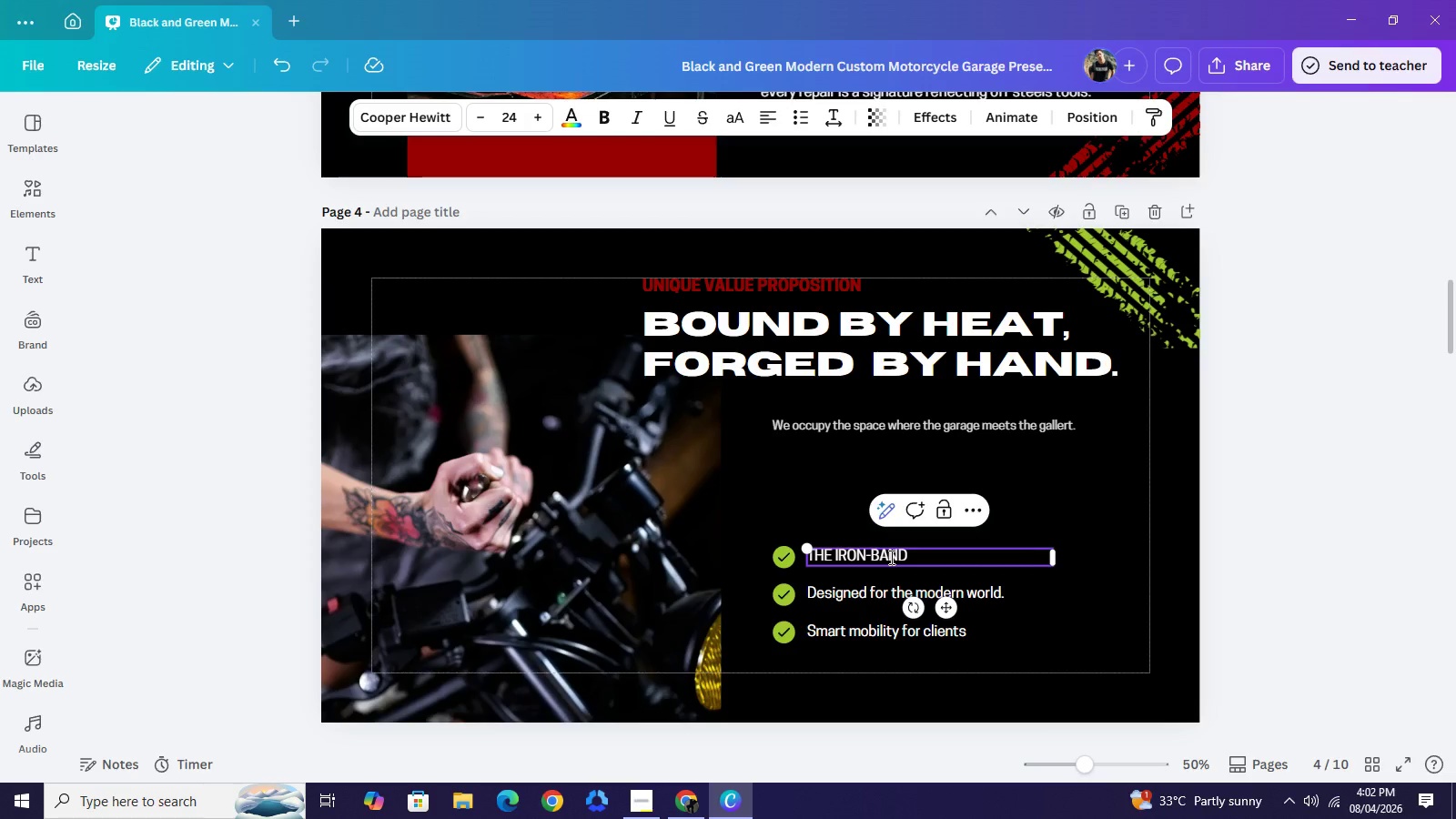 
type( SEA: )
 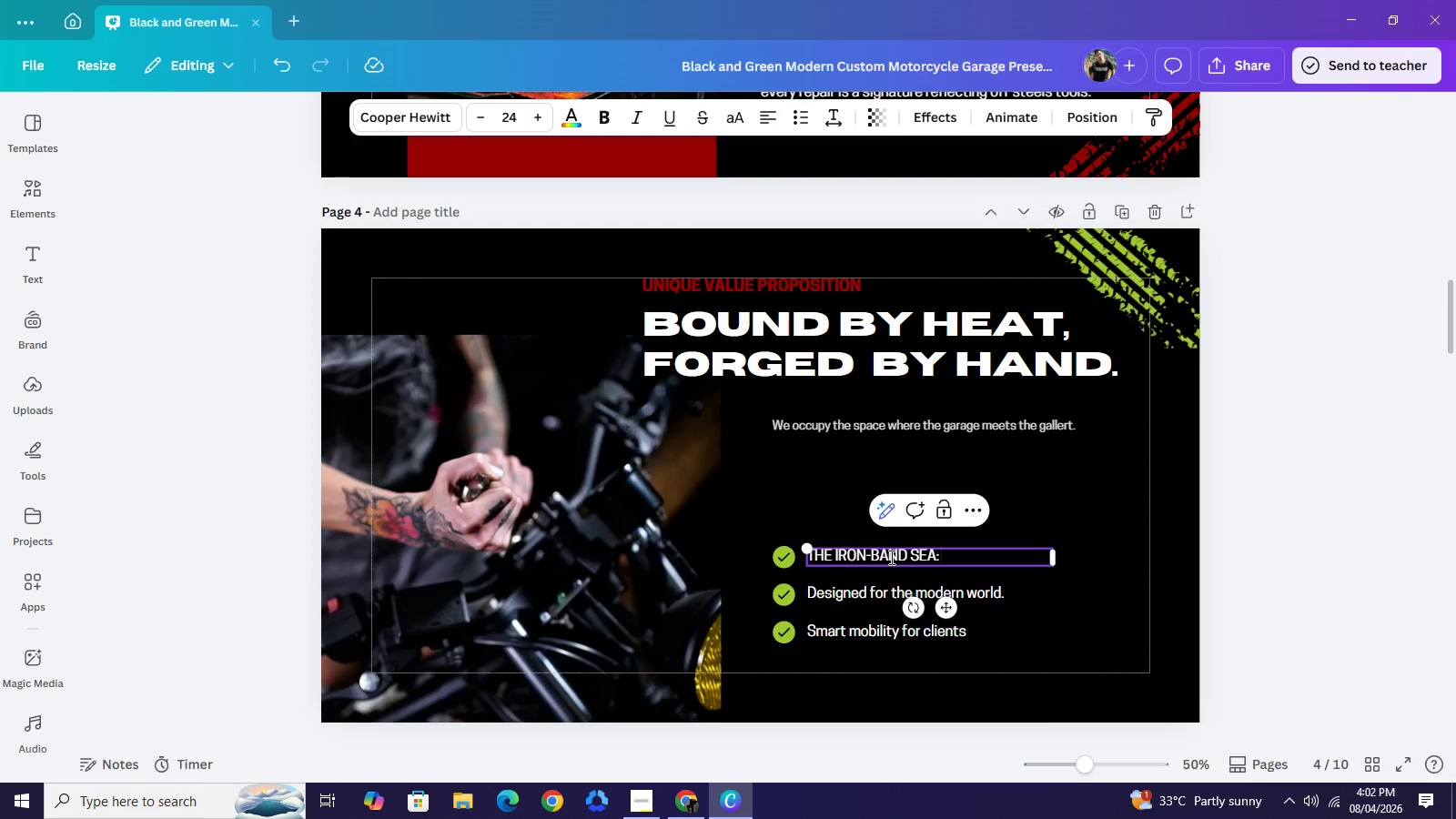 
wait(48.44)
 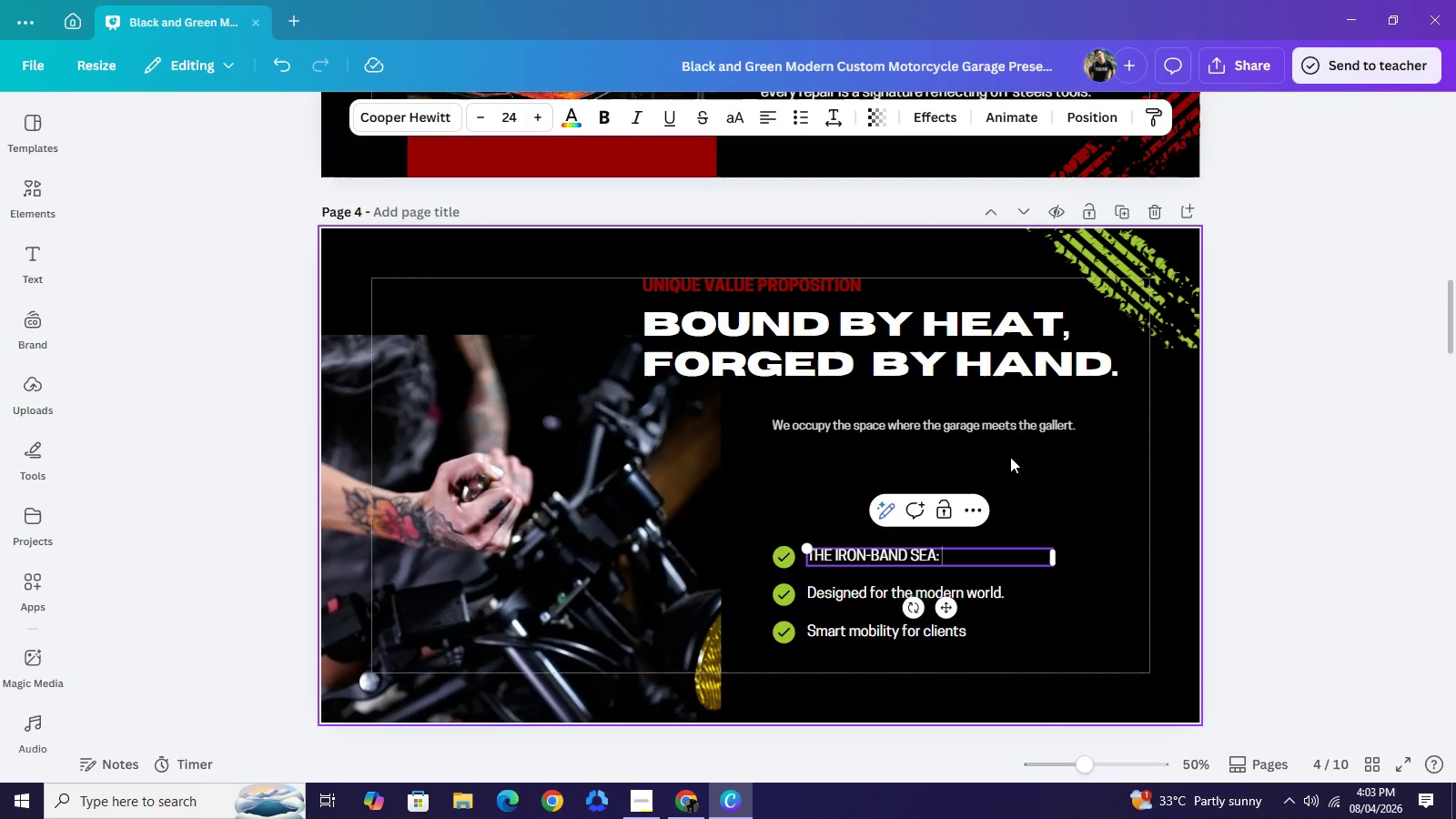 
key(Backspace)
key(Backspace)
type(L: A proprietary reso)
key(Backspace)
type(toration process that n)
key(Backspace)
type(makes the repair)
 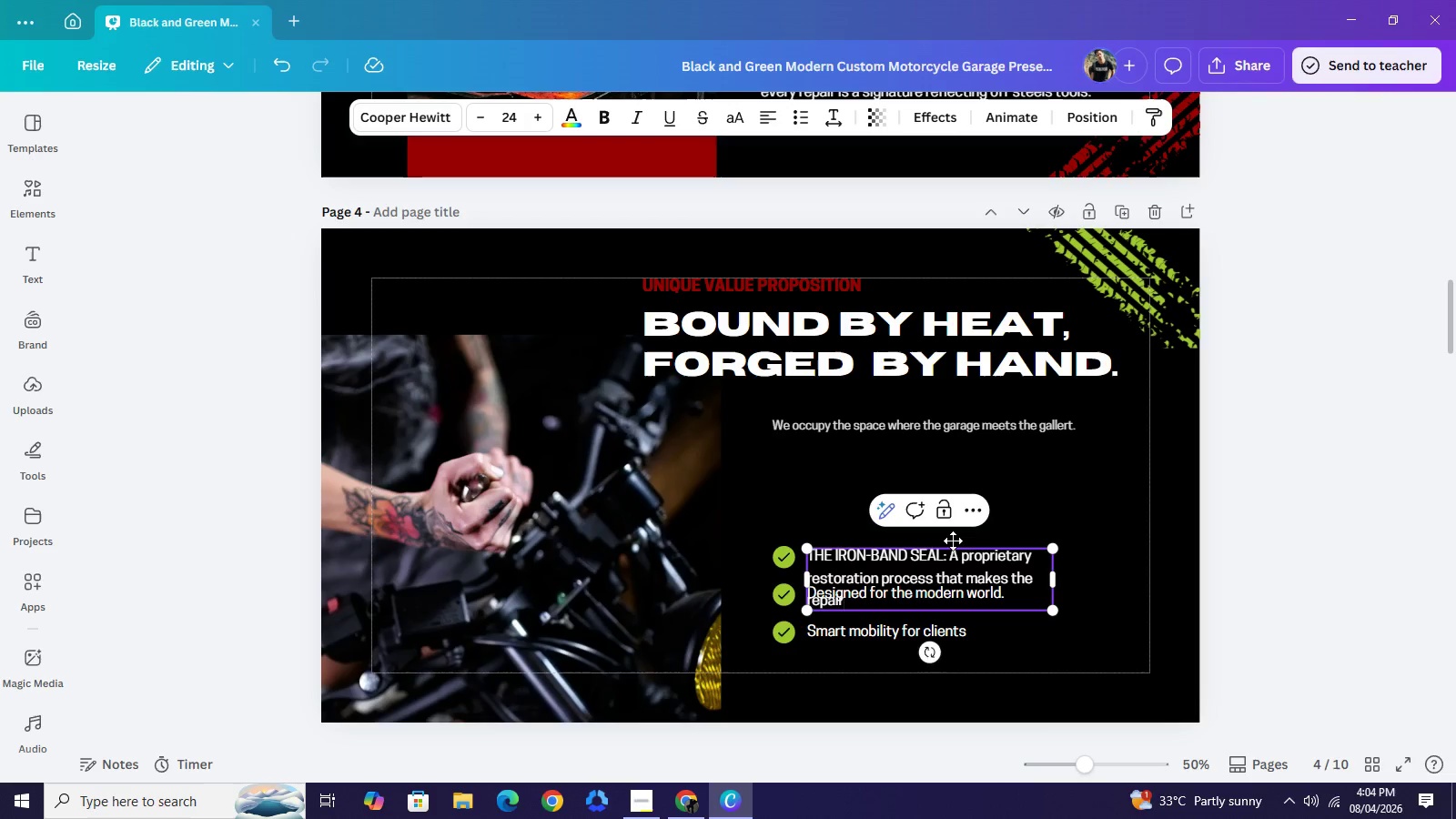 
type( stronger than)
 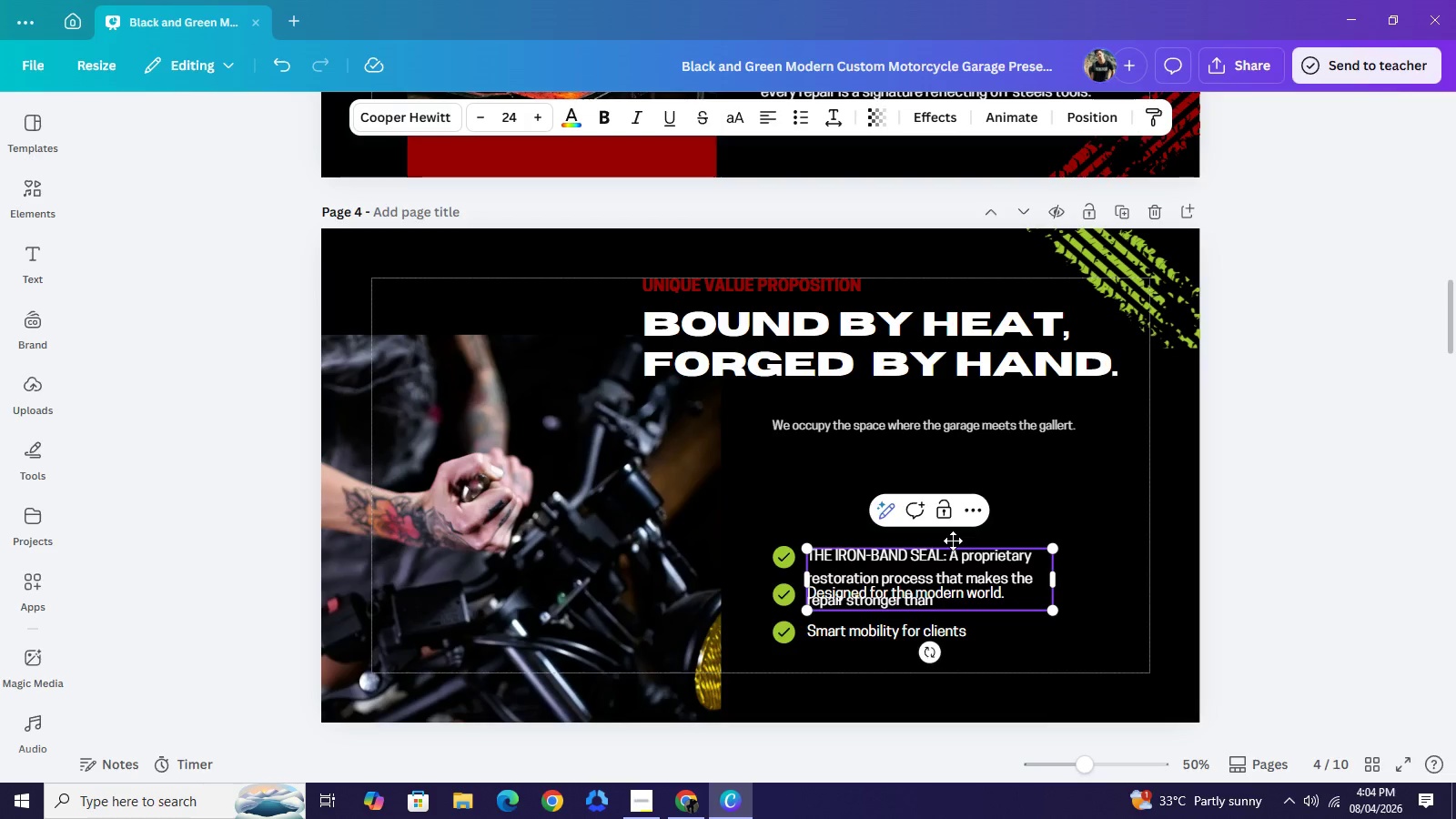 
type( r)
key(Backspace)
type(r)
key(Backspace)
type(the original tire.)
 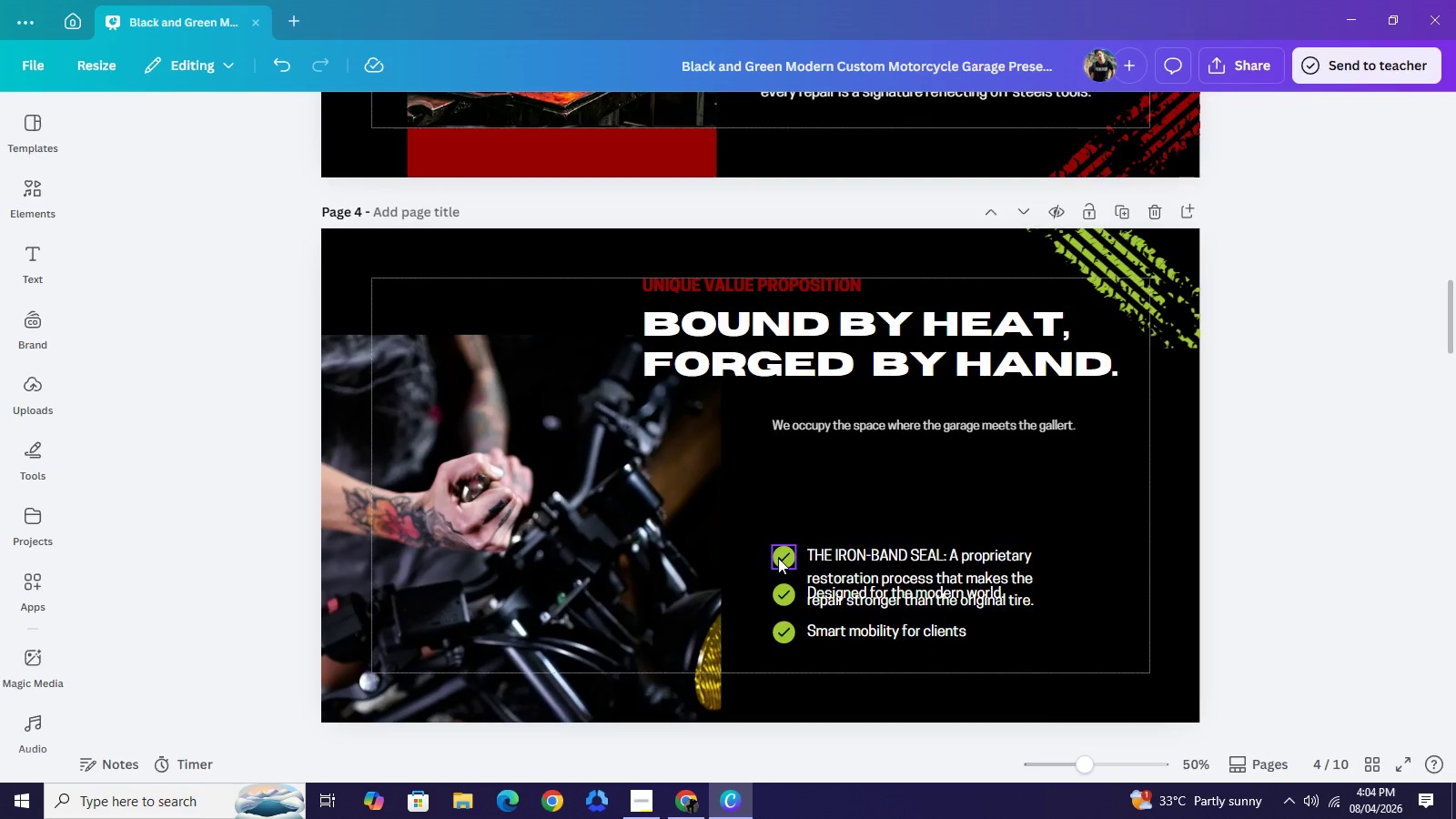 
left_click_drag(start_coordinate=[762, 551], to_coordinate=[879, 549])
 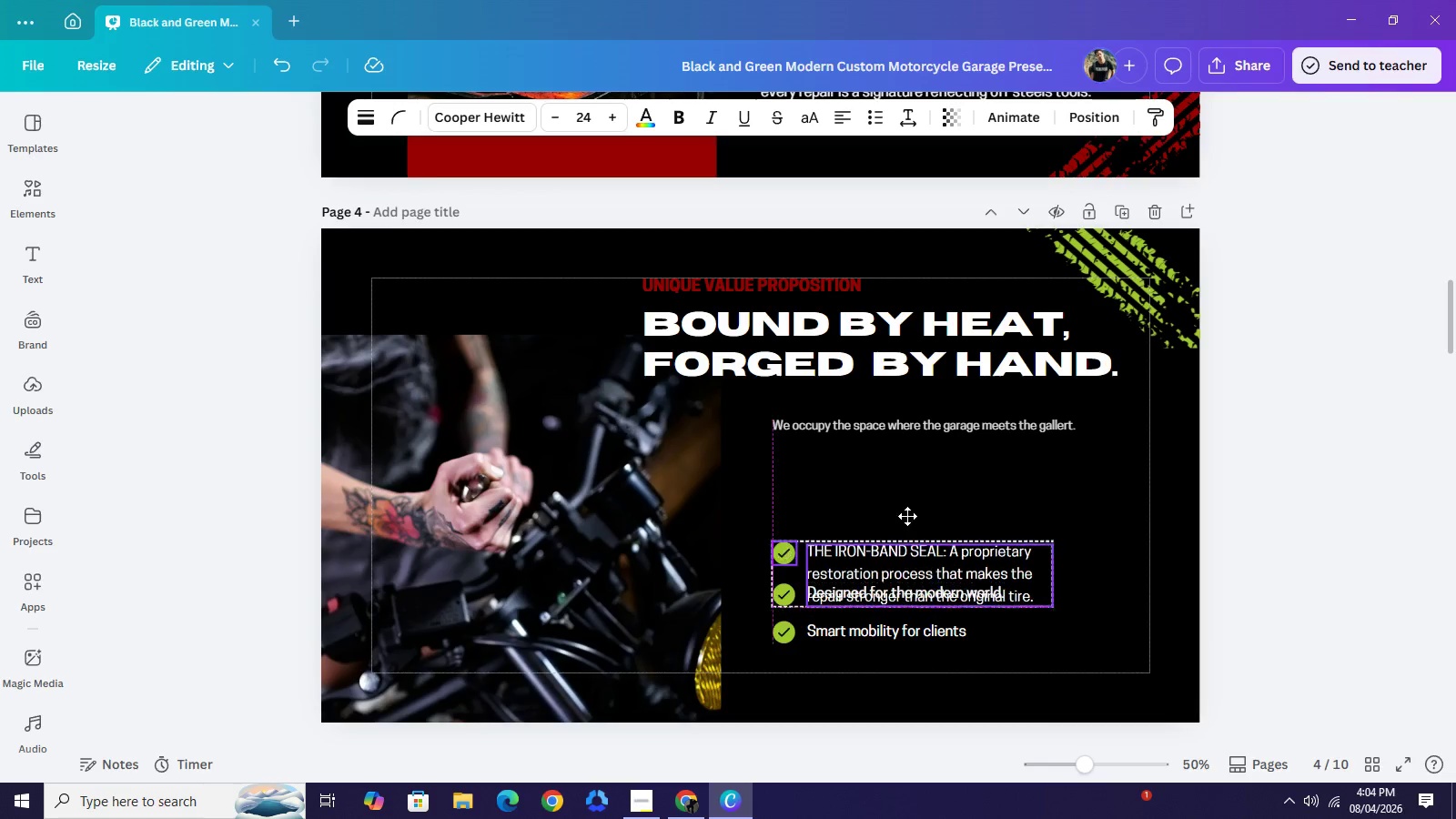 
left_click_drag(start_coordinate=[897, 566], to_coordinate=[893, 478])
 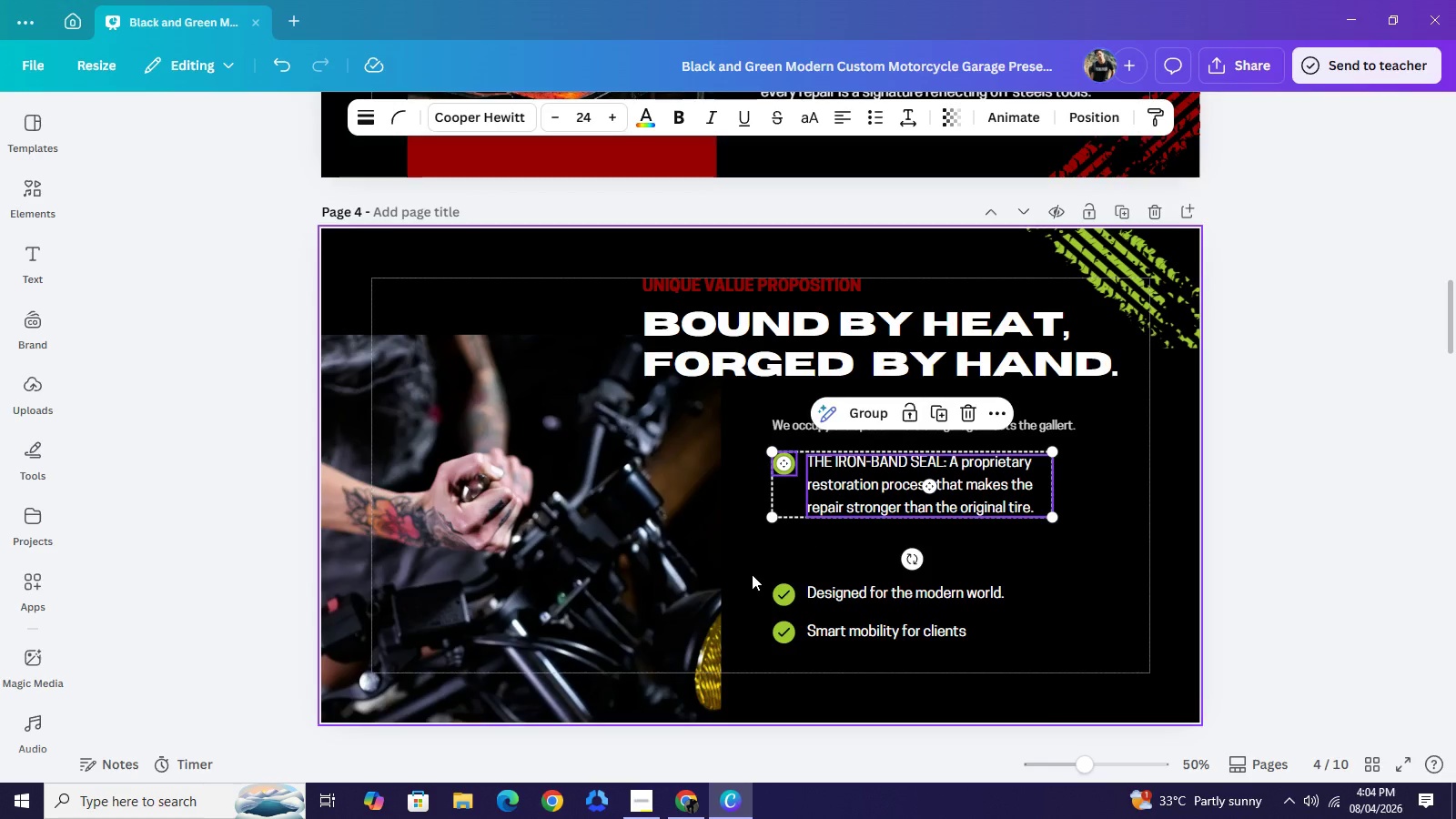 
left_click_drag(start_coordinate=[749, 574], to_coordinate=[863, 593])
 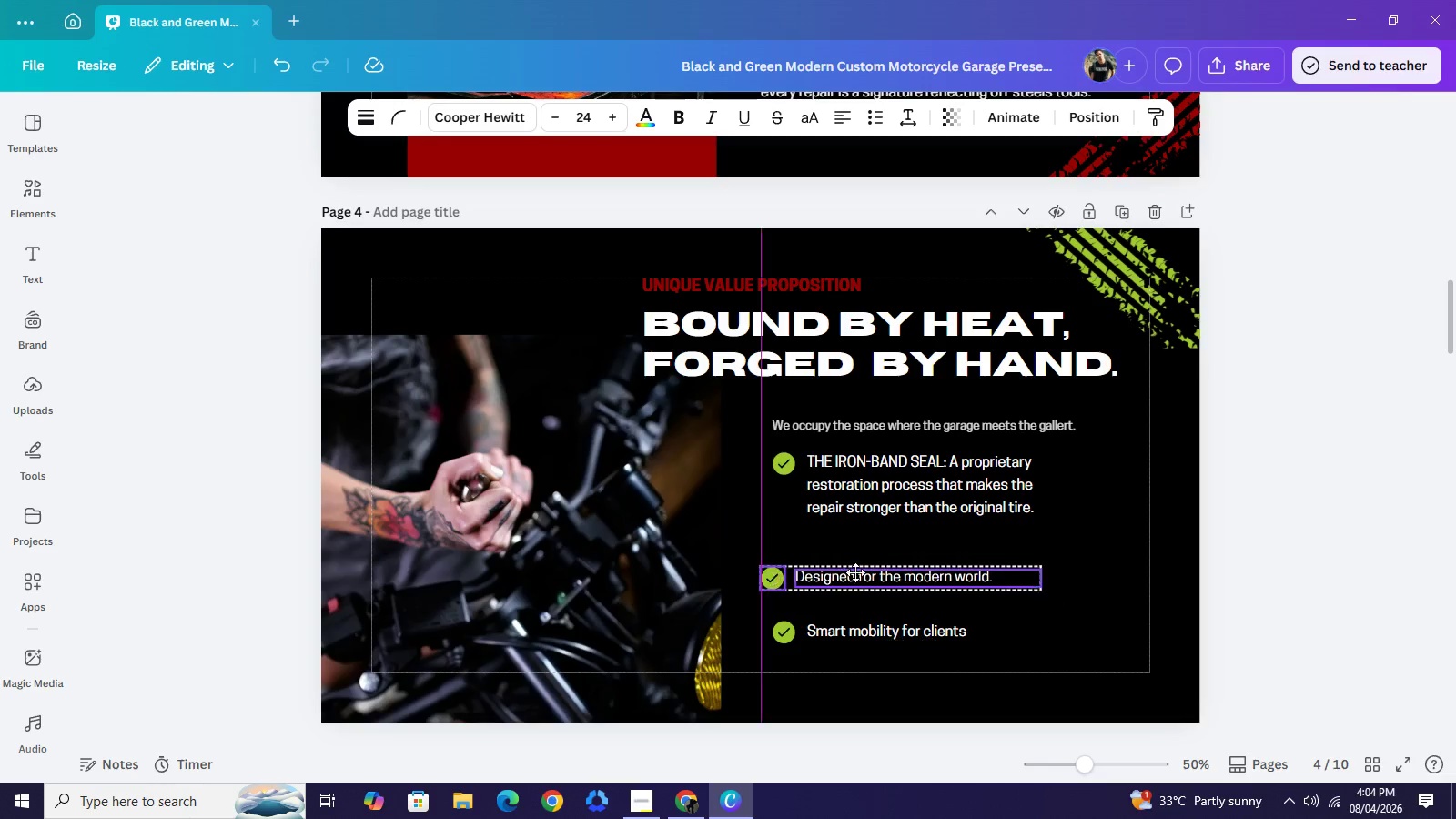 
left_click_drag(start_coordinate=[863, 593], to_coordinate=[861, 547])
 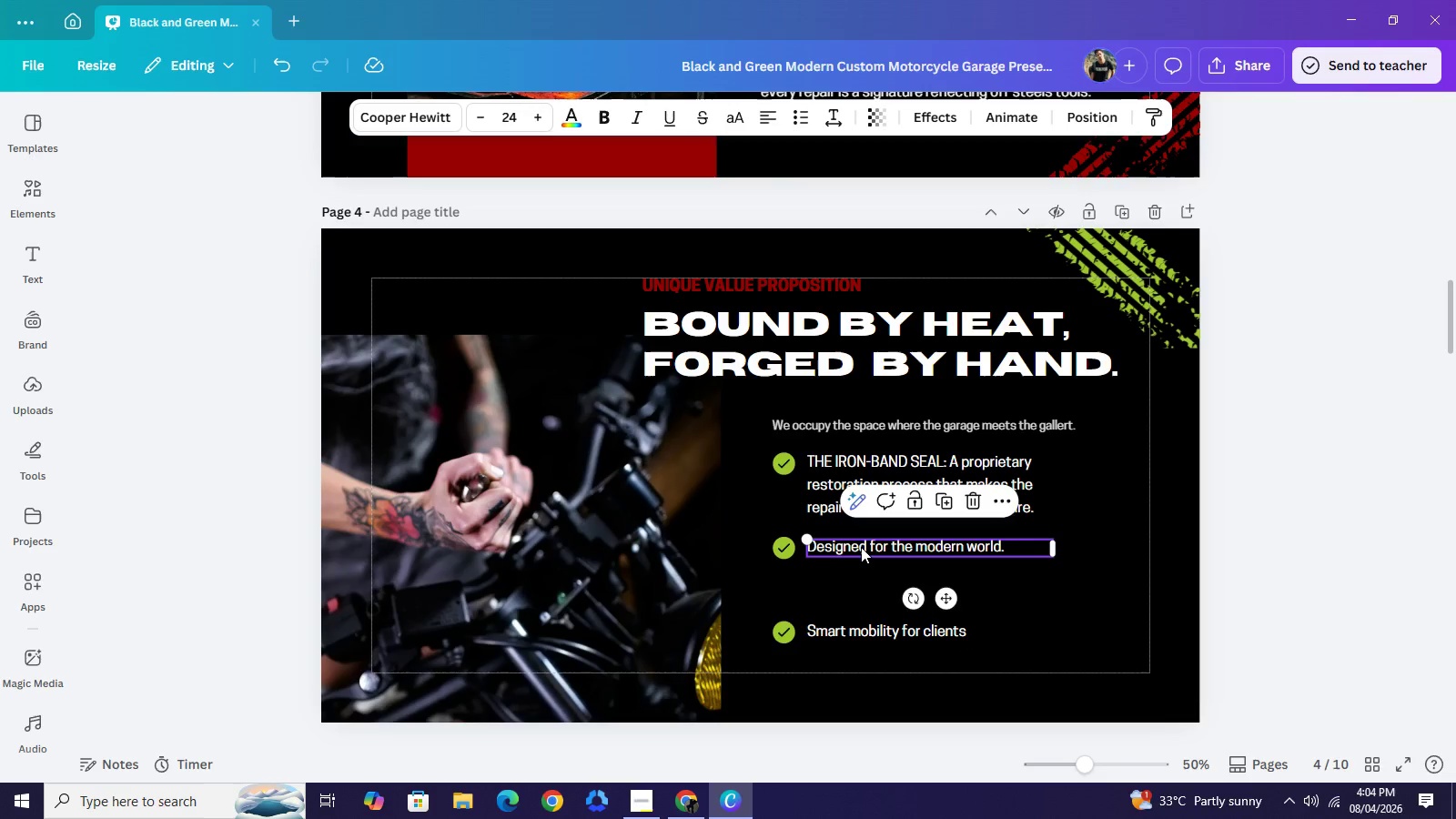 
double_click([861, 547])
 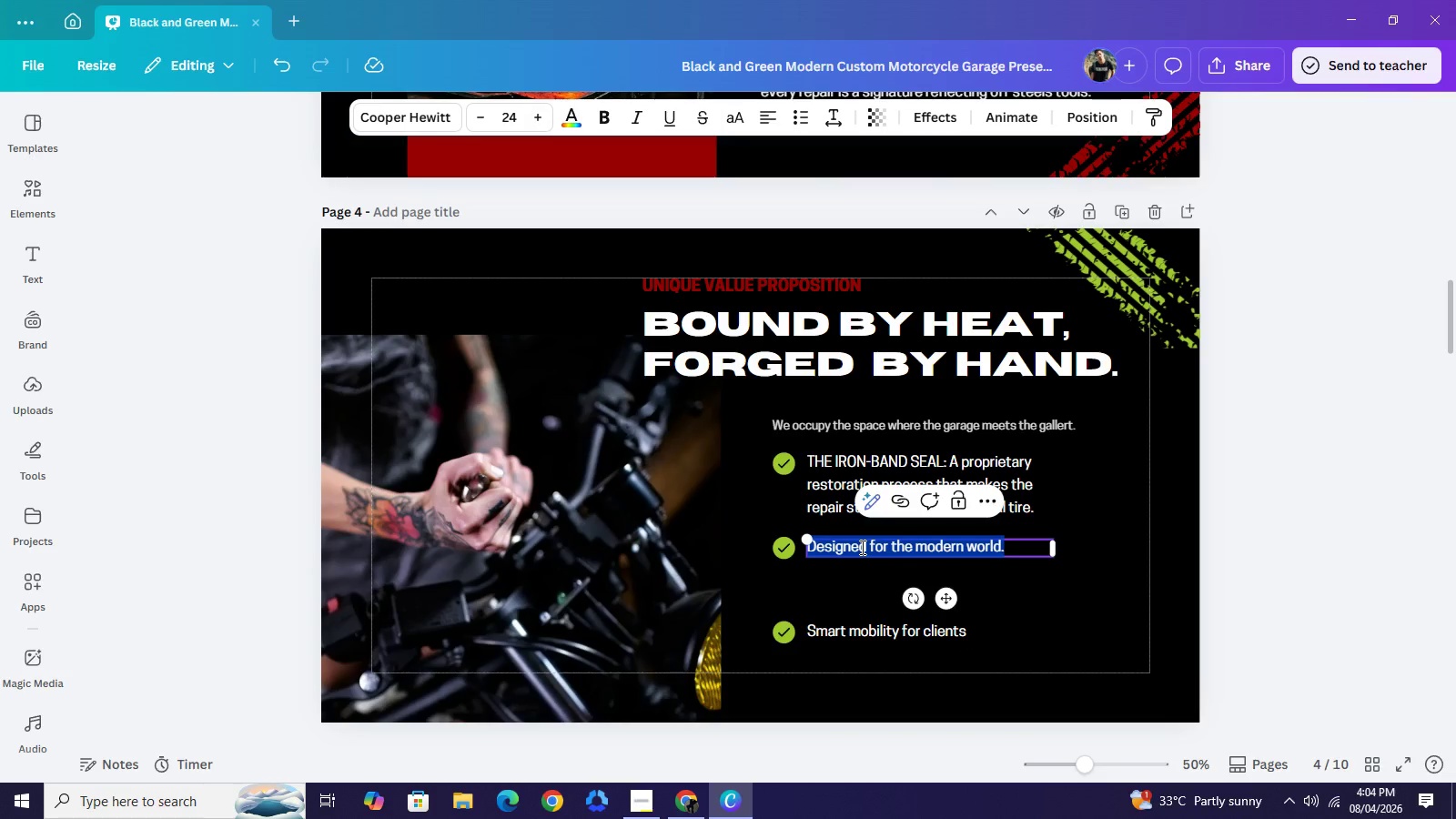 
triple_click([861, 547])
 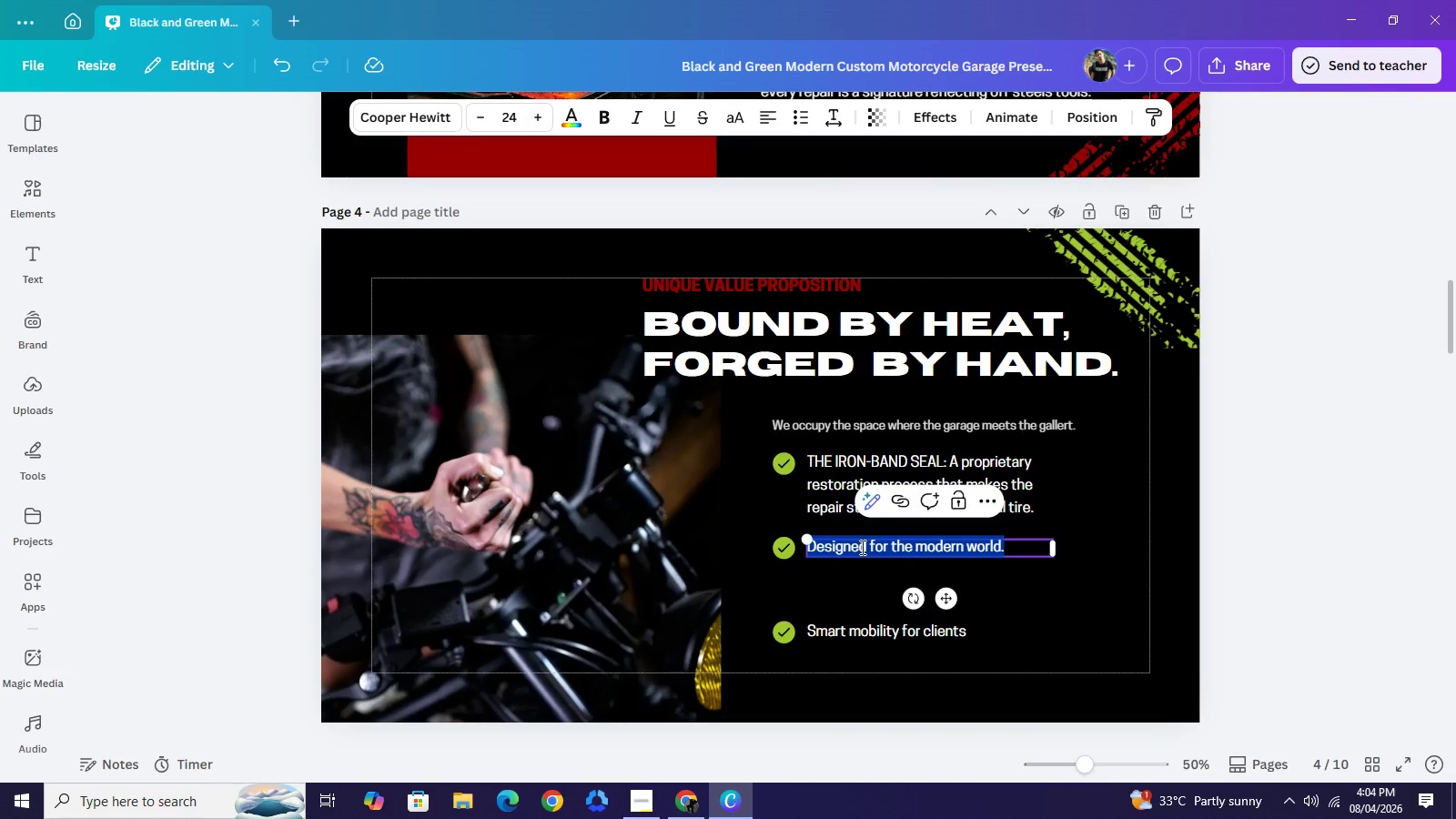 
hold_key(key=ShiftLeft, duration=1.26)
 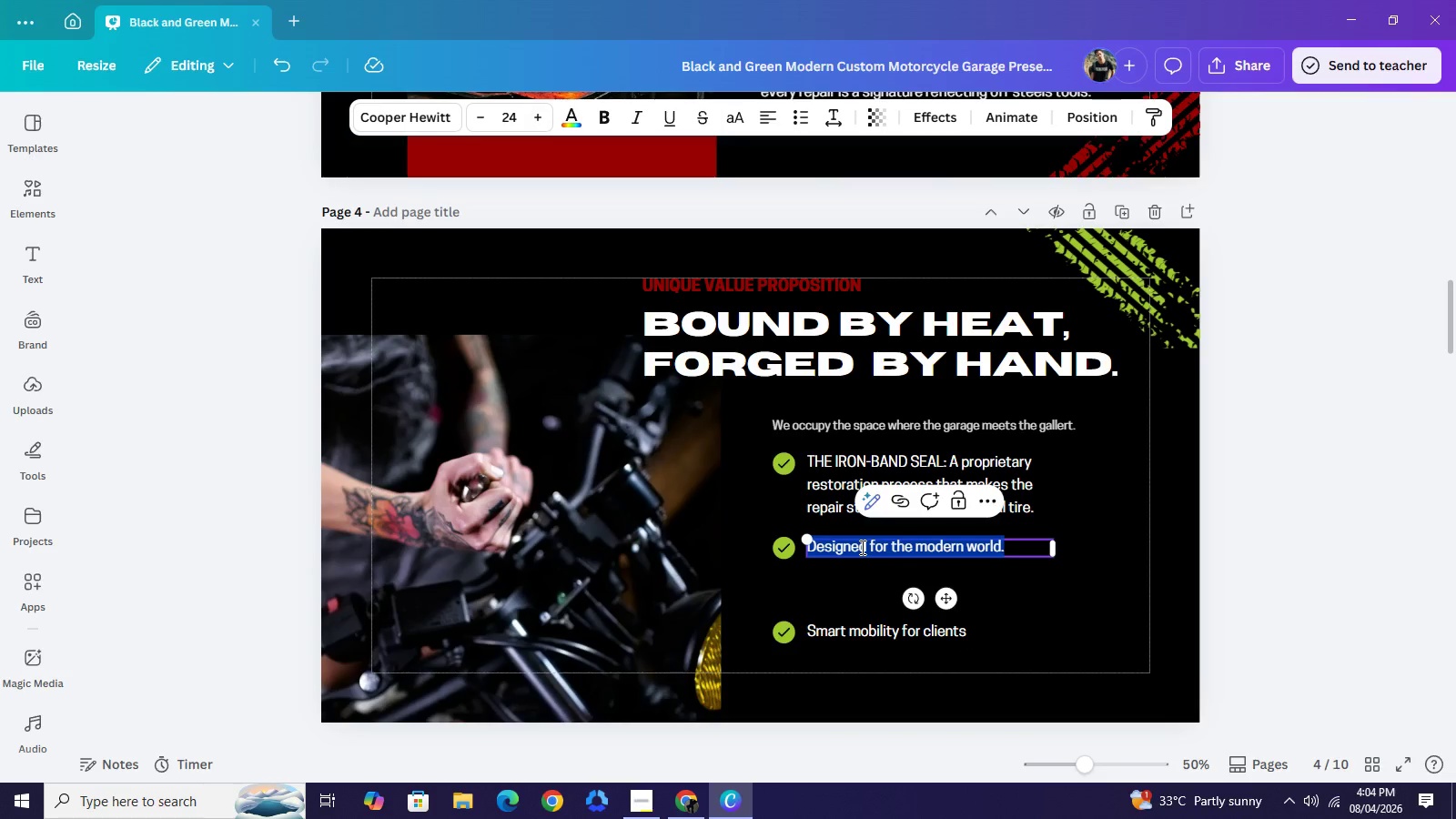 
type(CURATION: We don't just fix; we consult i)
key(Backspace)
type(on the aesthetic)
 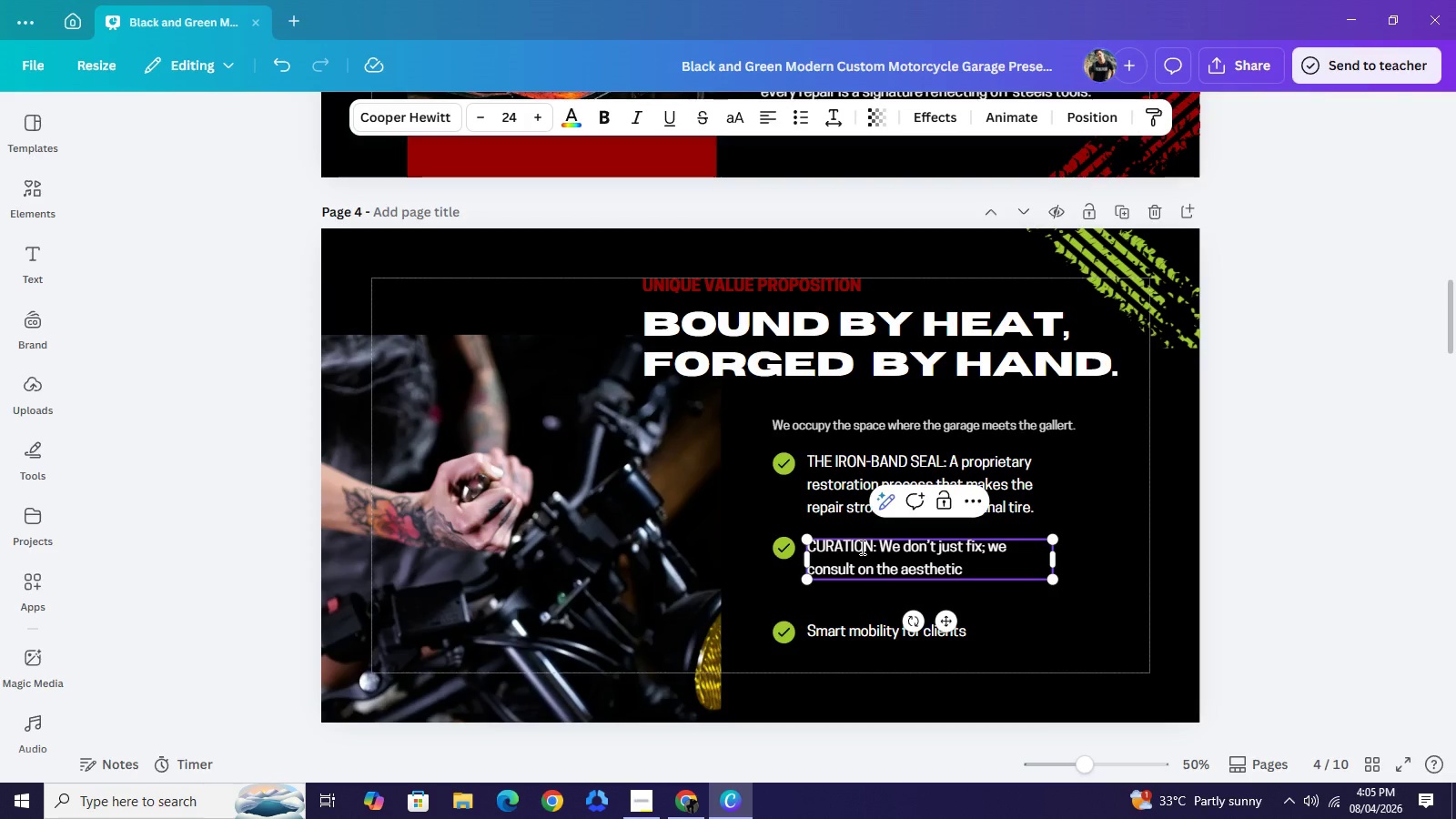 
type( "stabce)
 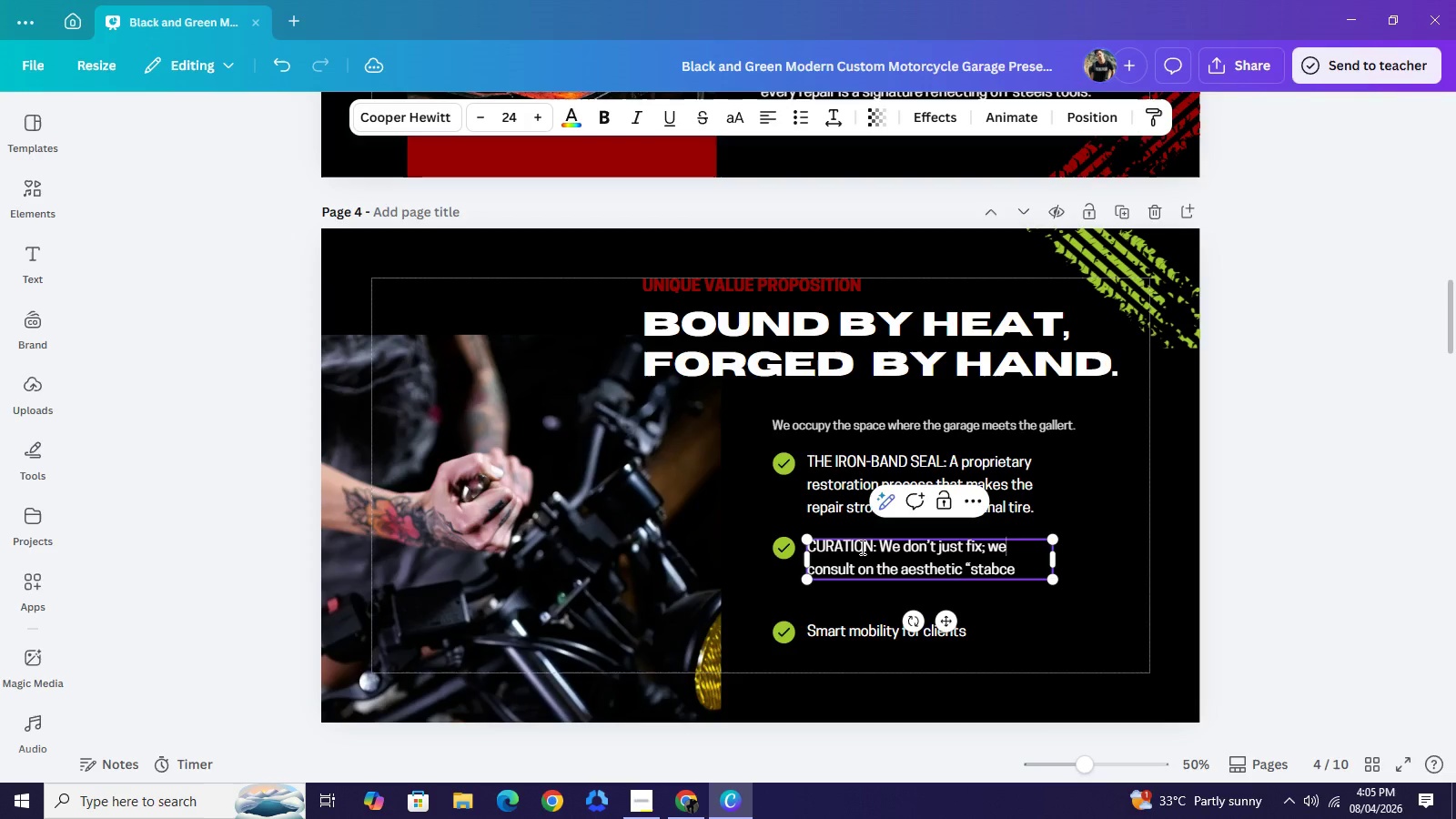 
key(ArrowUp)
 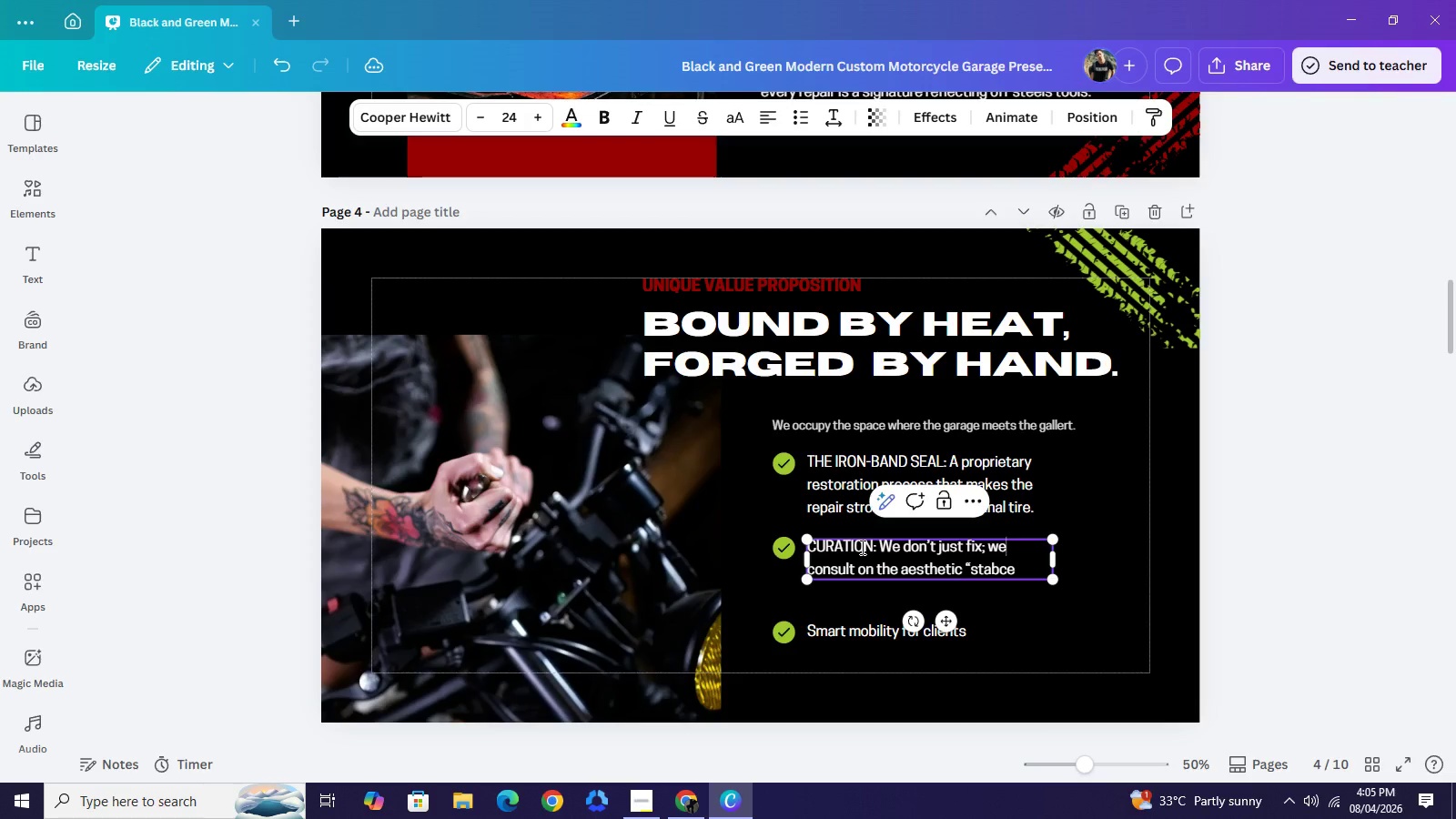 
key(Quote)
 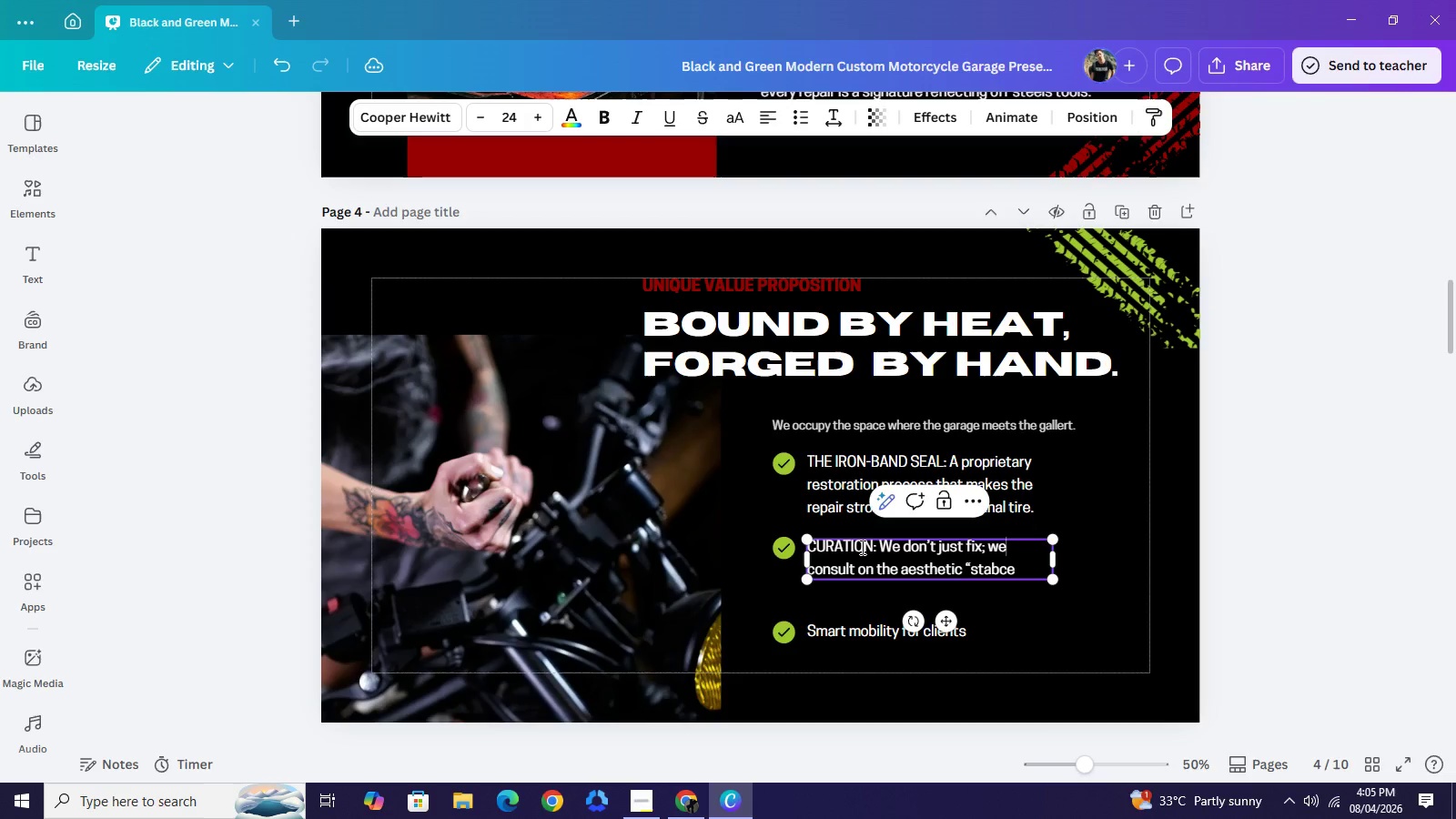 
key(Backspace)
 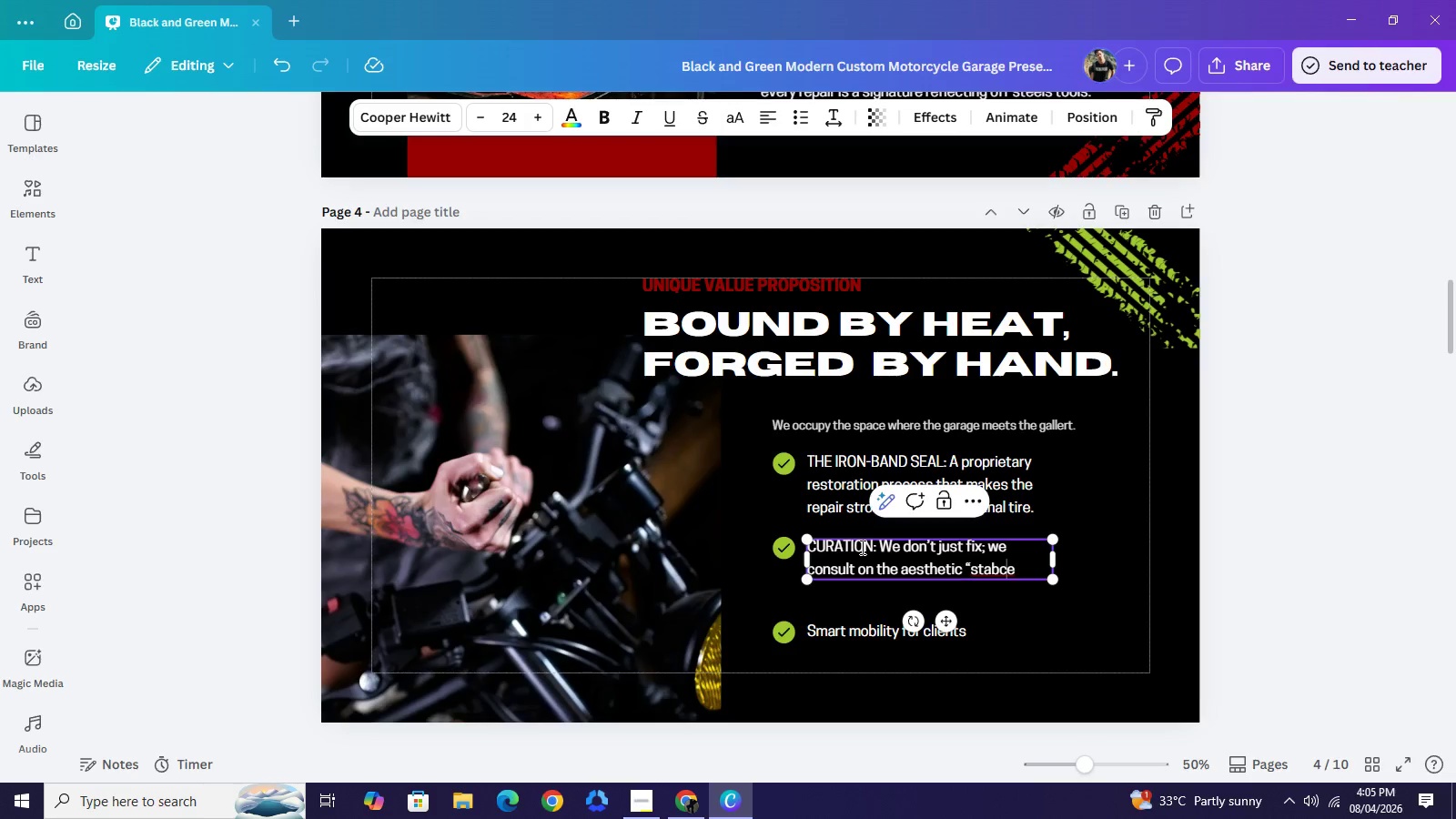 
key(ArrowDown)
 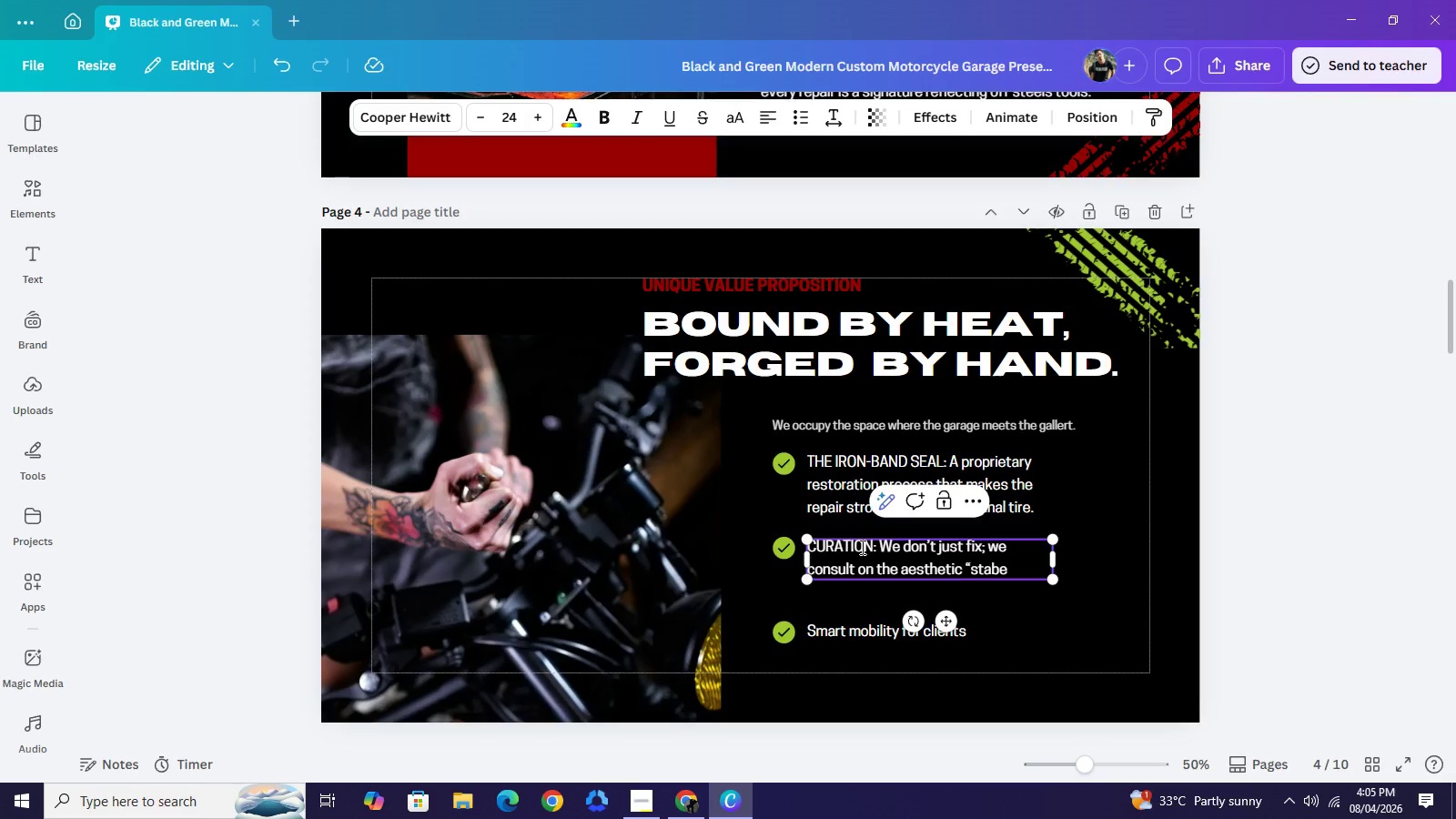 
key(Backspace)
key(Backspace)
key(Backspace)
type(nce")
key(Backspace)
key(Backspace)
key(Backspace)
key(Backspace)
type(anc)
 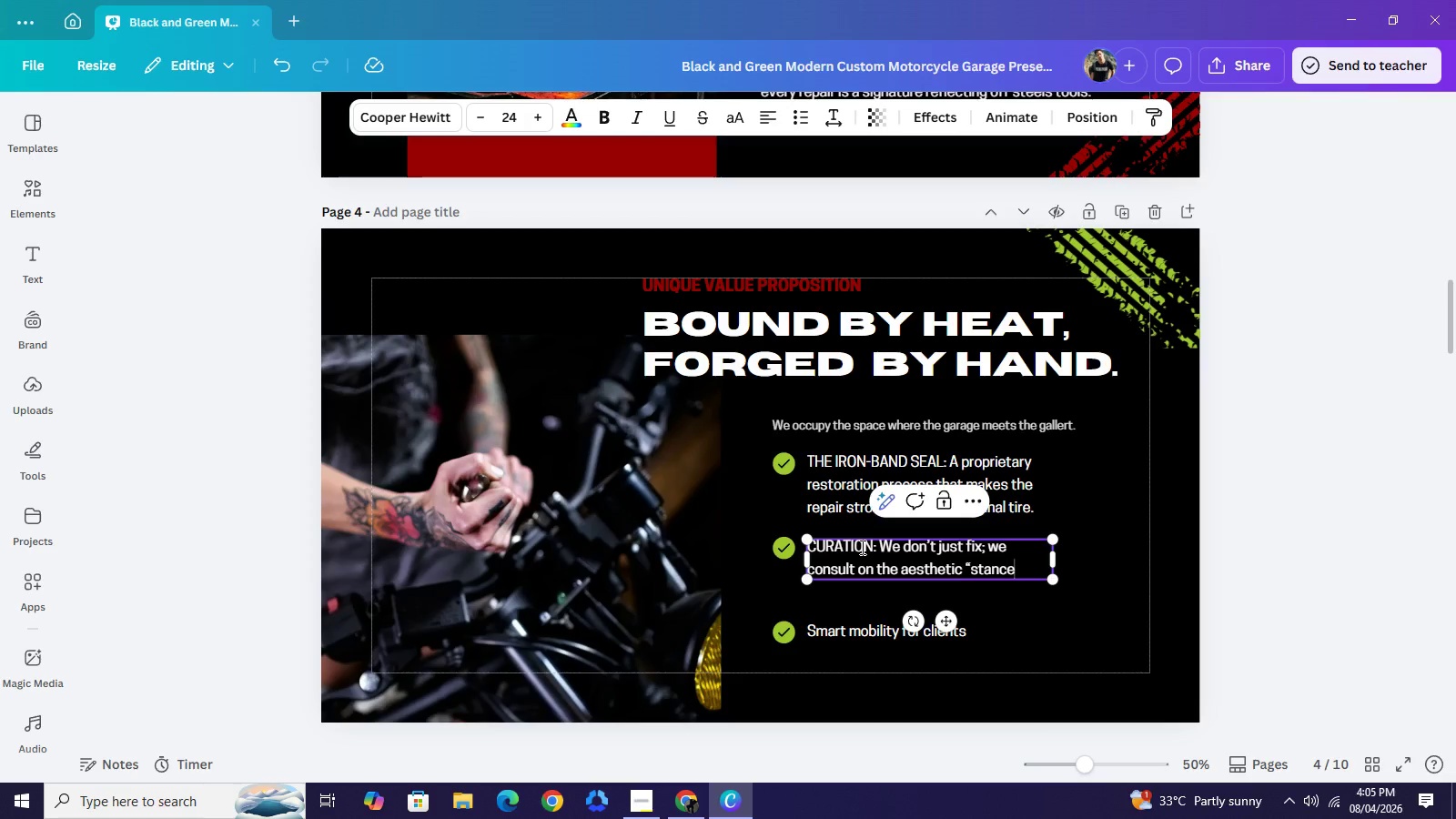 
key(ArrowRight)
 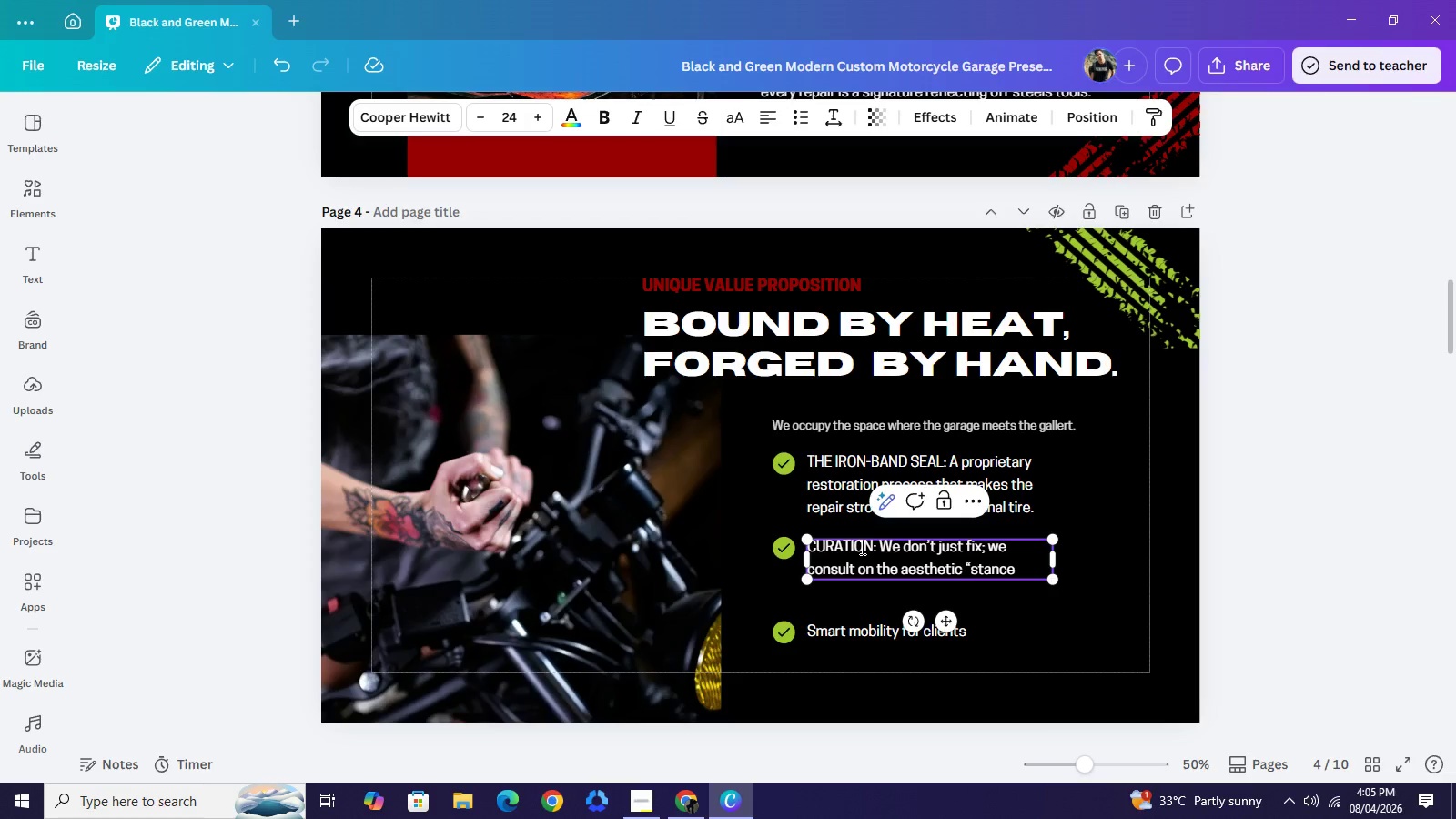 
key(ArrowRight)
 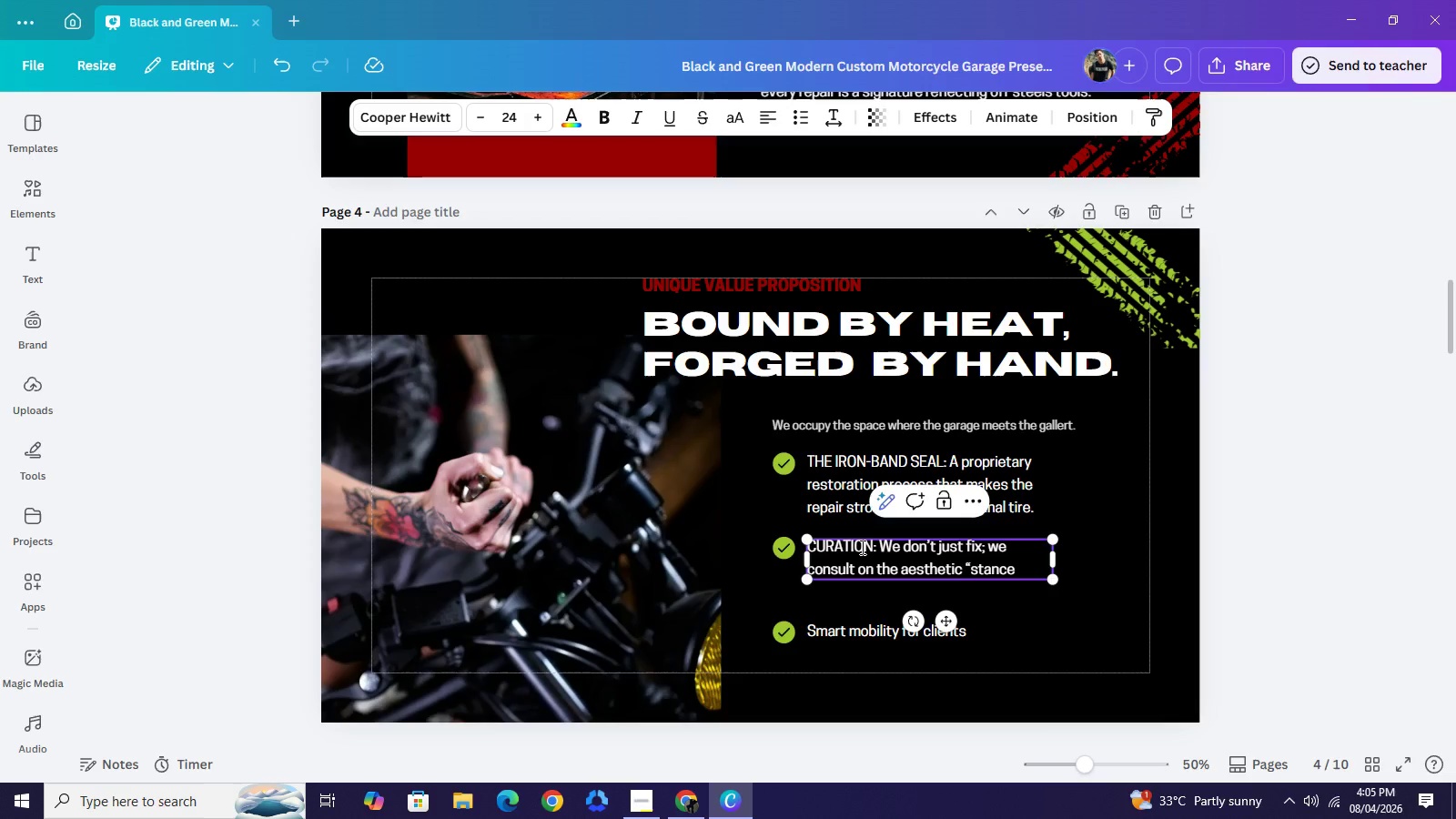 
key(ArrowRight)
 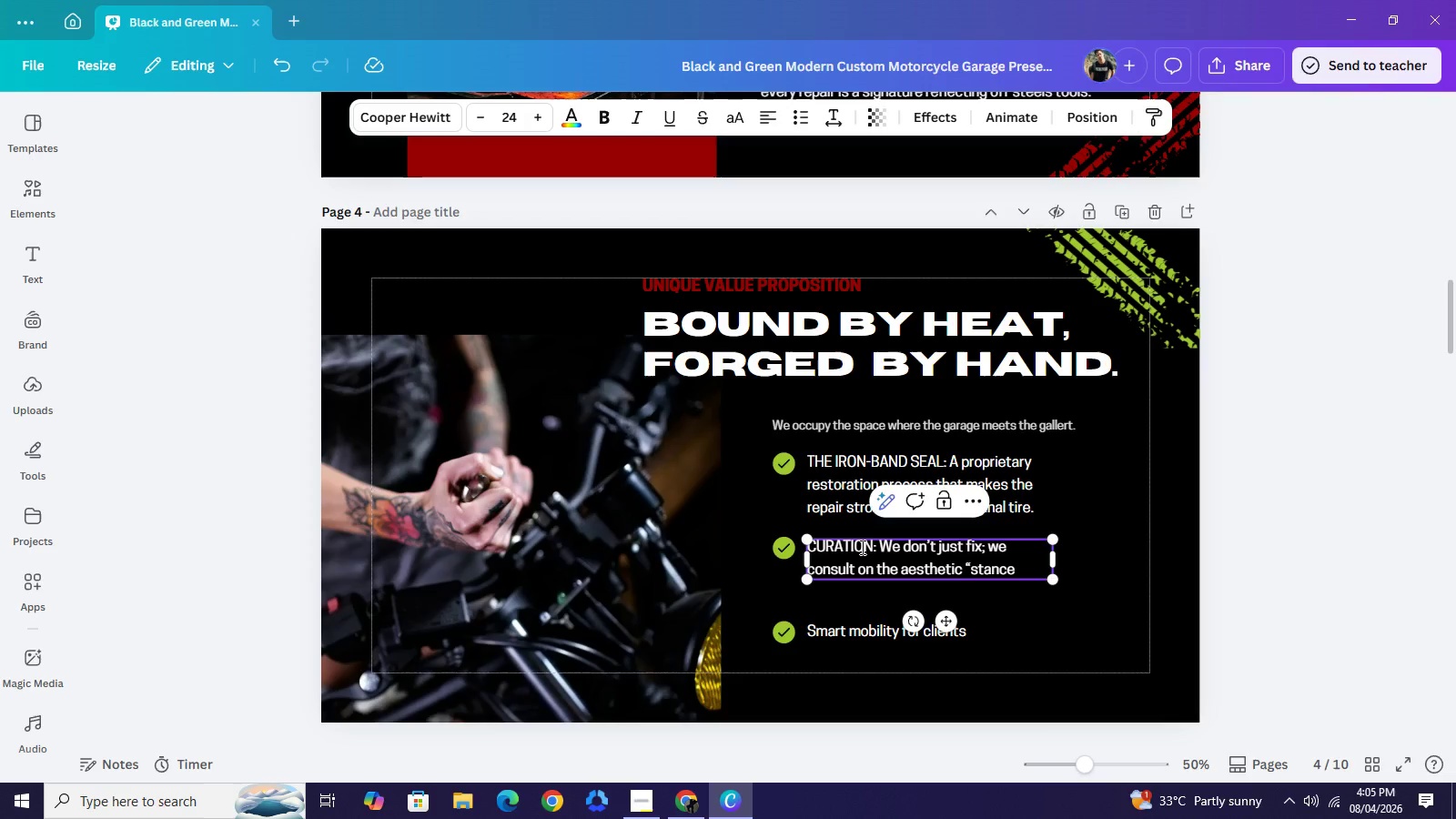 
key(ArrowRight)
 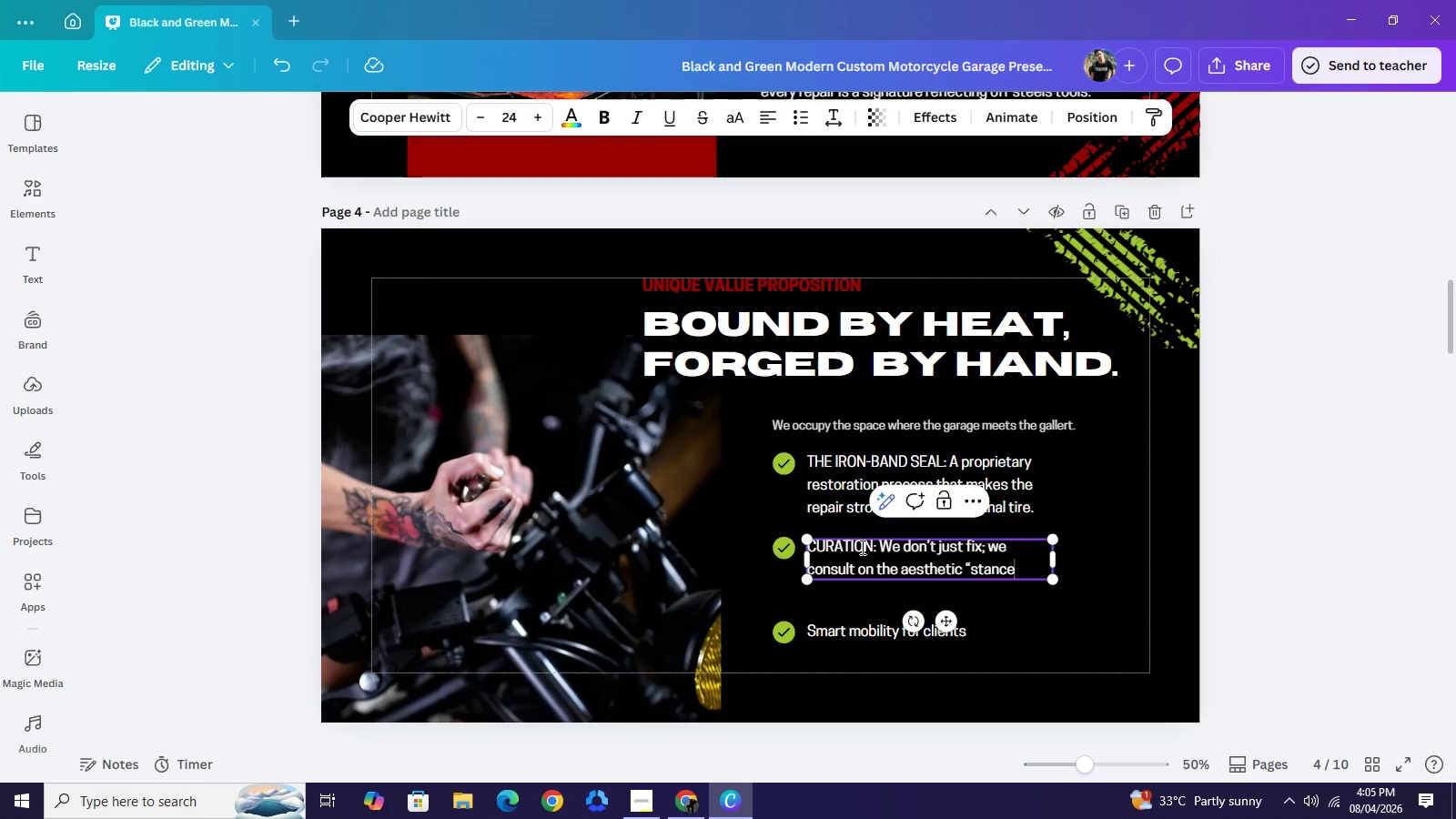 
key(ArrowRight)
 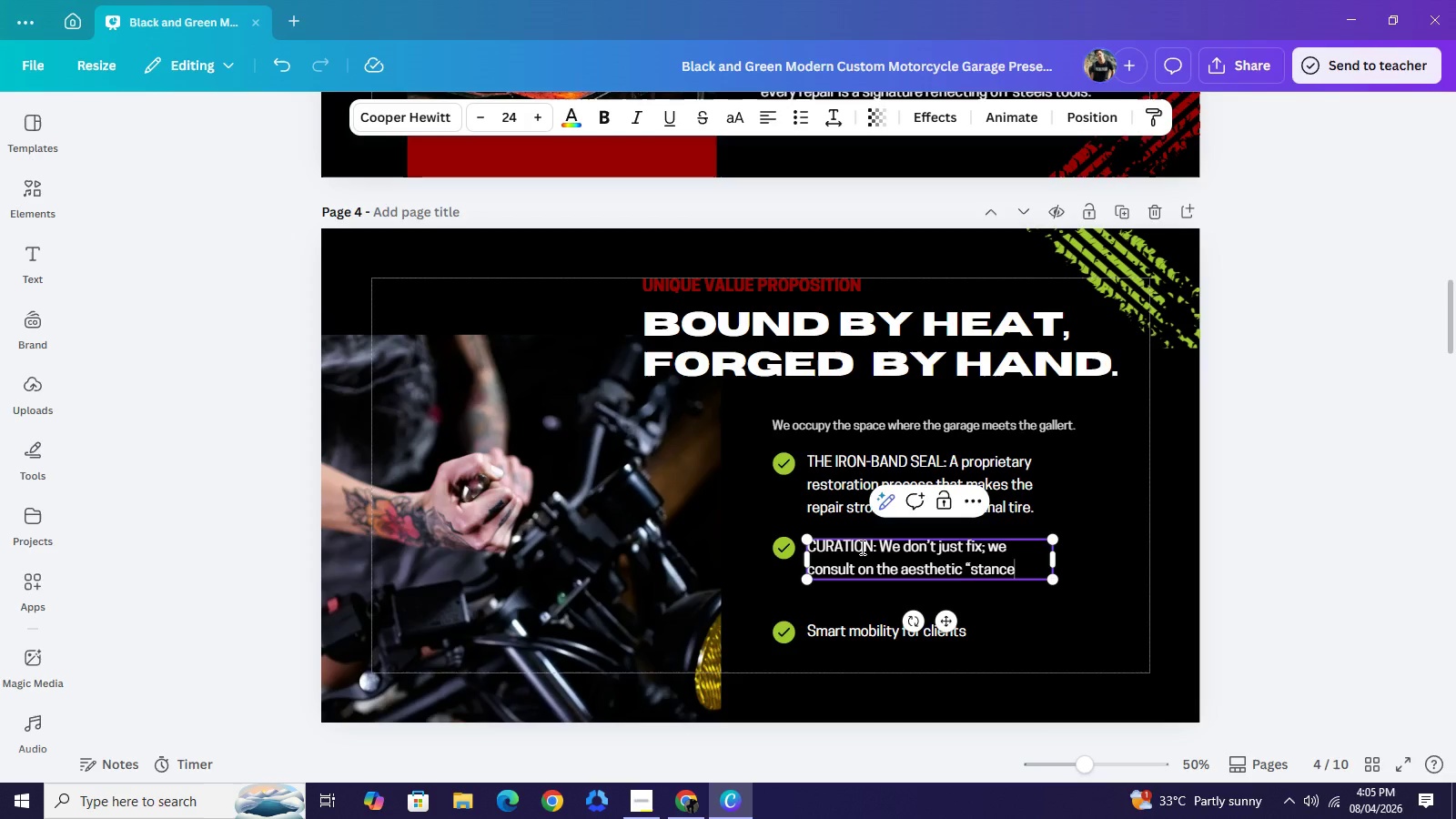 
key(ArrowRight)
 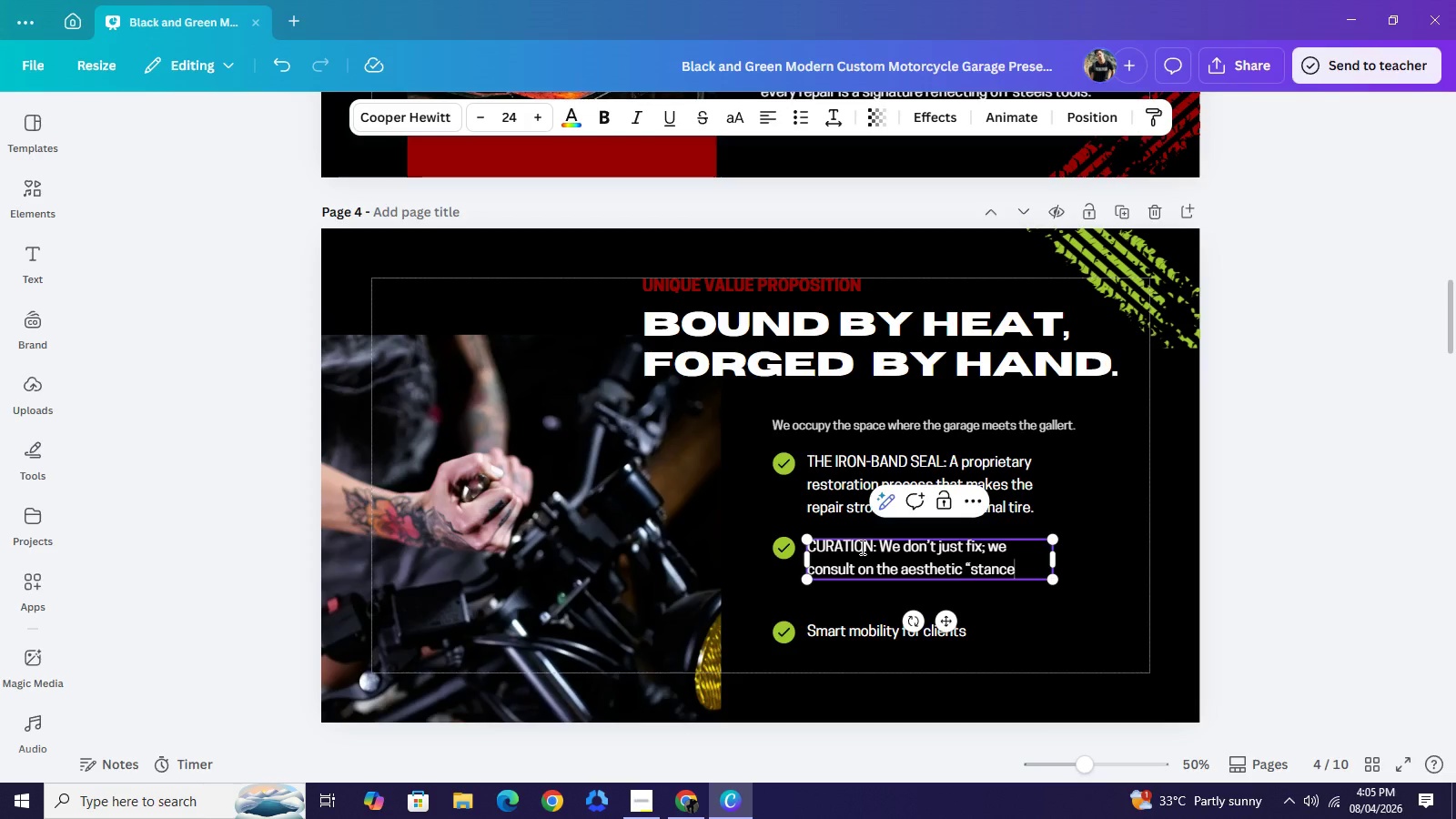 
type(" of your build.)
 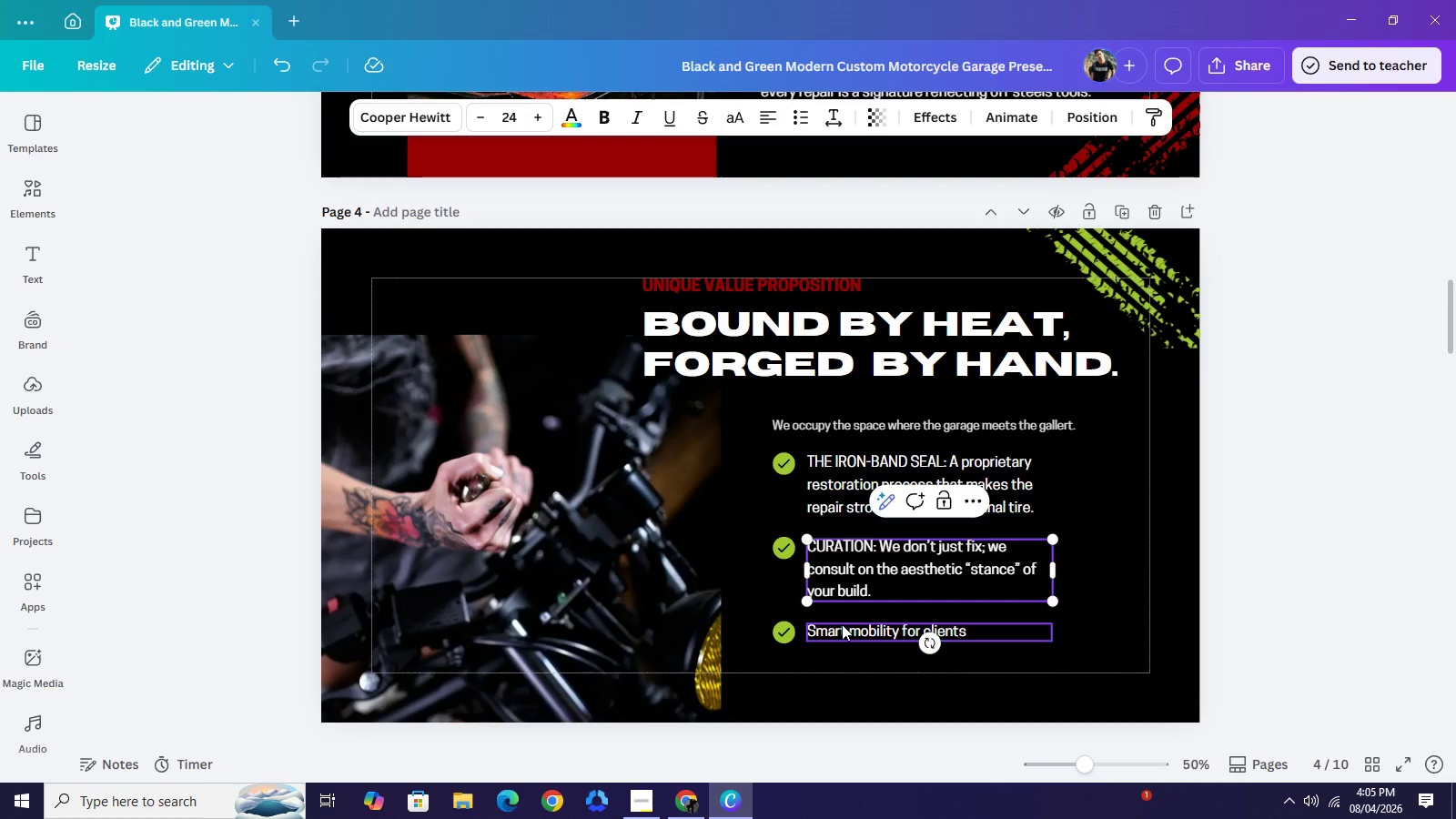 
double_click([842, 624])
 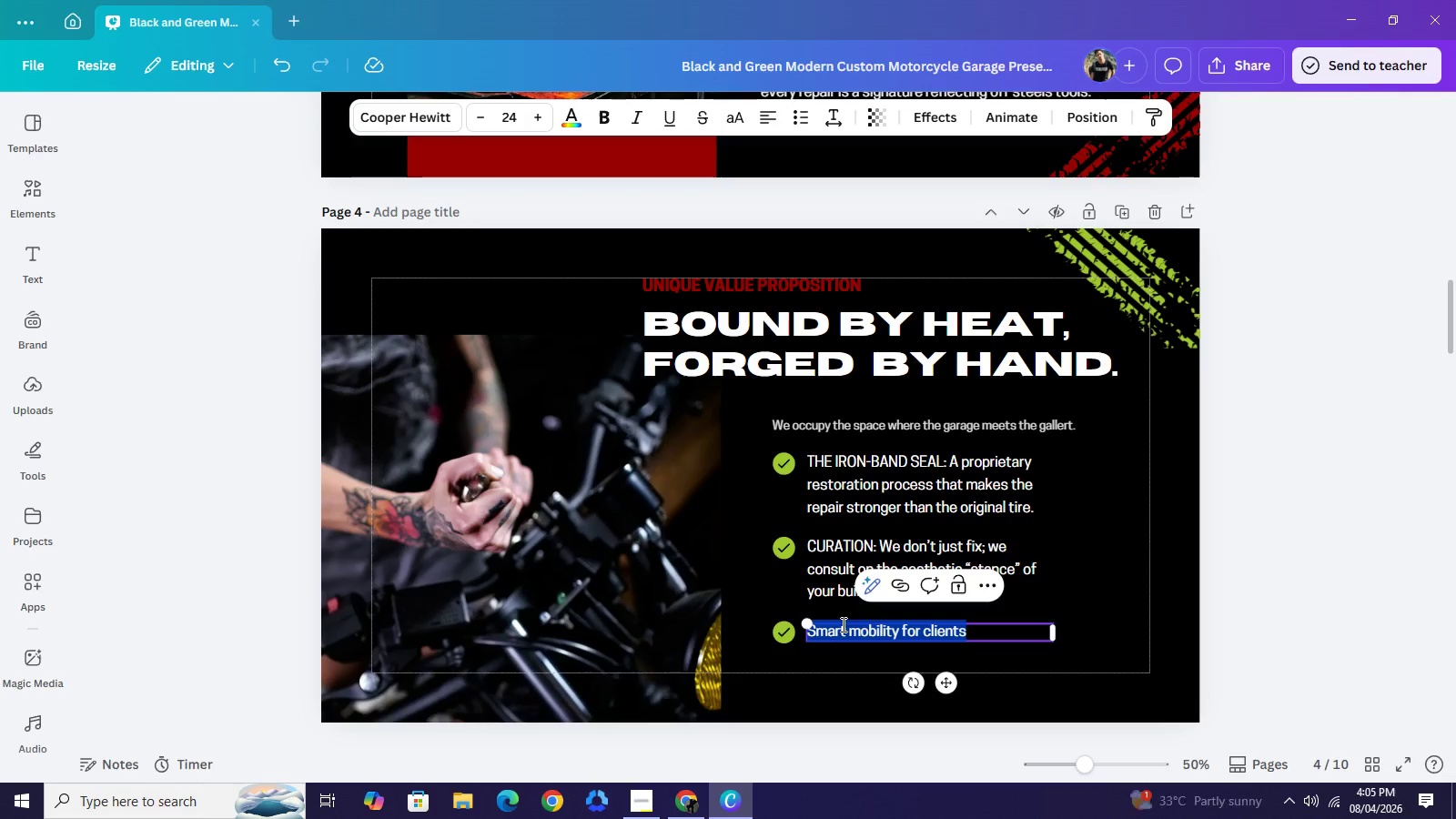 
type(THE LIFEST)
key(Backspace)
key(Backspace)
type(CYCLE: )
 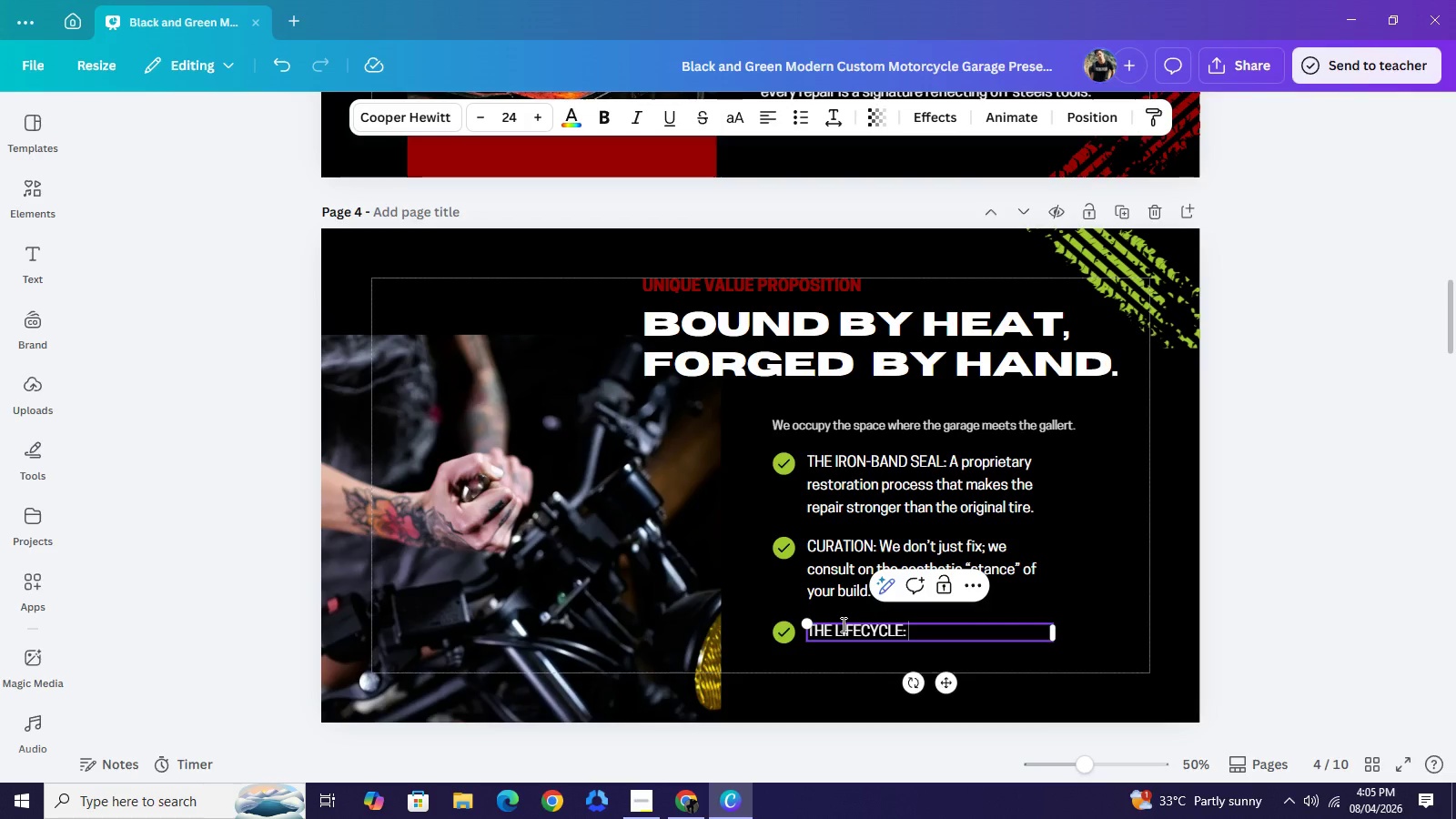 
type(A boutique experience that turns a maintenance)
 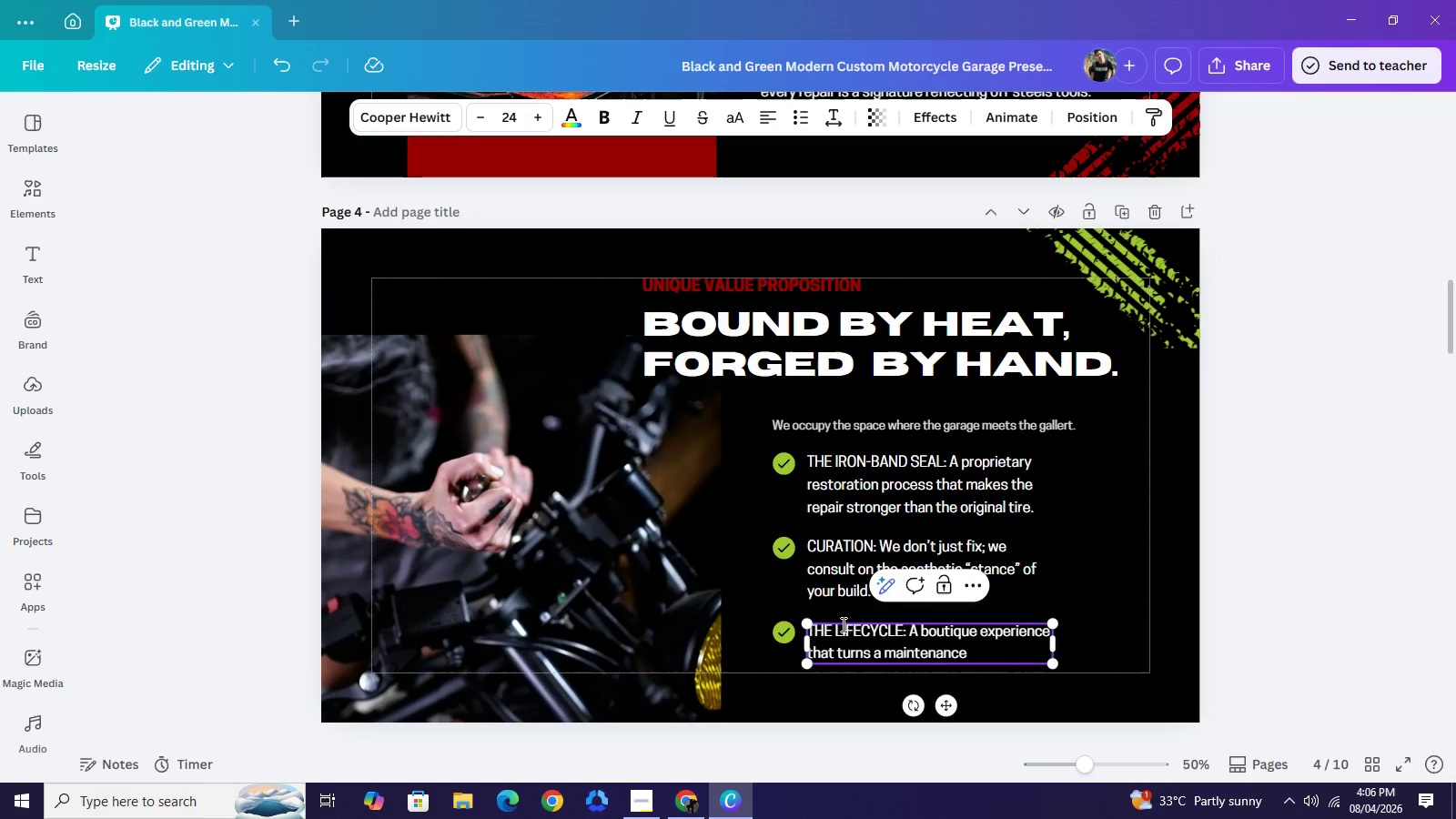 
type( chore into a pilgrimage.)
 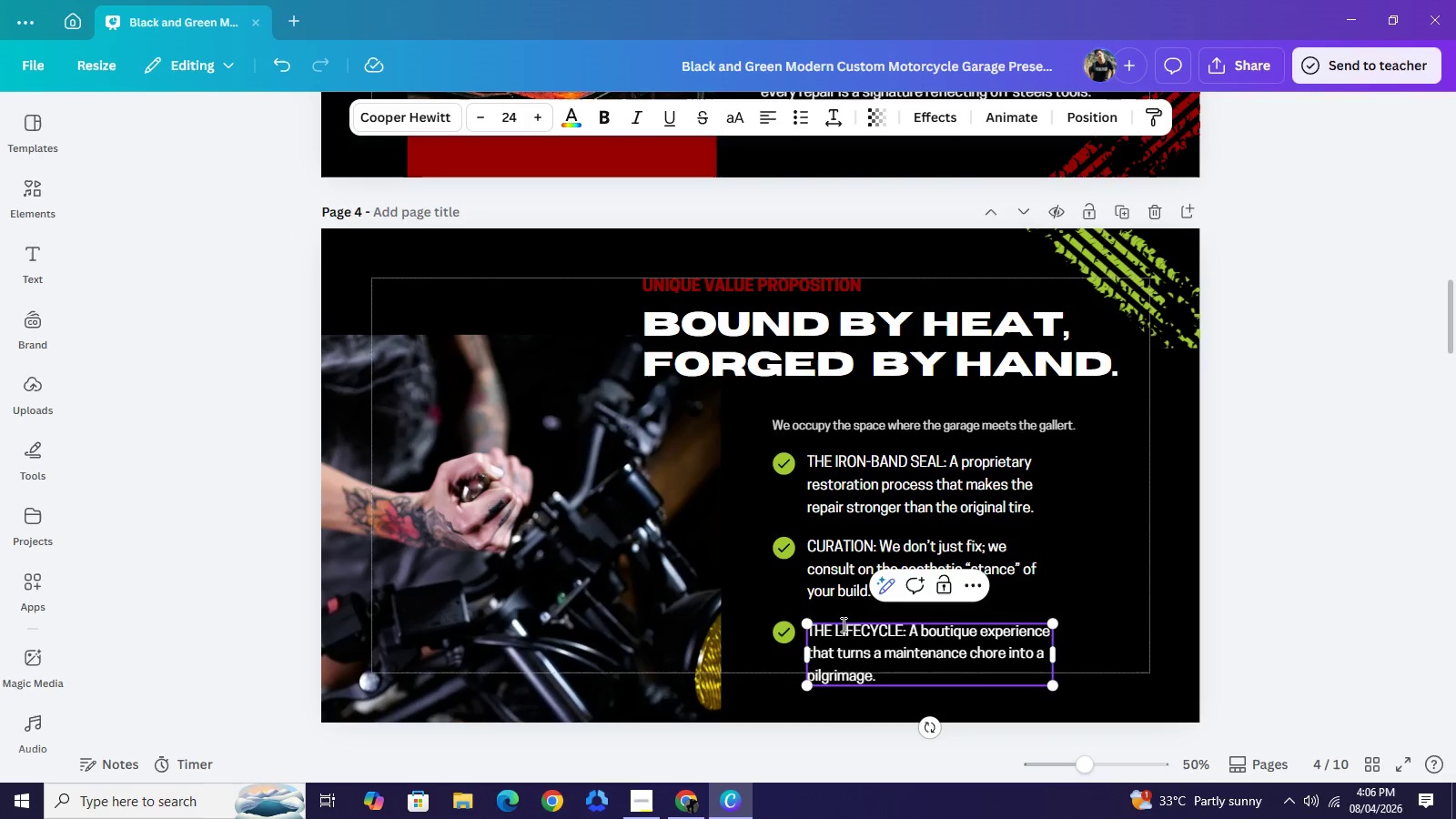 
left_click([1035, 488])
 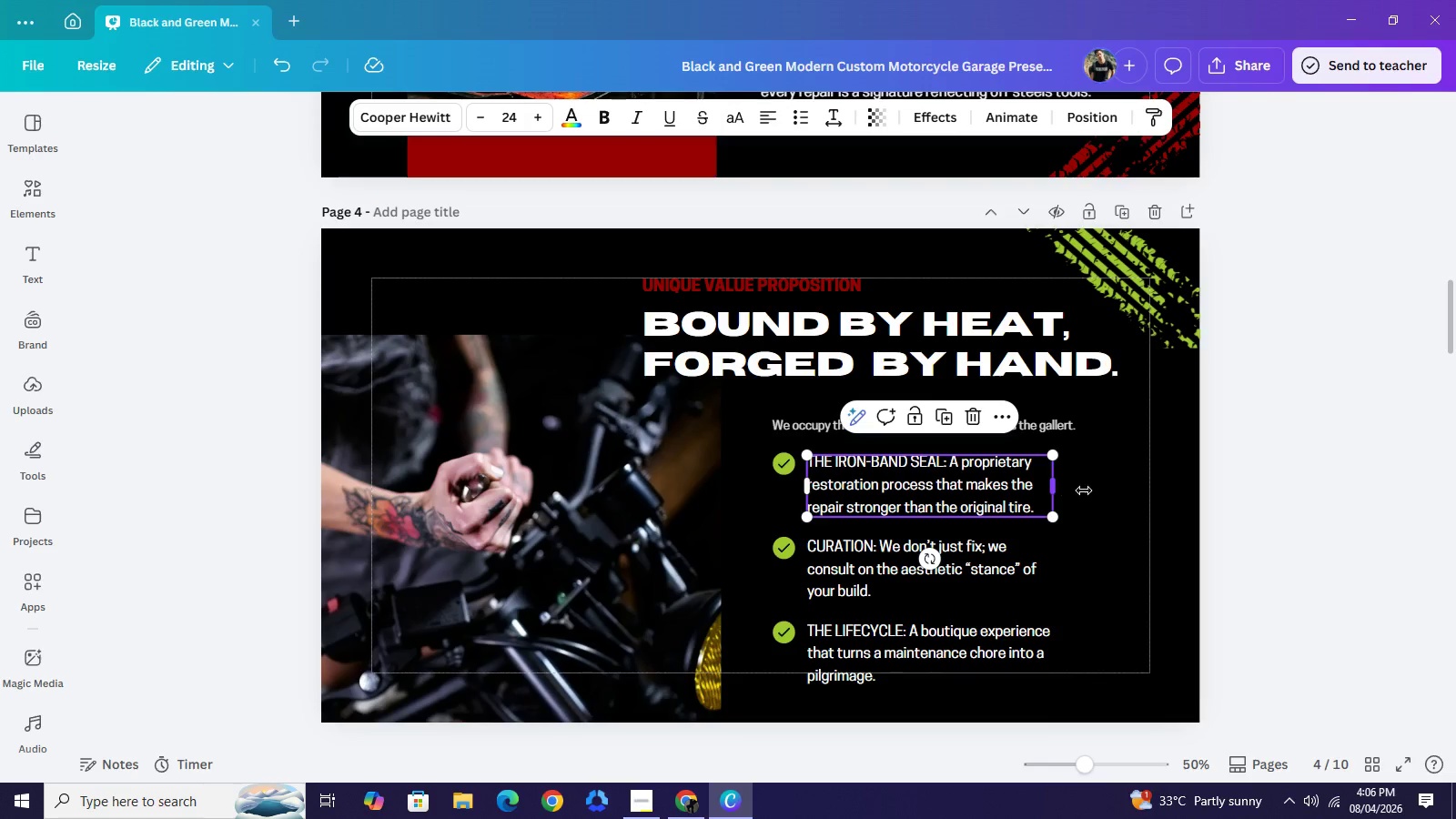 
left_click_drag(start_coordinate=[1057, 490], to_coordinate=[1129, 484])
 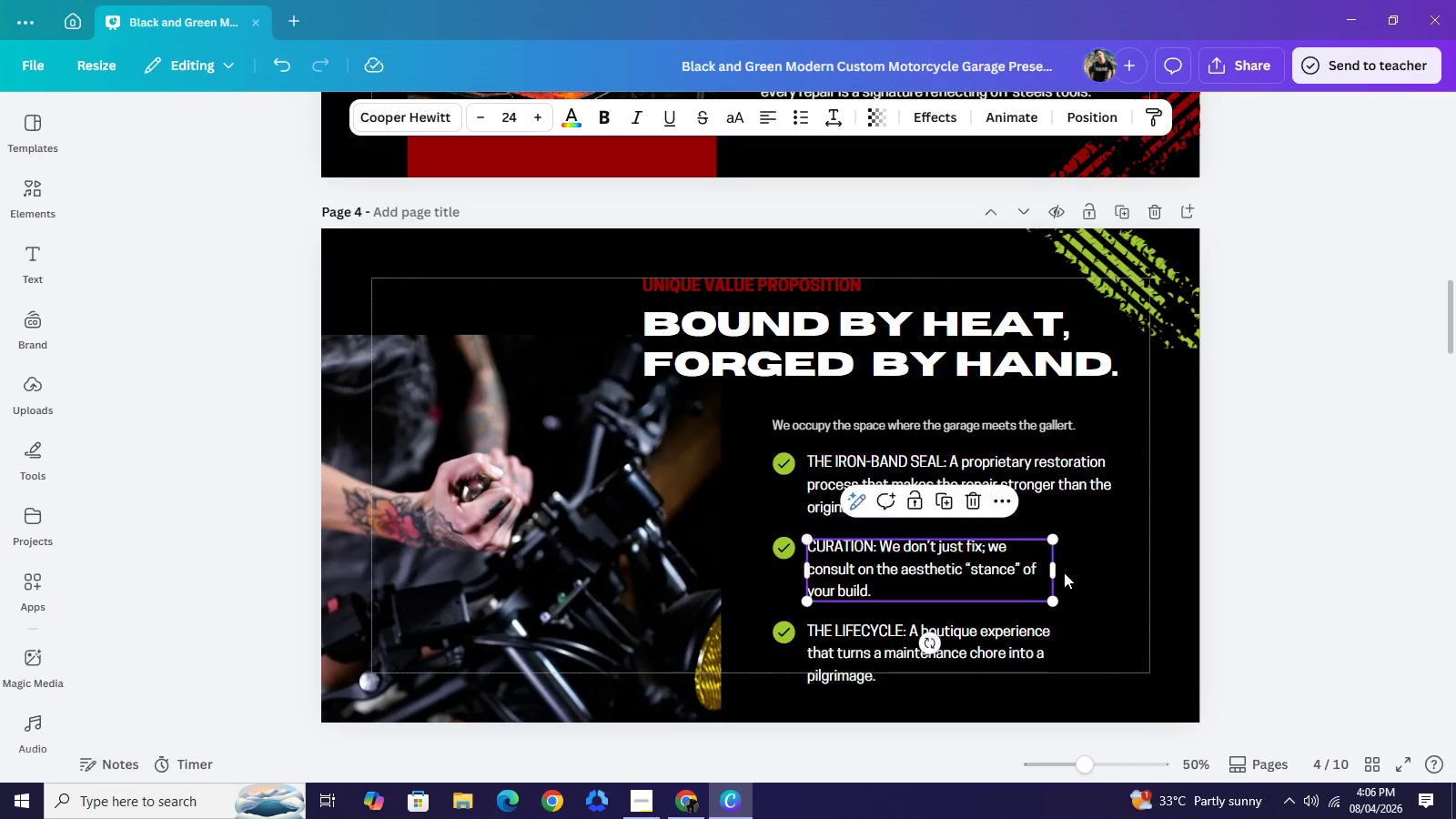 
left_click([1028, 561])
 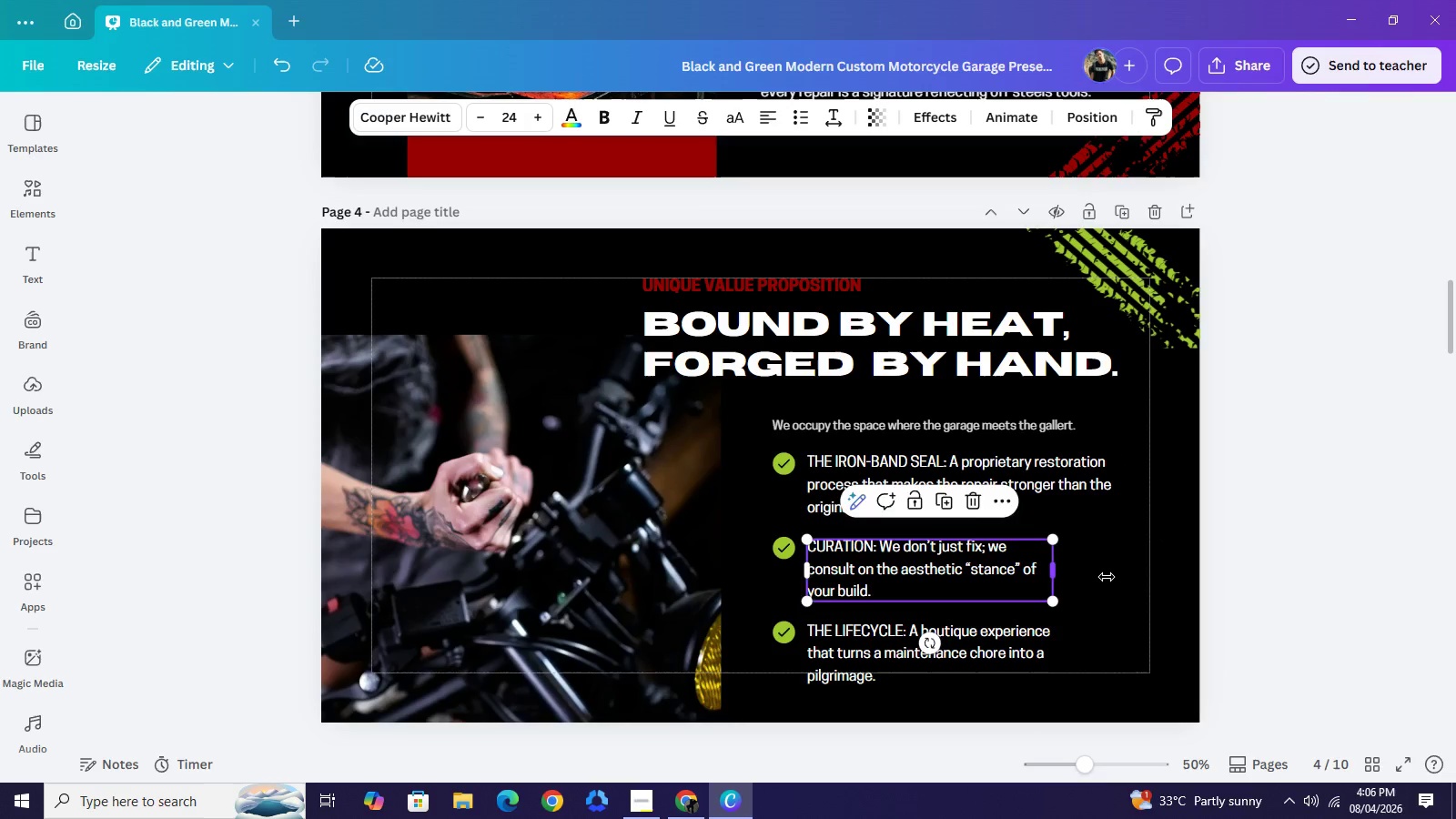 
left_click_drag(start_coordinate=[1057, 574], to_coordinate=[1123, 577])
 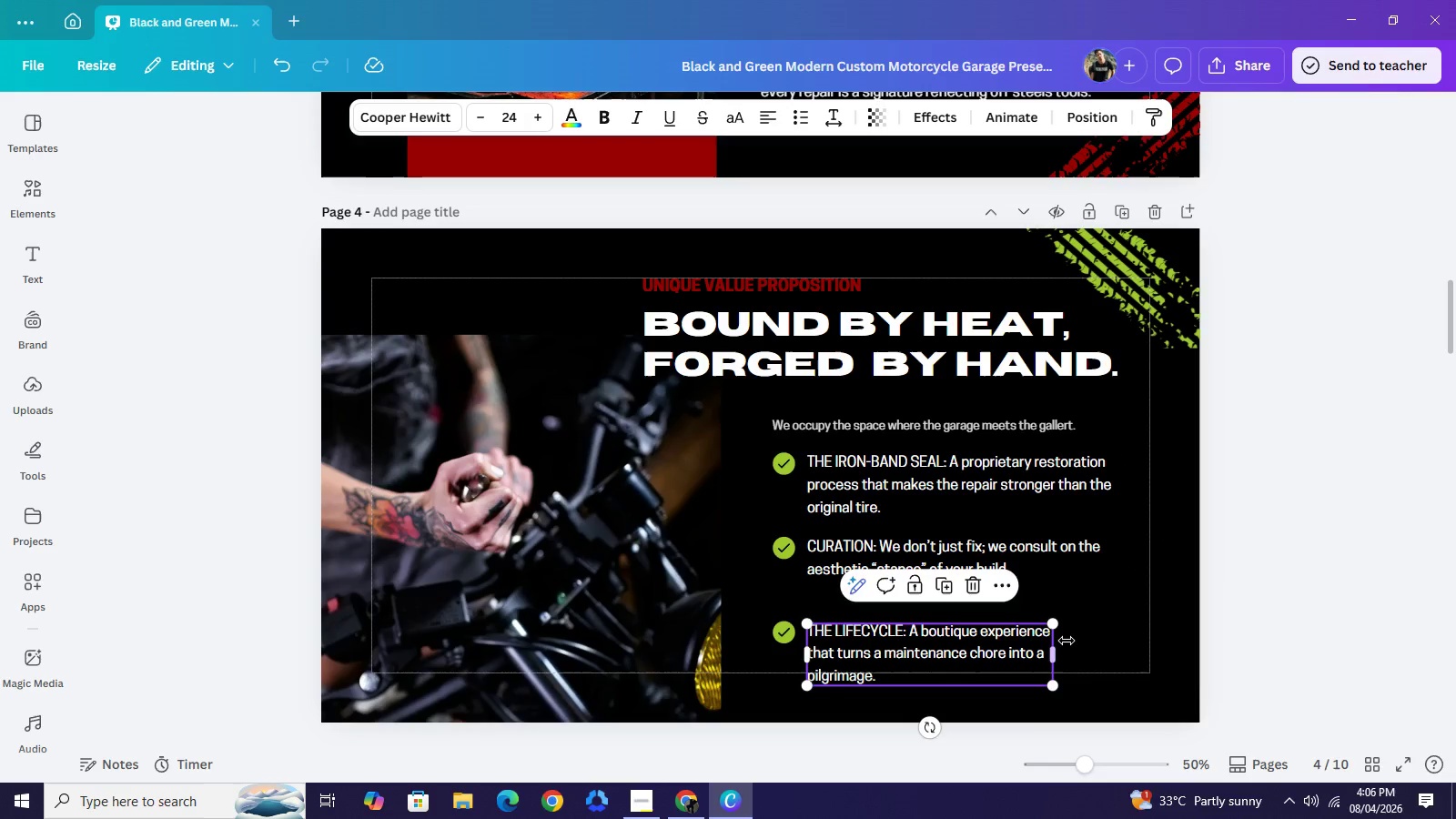 
left_click([1016, 634])
 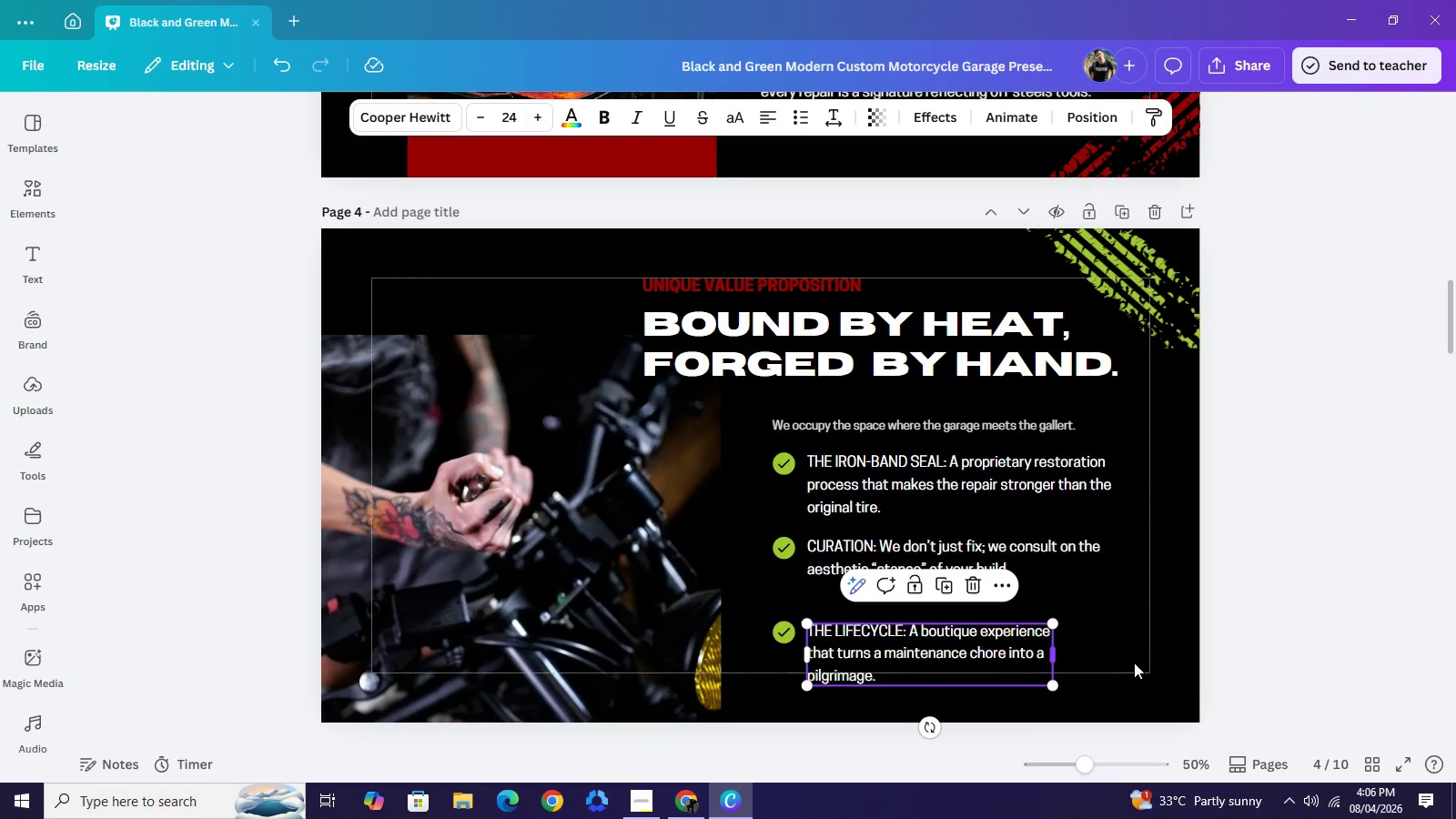 
left_click_drag(start_coordinate=[1056, 653], to_coordinate=[1135, 662])
 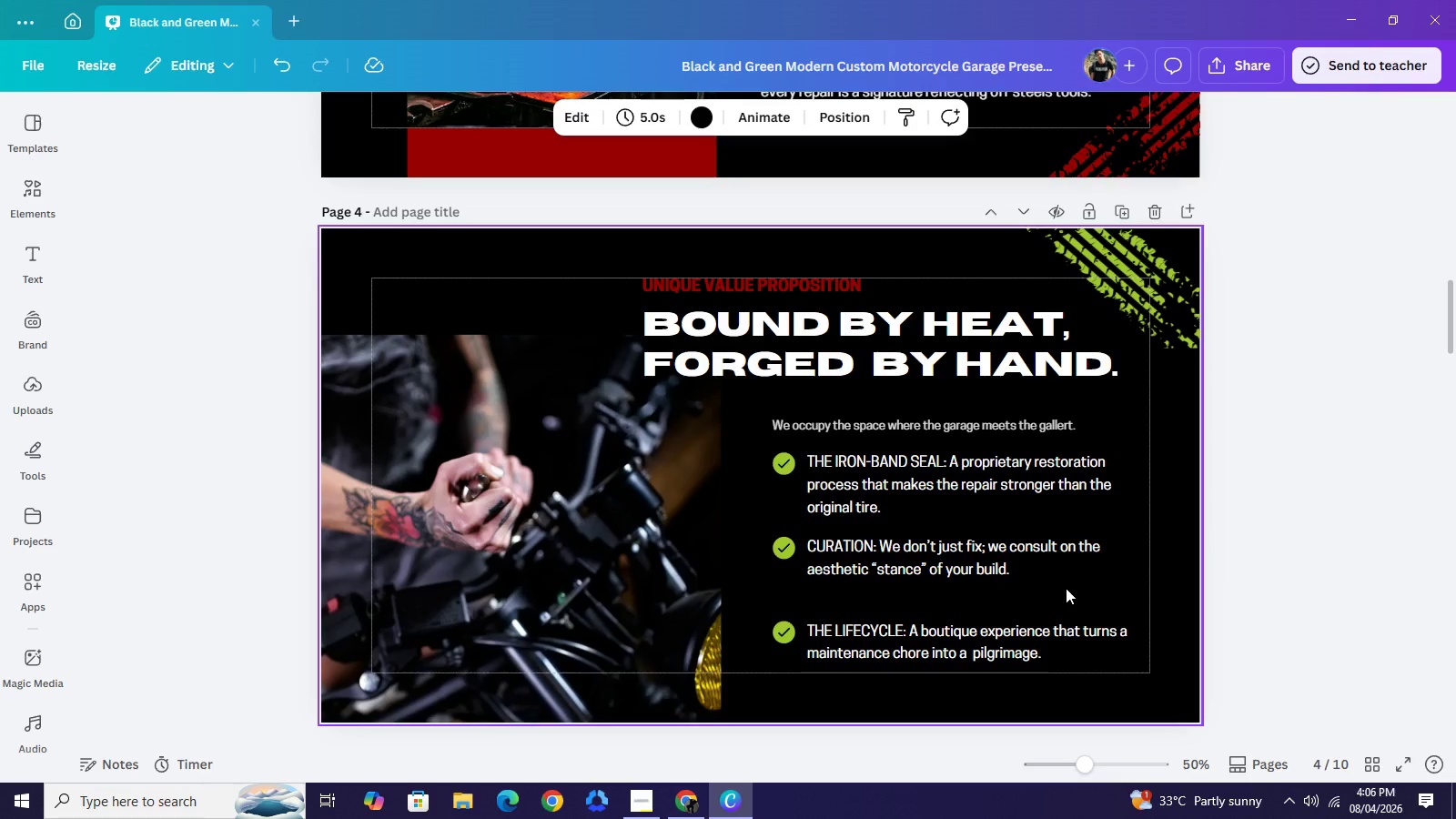 
wait(6.25)
 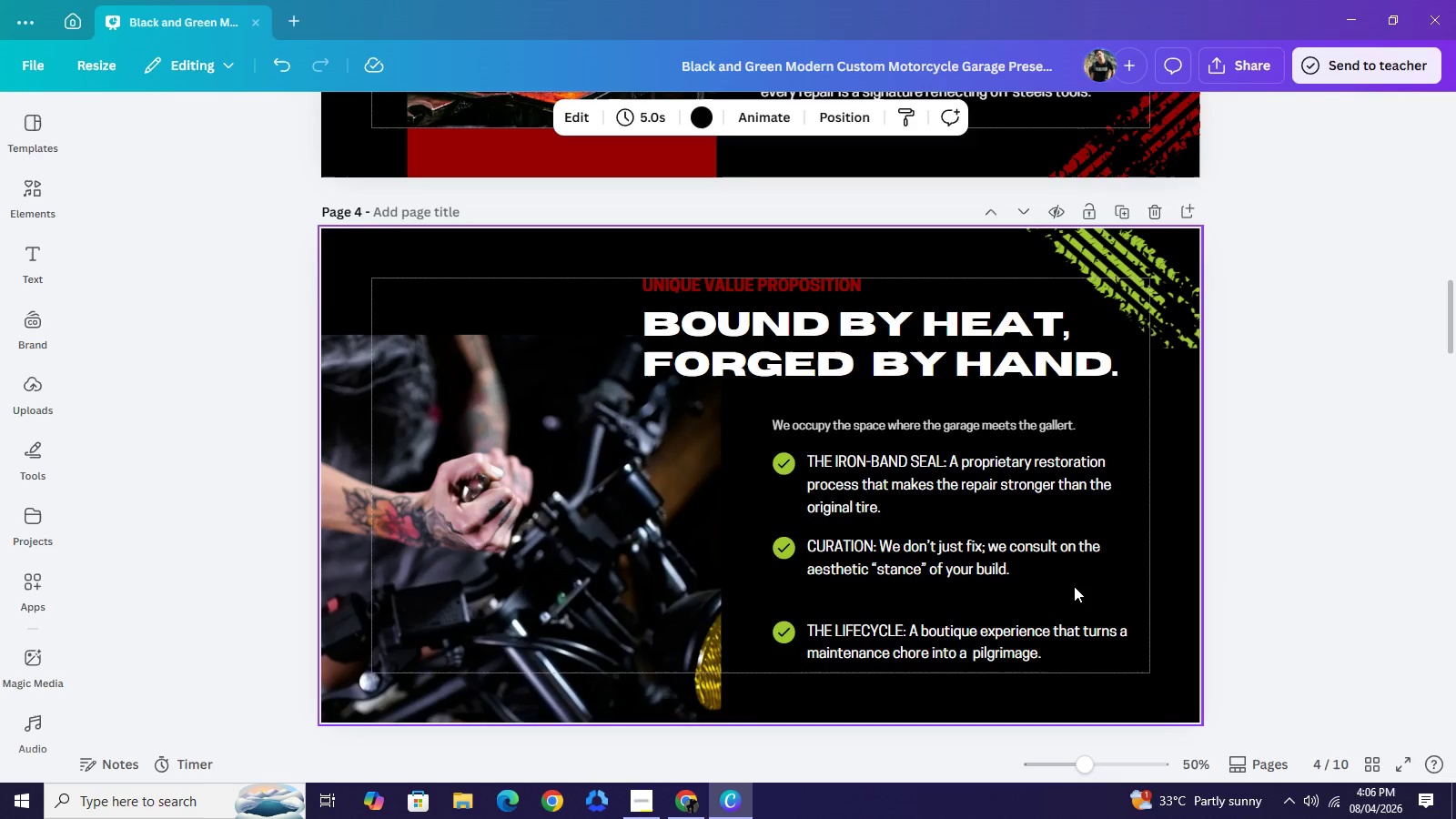 
left_click([1073, 623])
 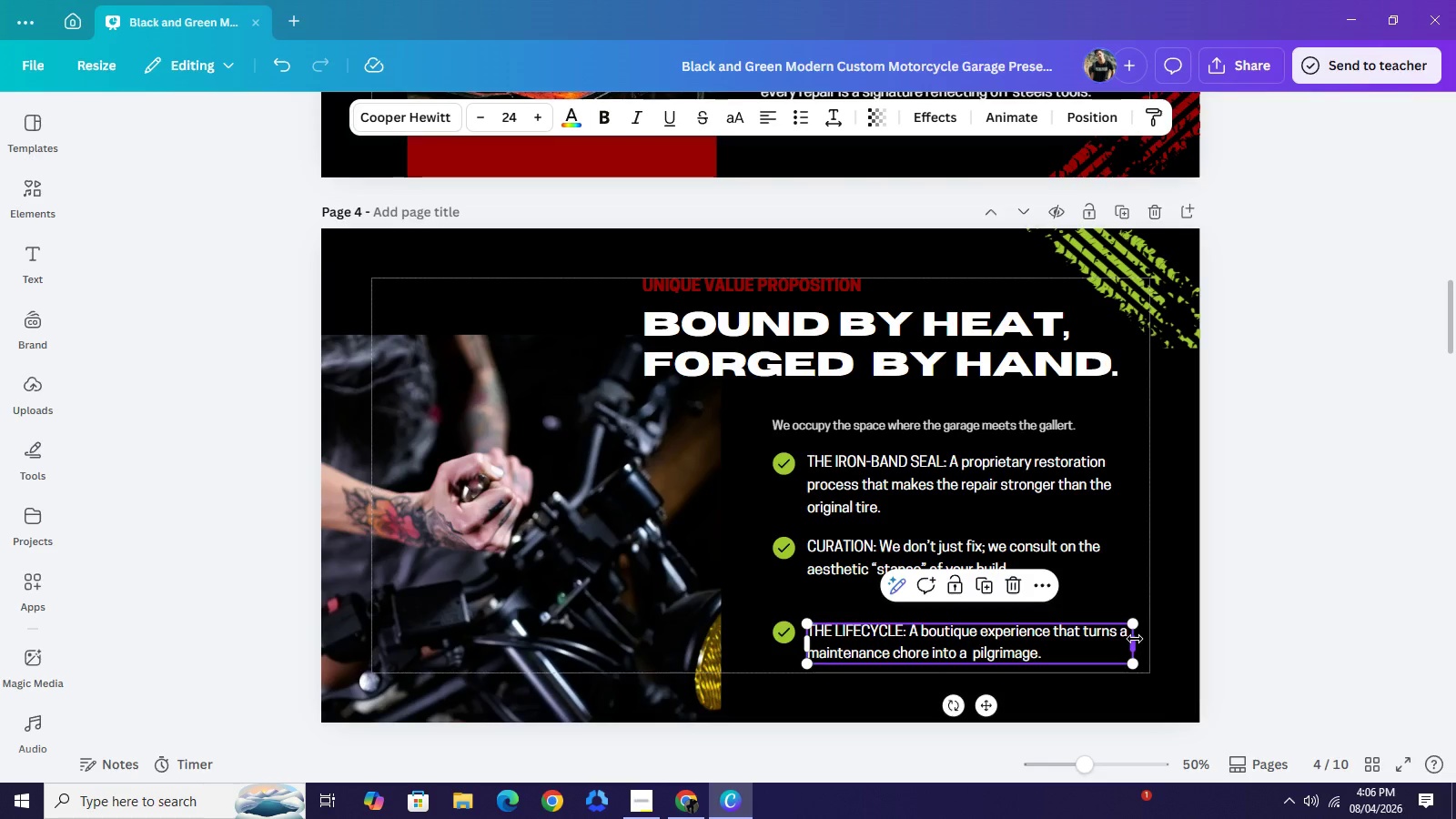 
left_click_drag(start_coordinate=[1137, 641], to_coordinate=[1124, 641])
 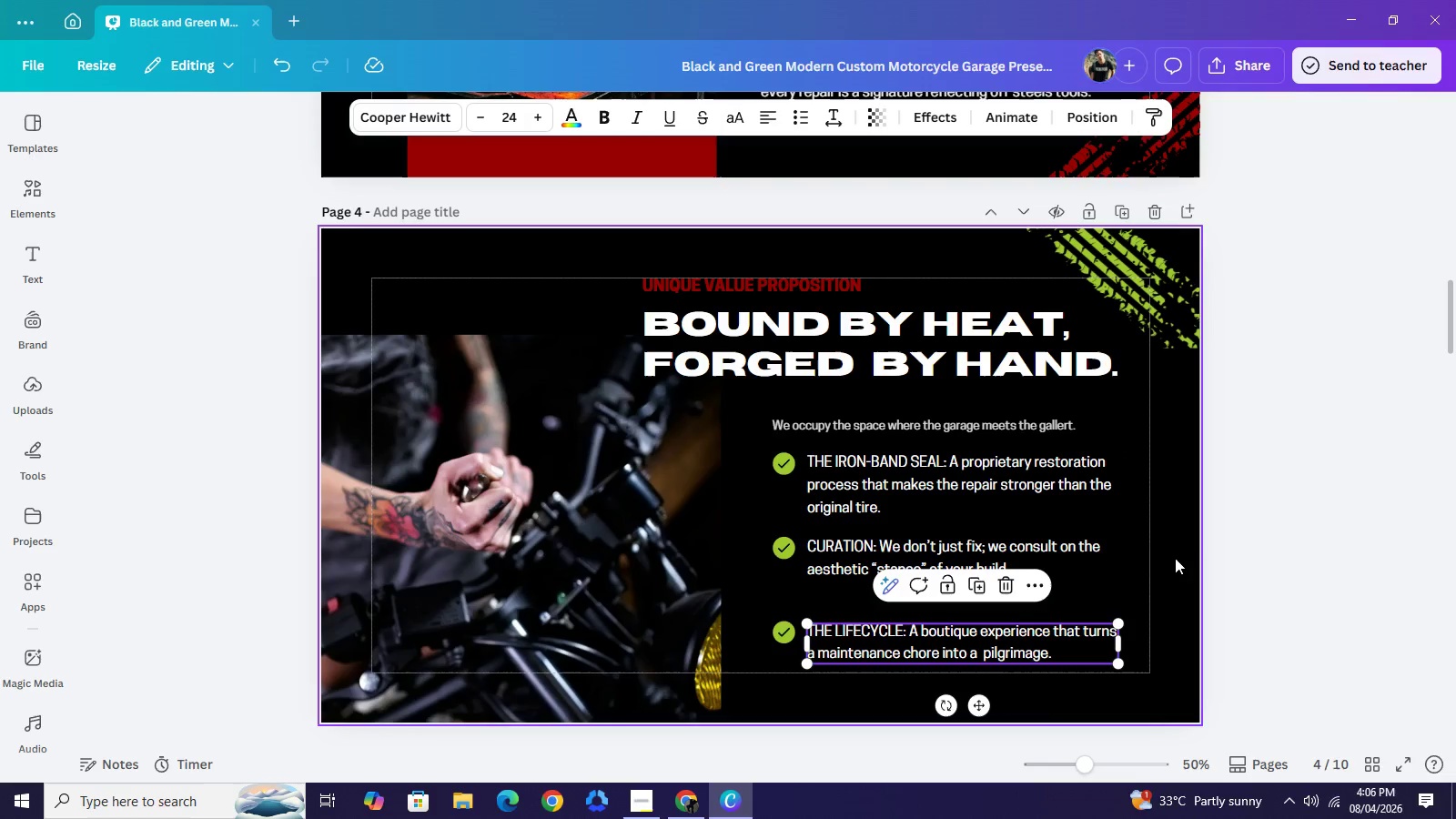 
left_click([1192, 537])
 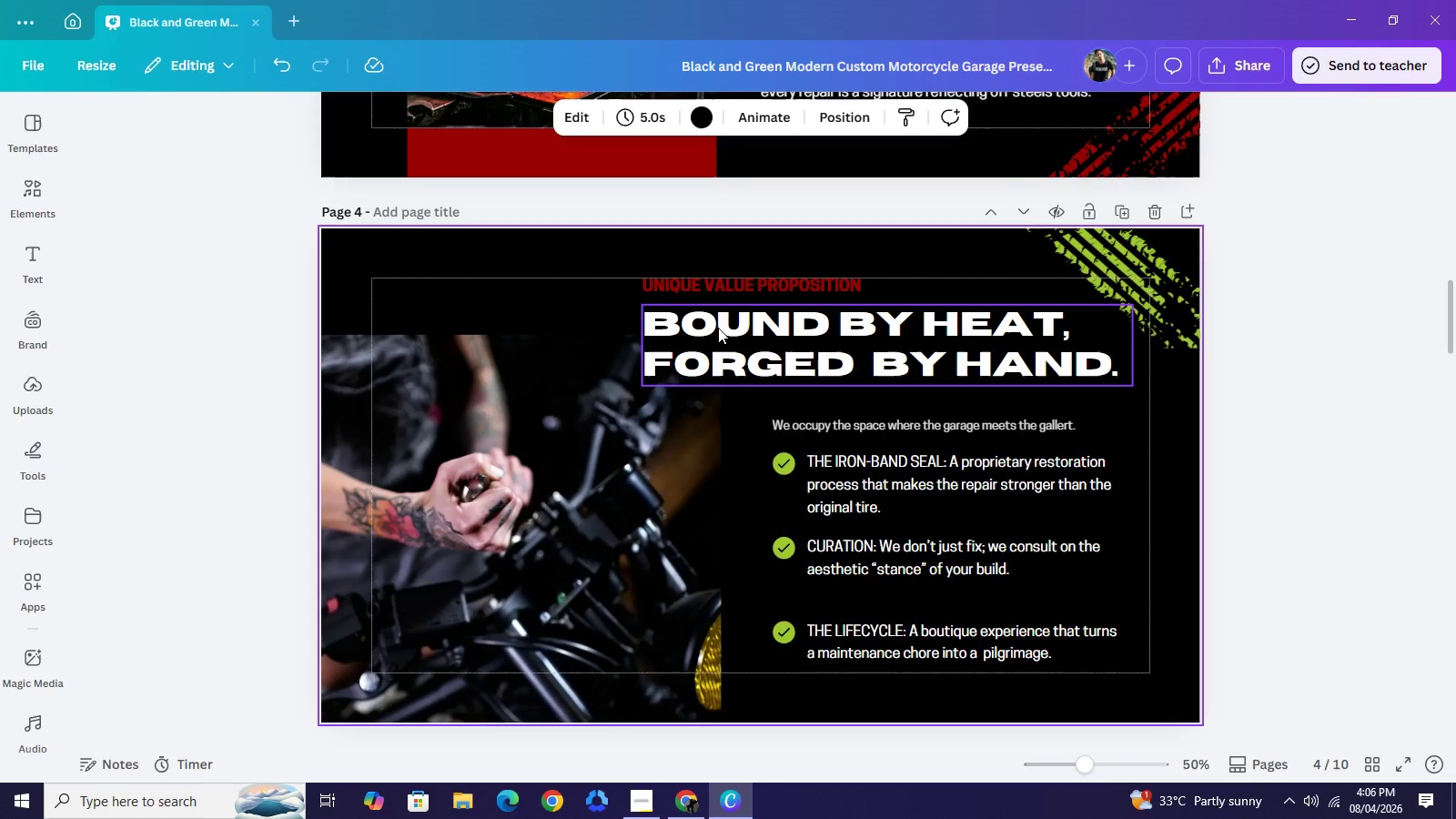 
wait(6.45)
 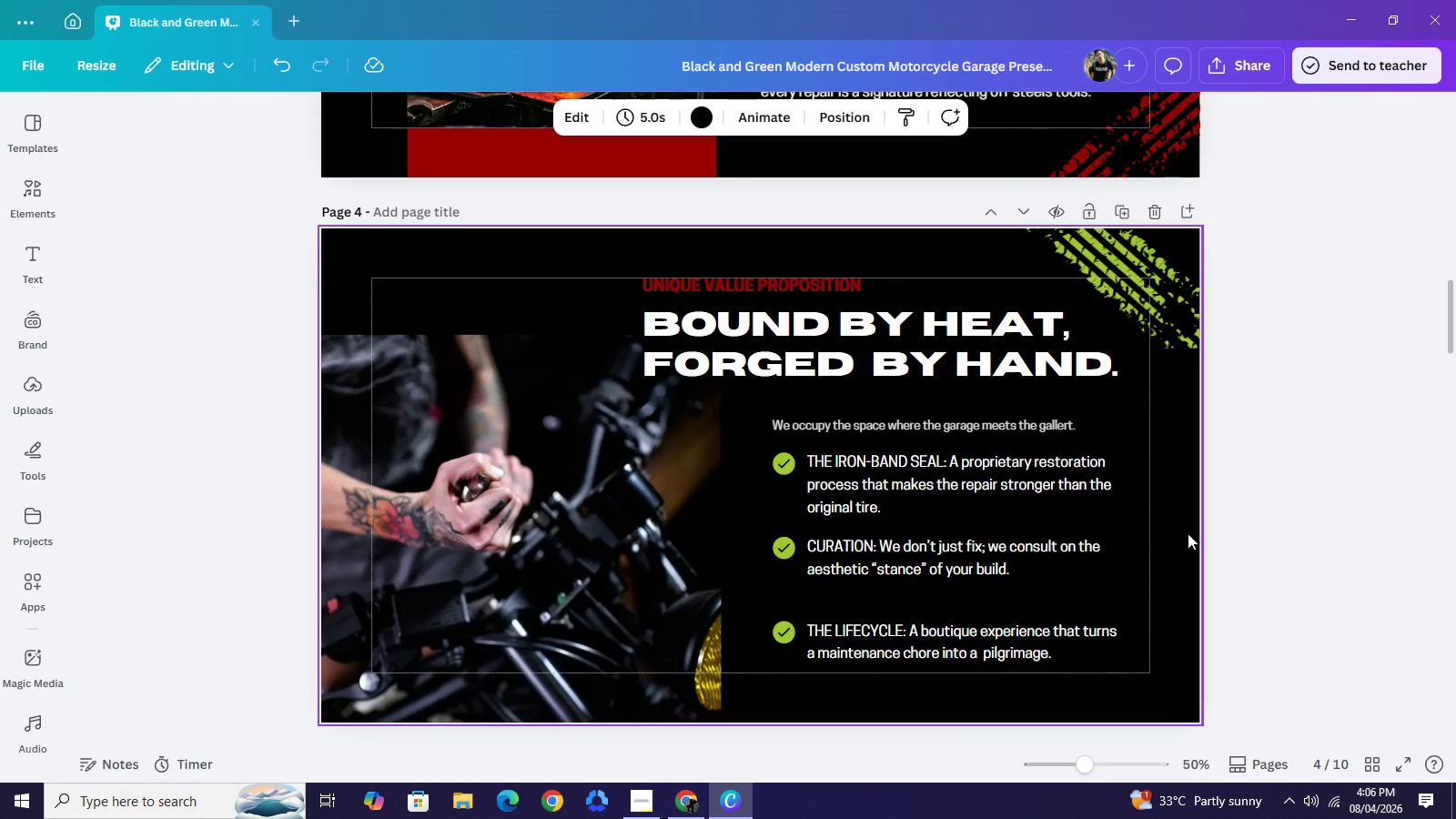 
left_click([793, 470])
 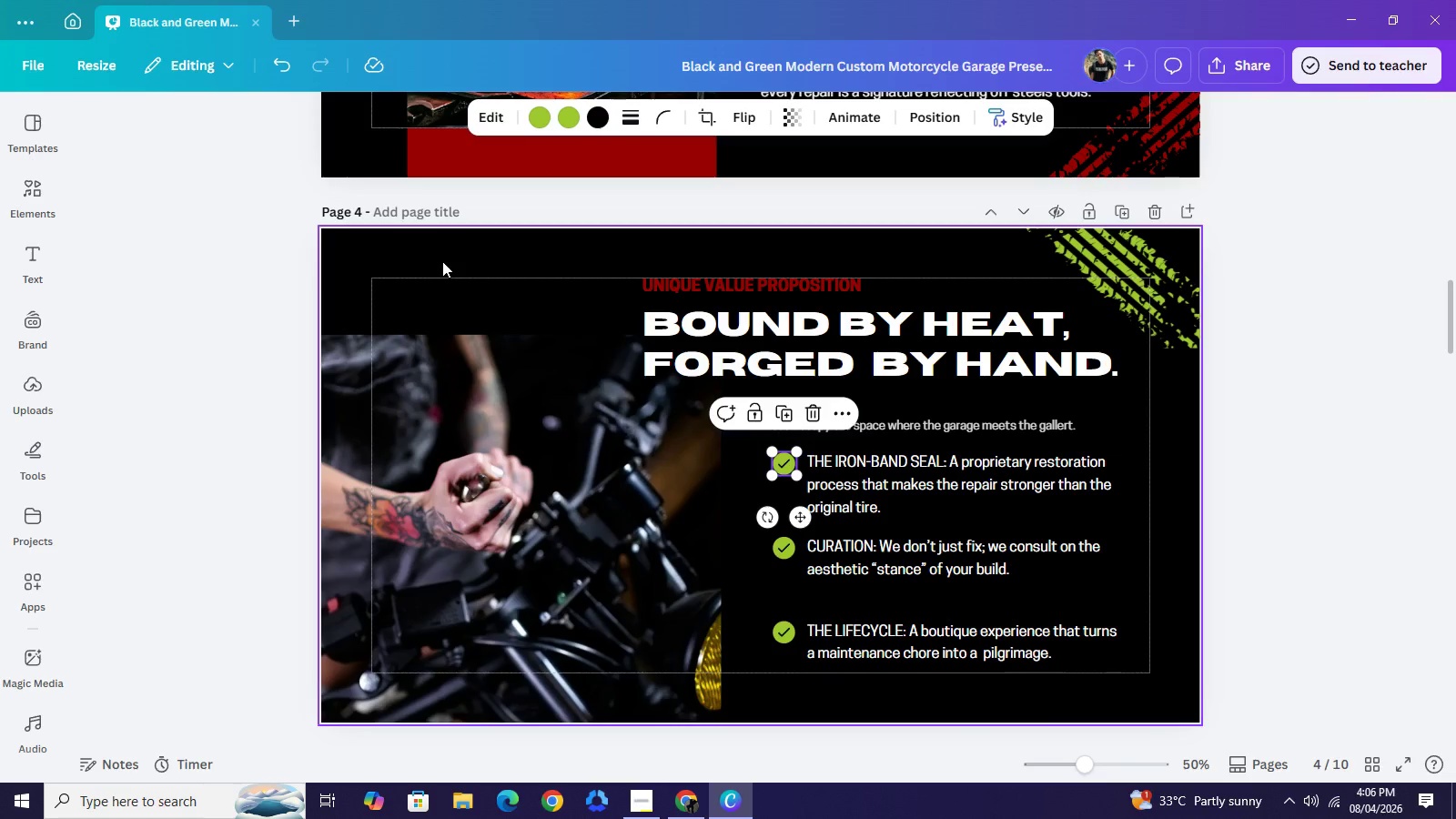 
left_click([442, 261])
 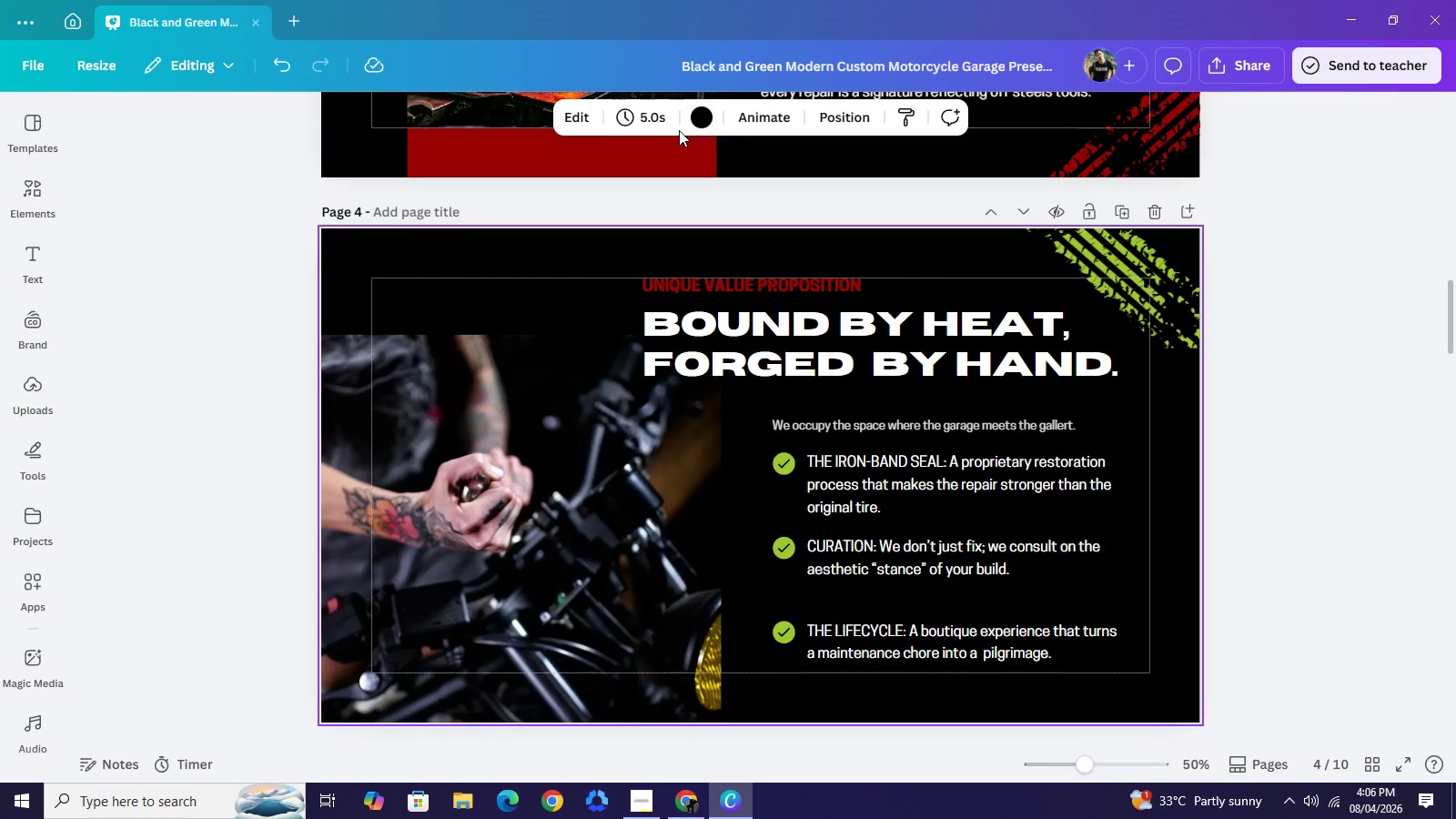 
left_click([679, 130])
 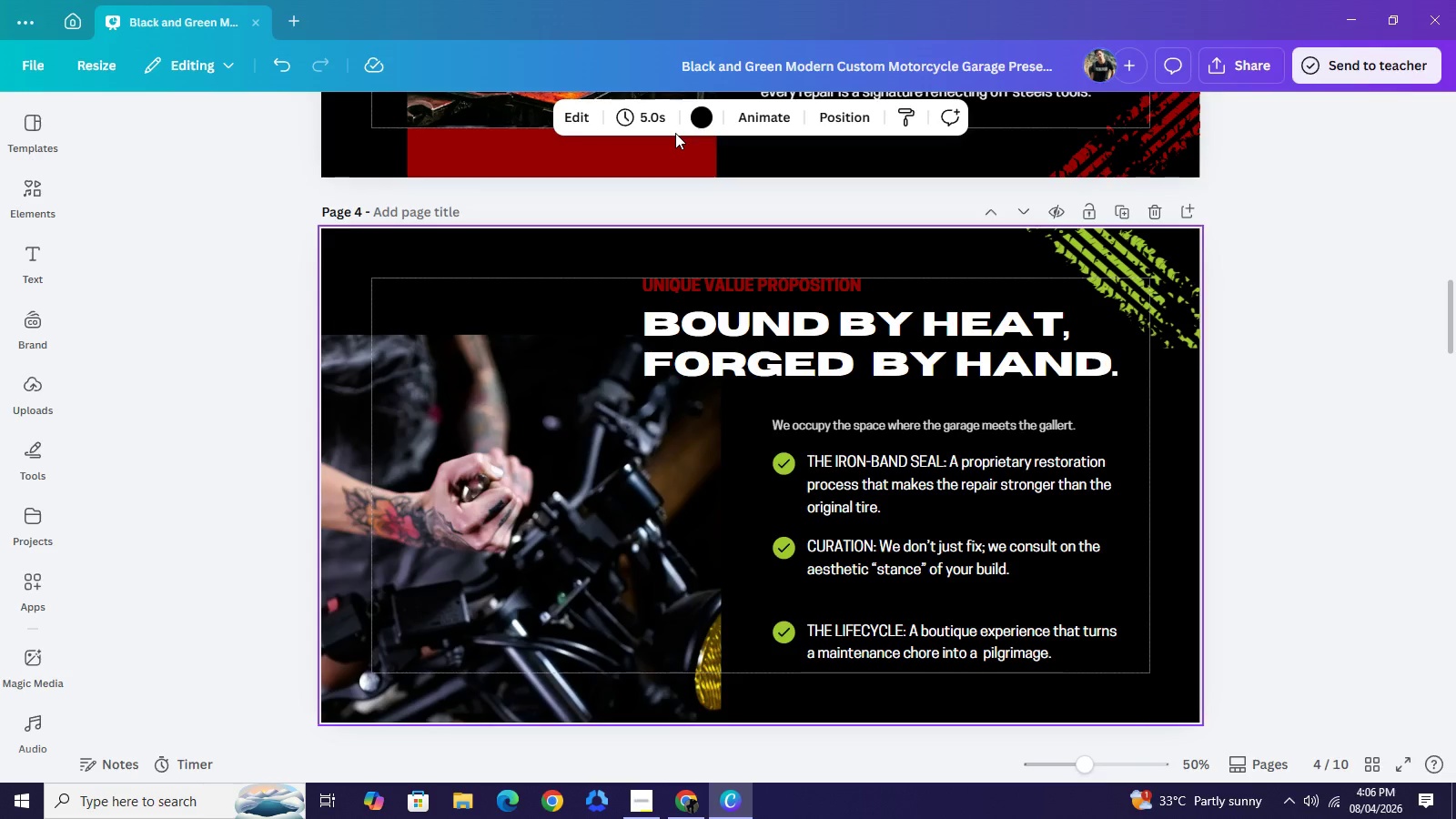 
wait(7.59)
 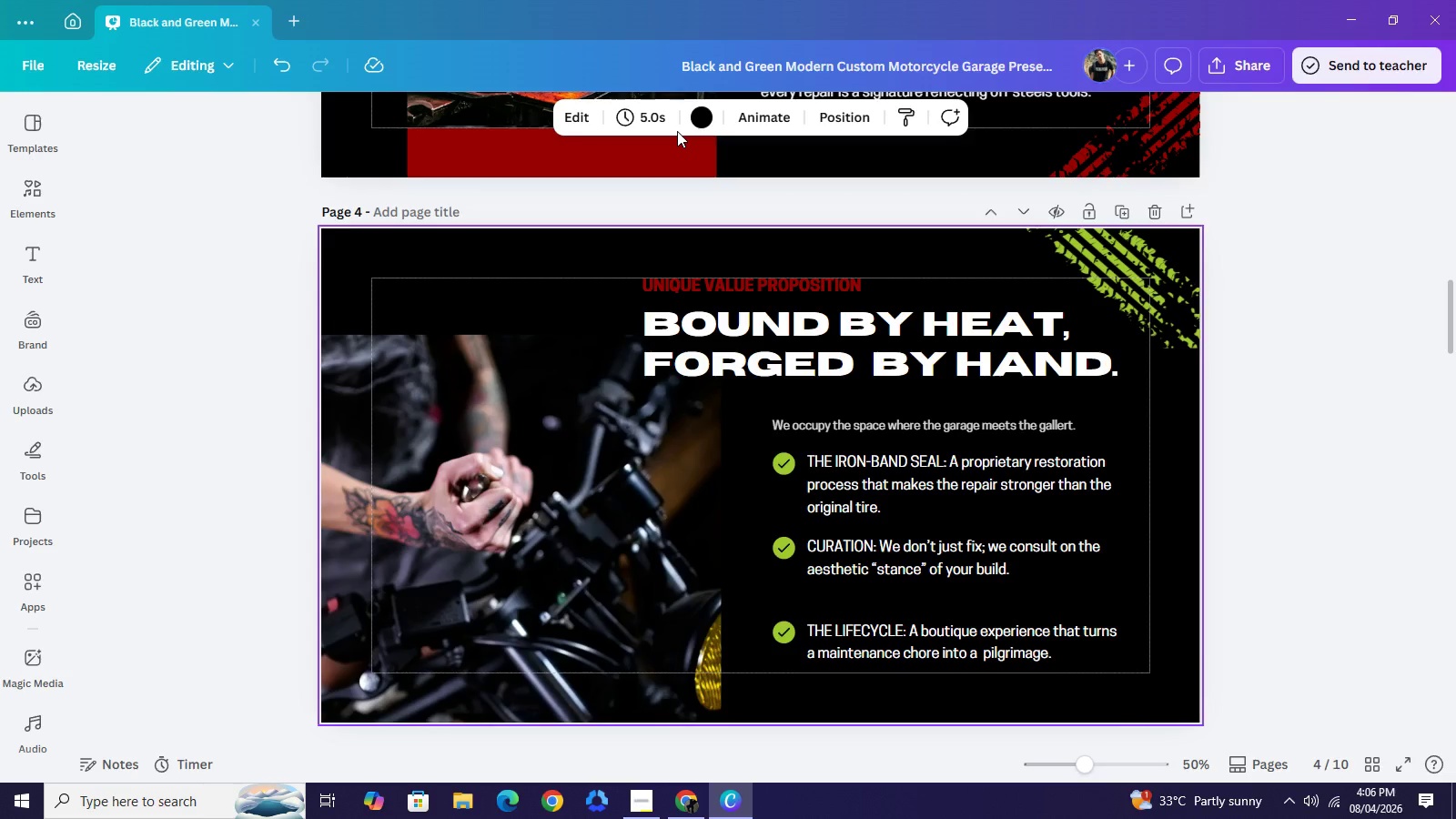 
left_click([675, 134])
 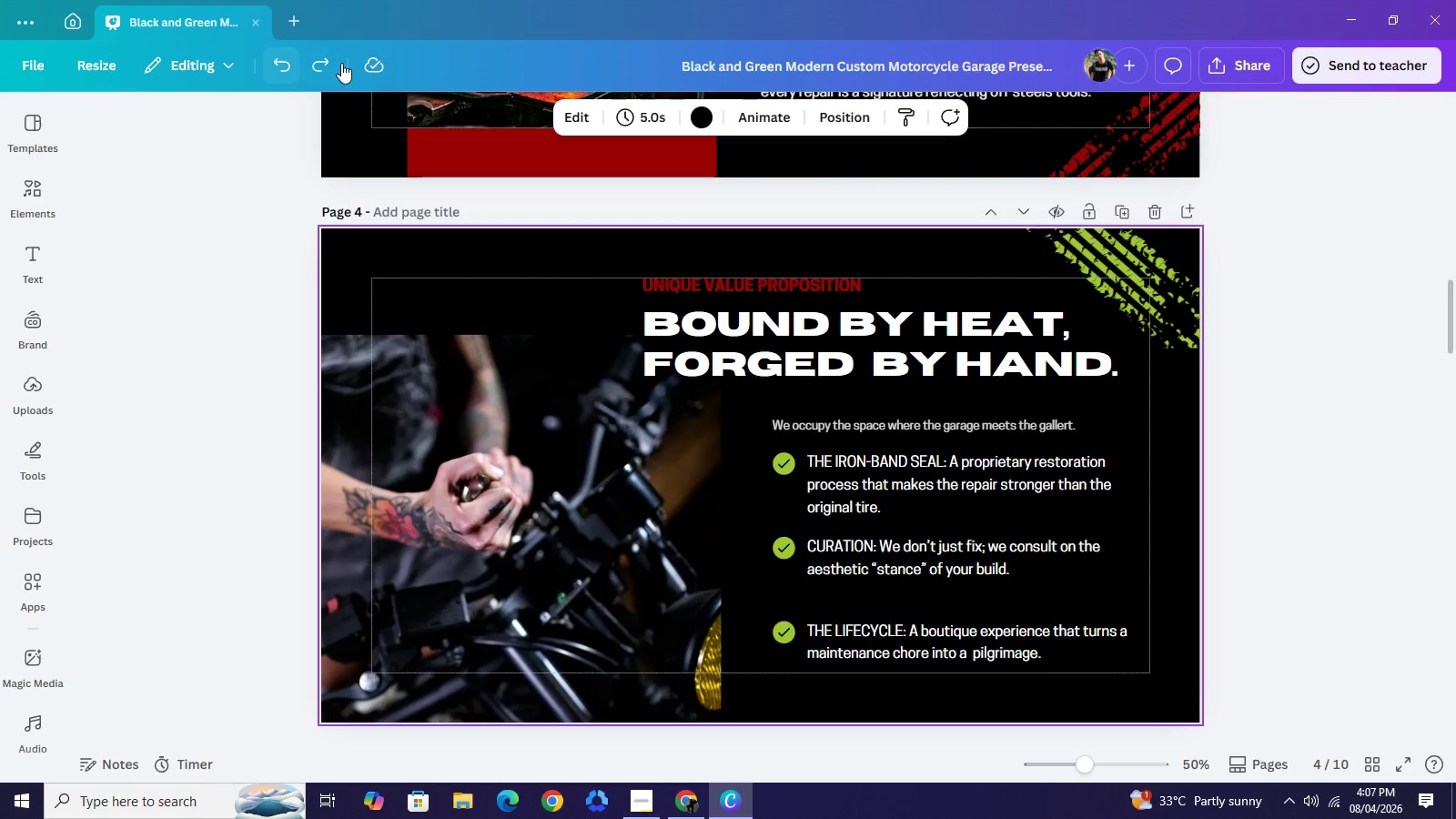 
wait(5.59)
 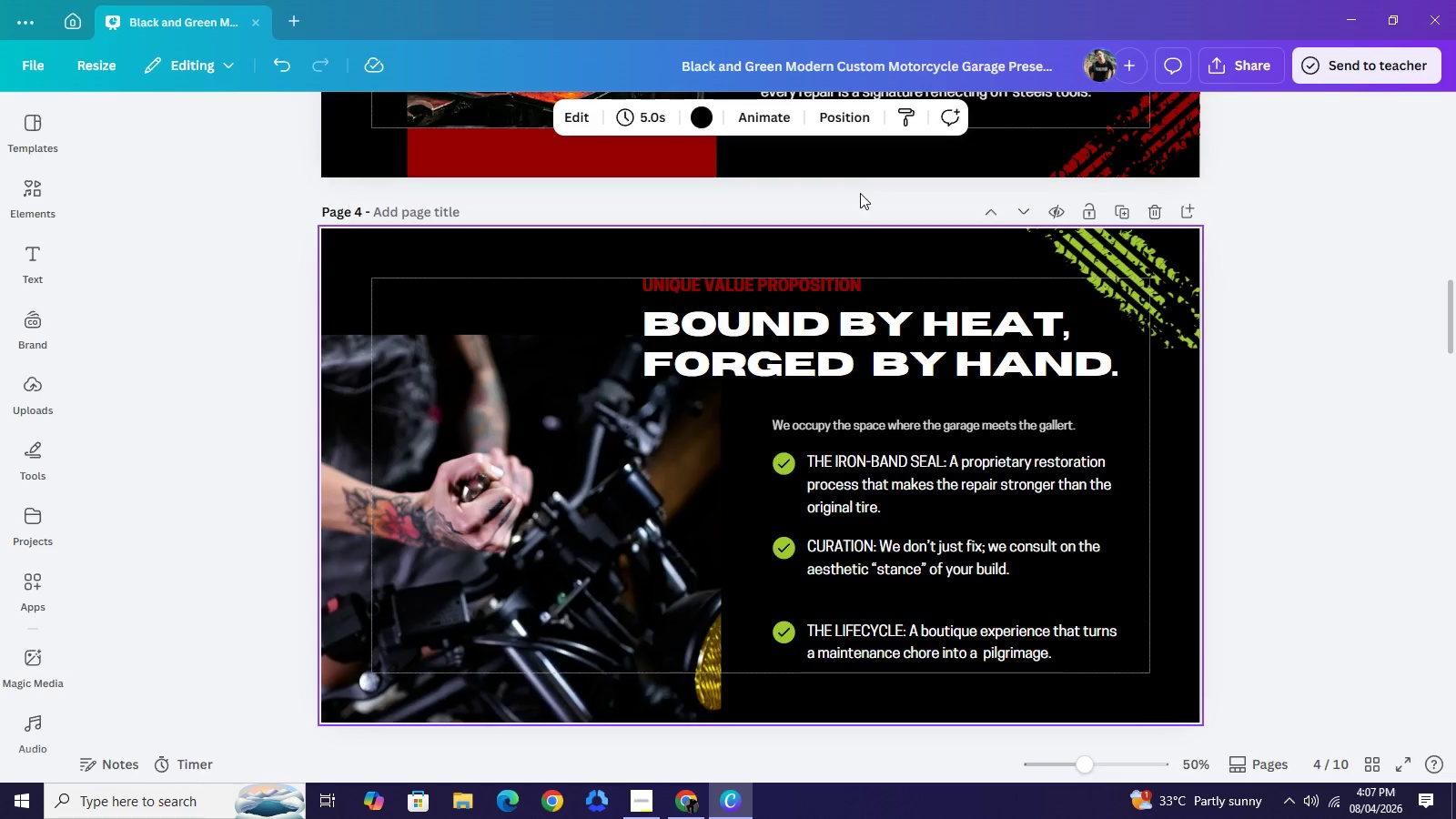 
left_click([327, 62])
 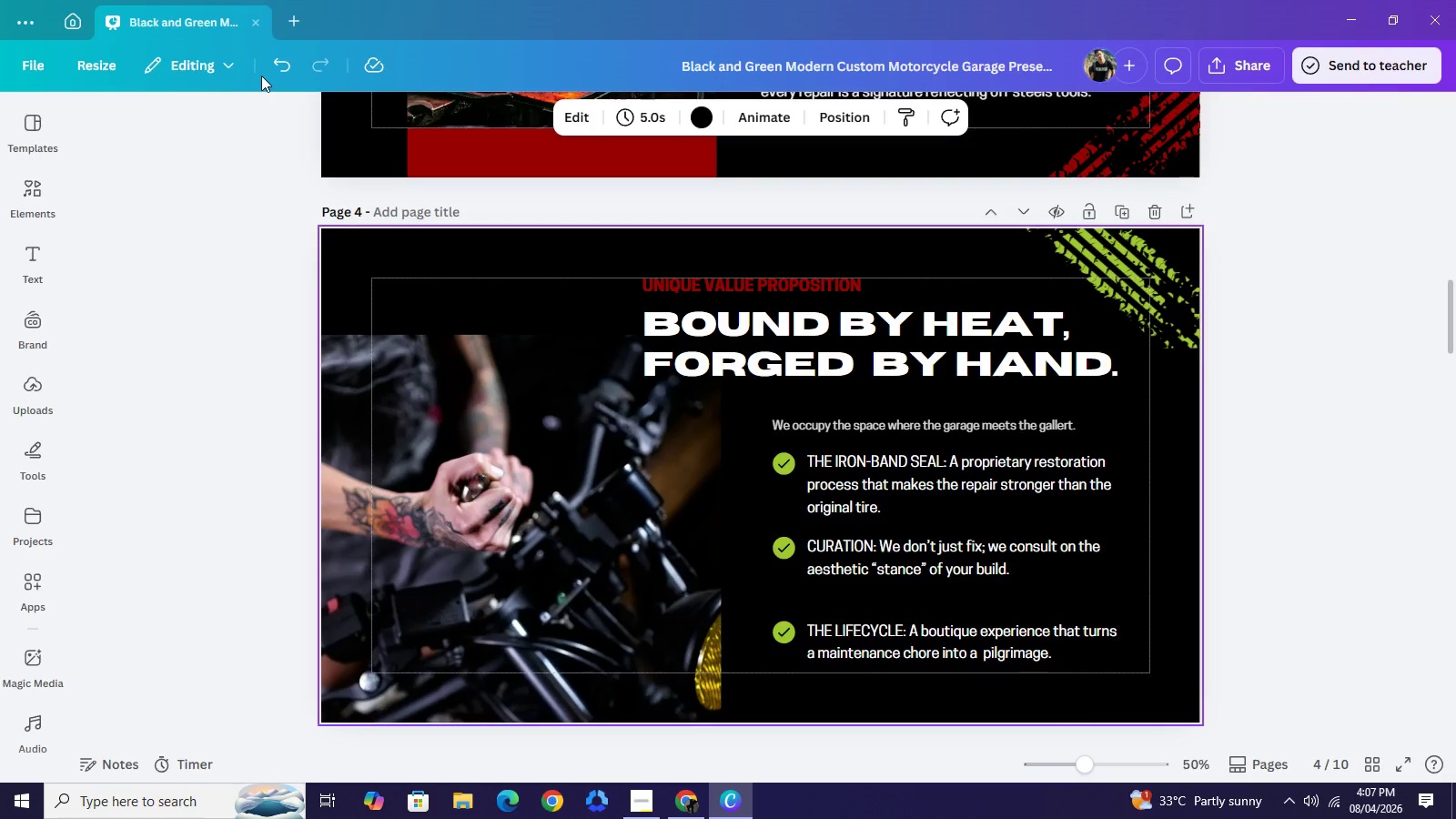 
left_click([261, 76])
 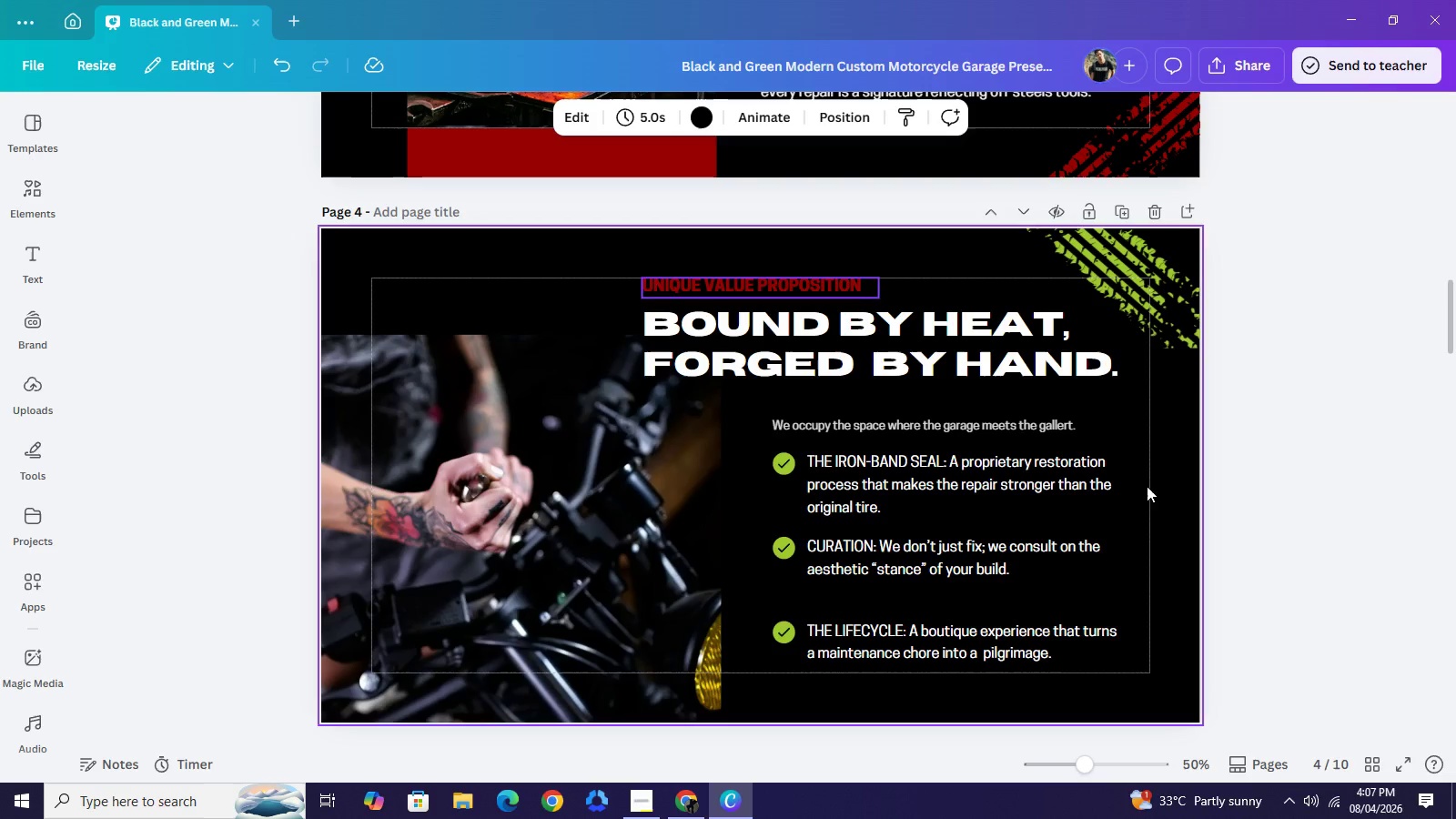 
left_click([1441, 541])
 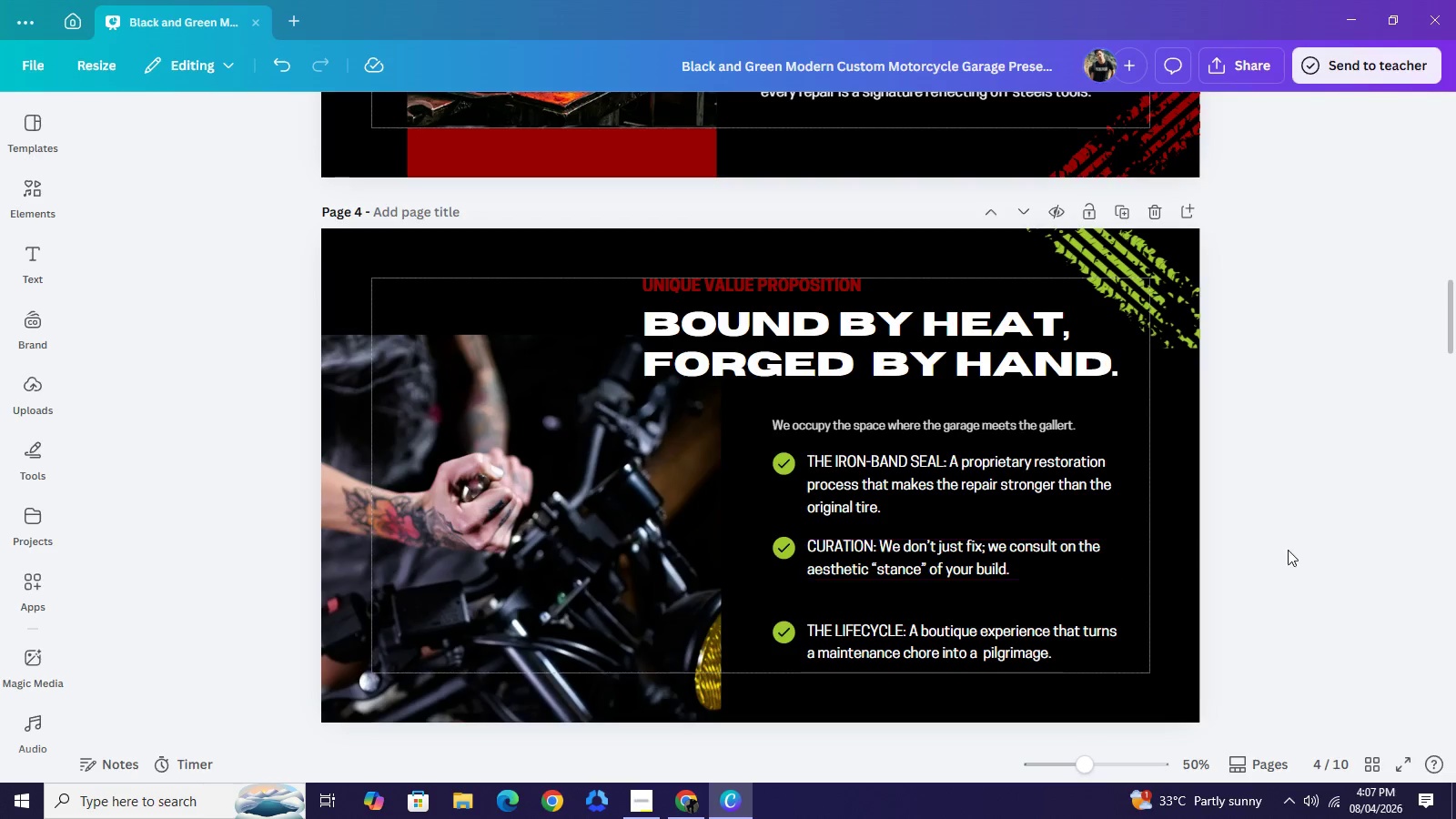 
left_click_drag(start_coordinate=[1154, 673], to_coordinate=[765, 633])
 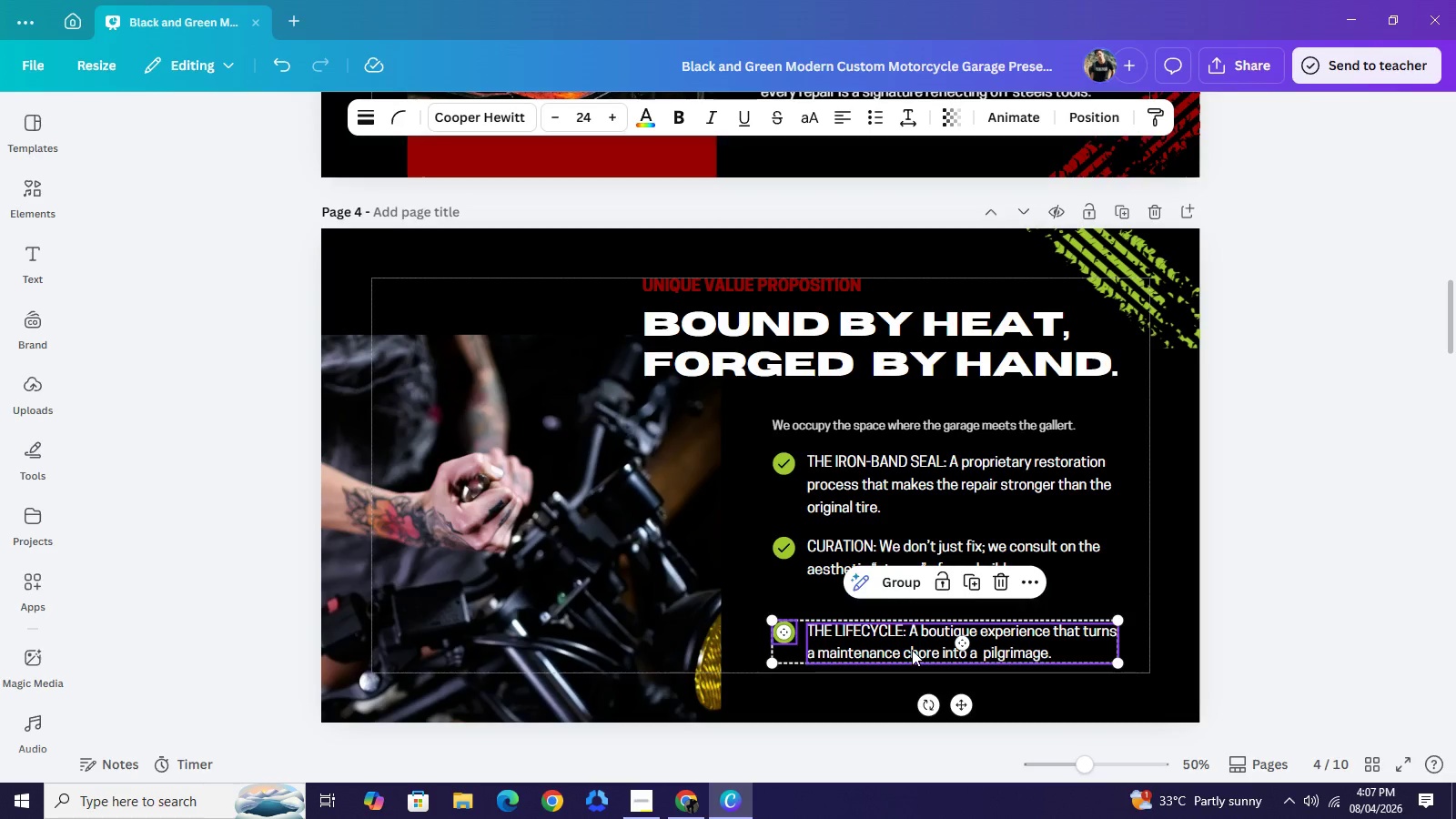 
left_click_drag(start_coordinate=[912, 653], to_coordinate=[911, 642])
 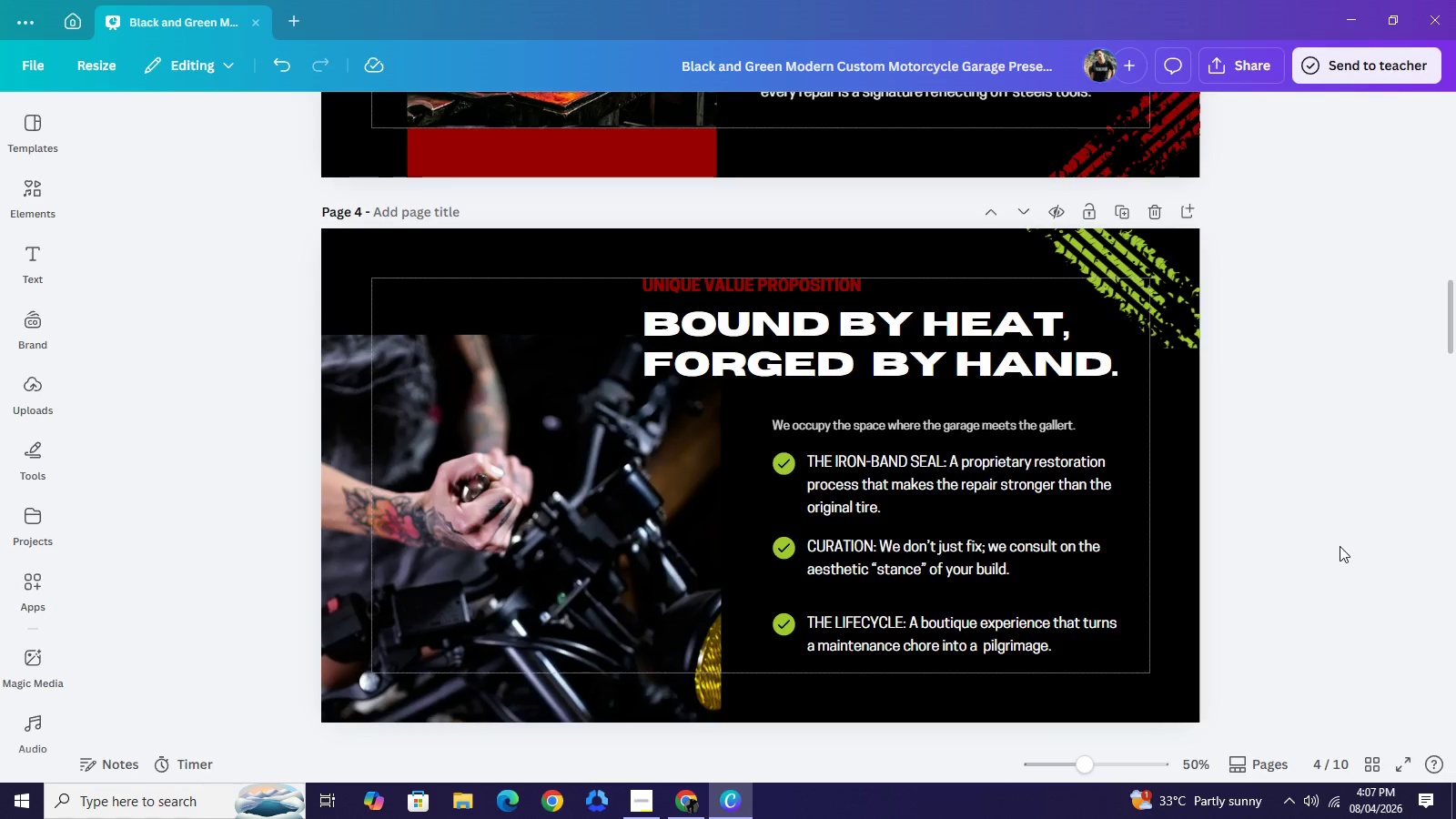 
wait(6.27)
 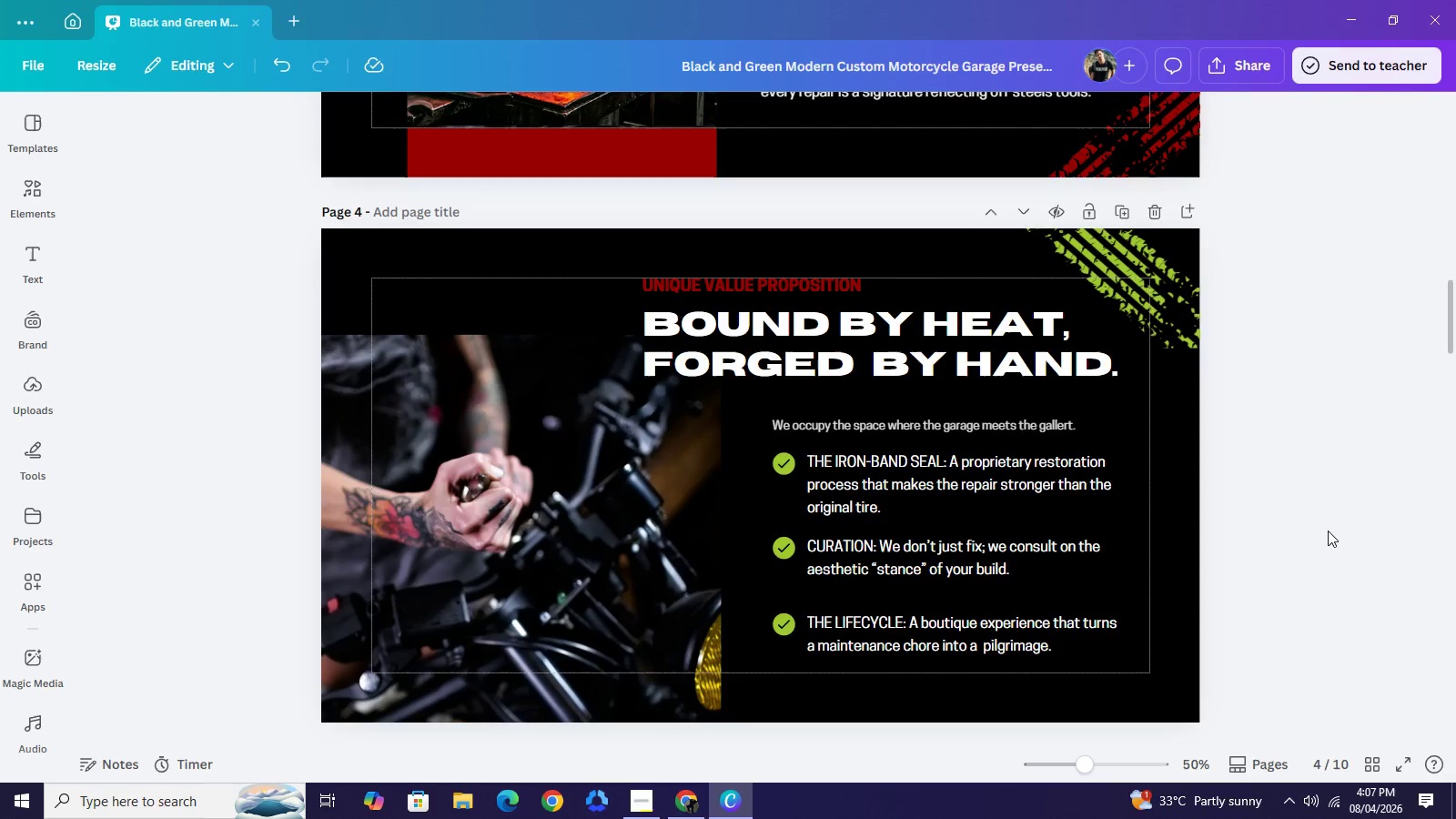 
left_click_drag(start_coordinate=[990, 679], to_coordinate=[784, 624])
 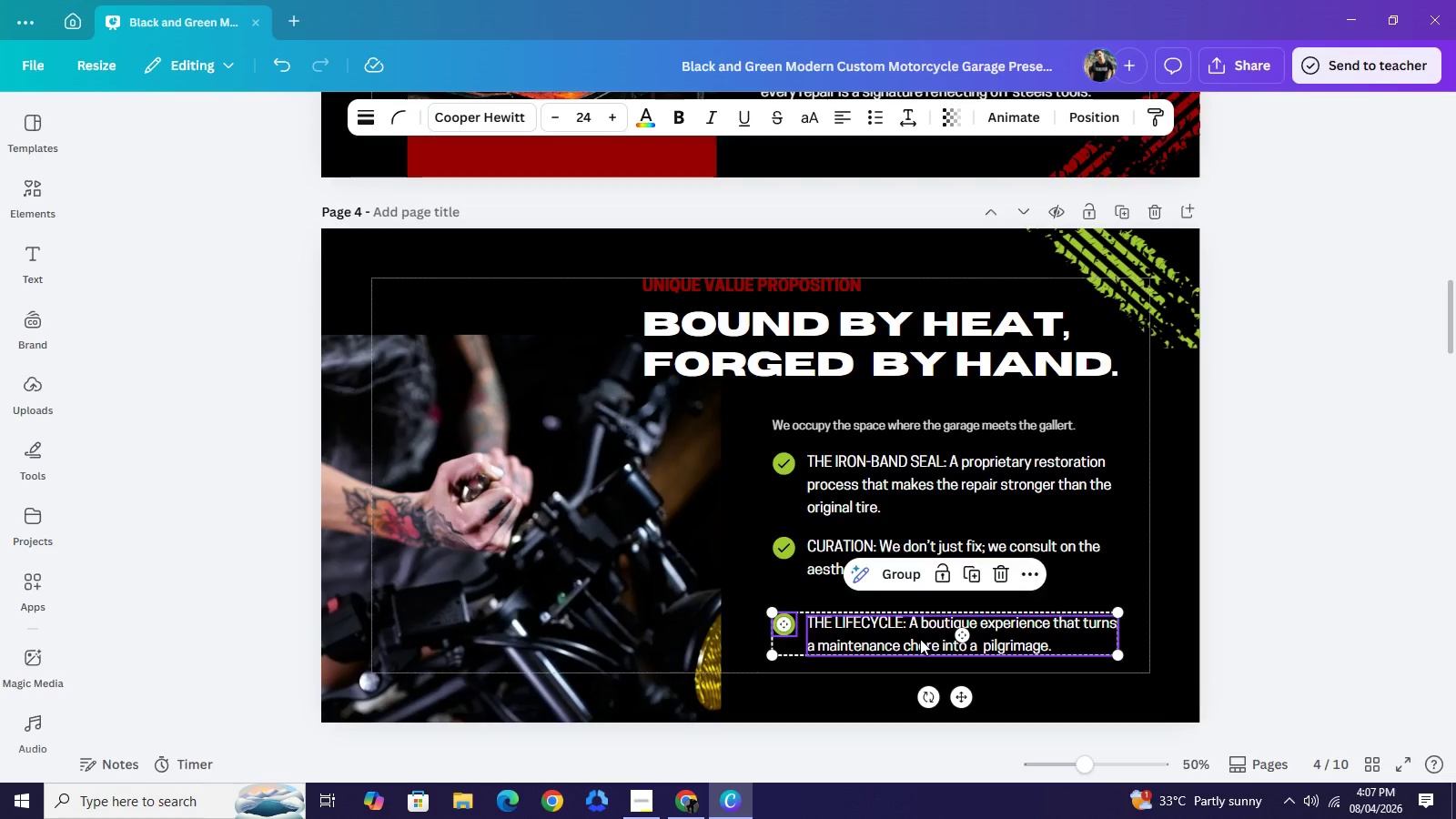 
left_click_drag(start_coordinate=[920, 641], to_coordinate=[918, 631])
 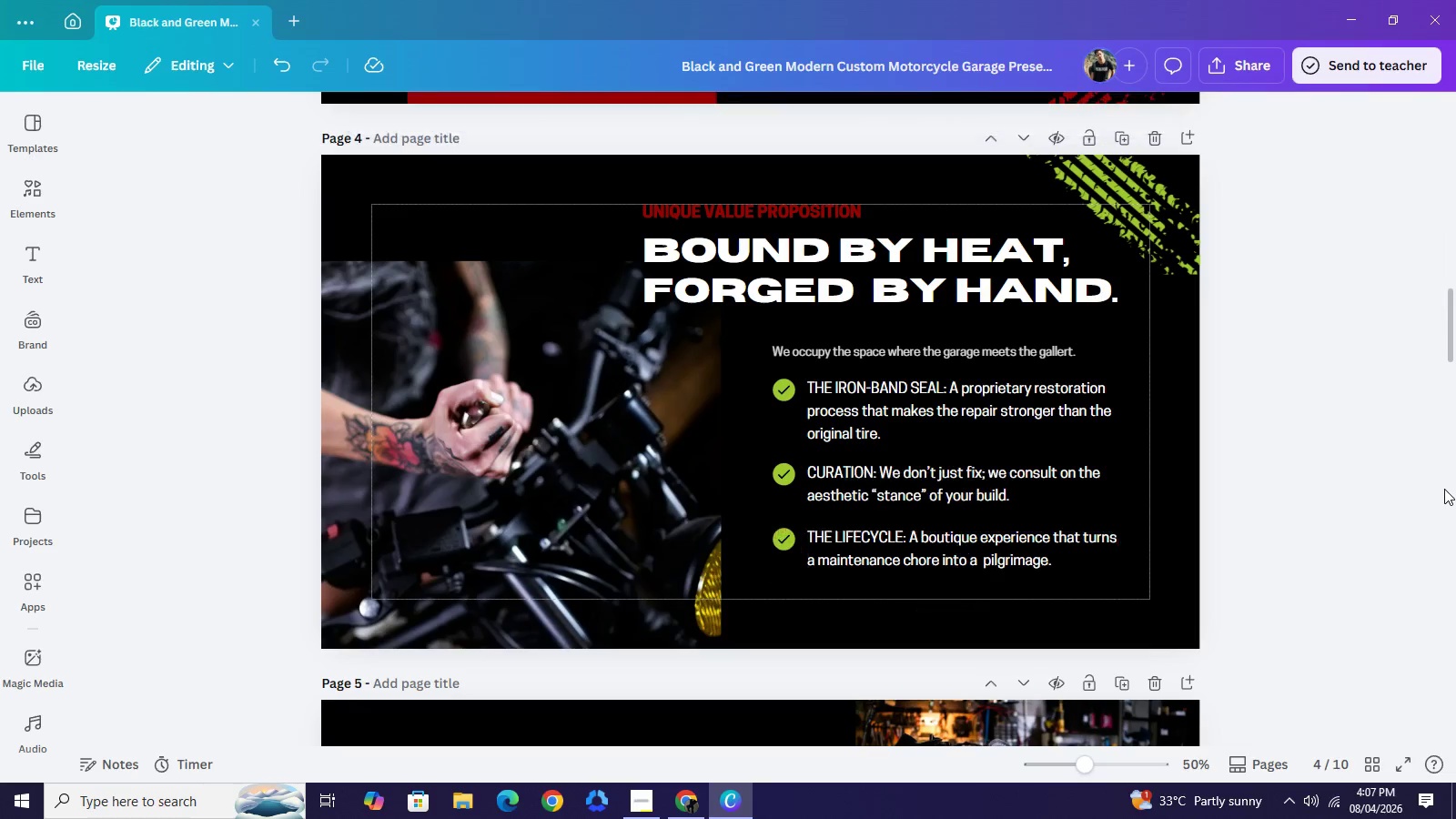 
double_click([1443, 489])
 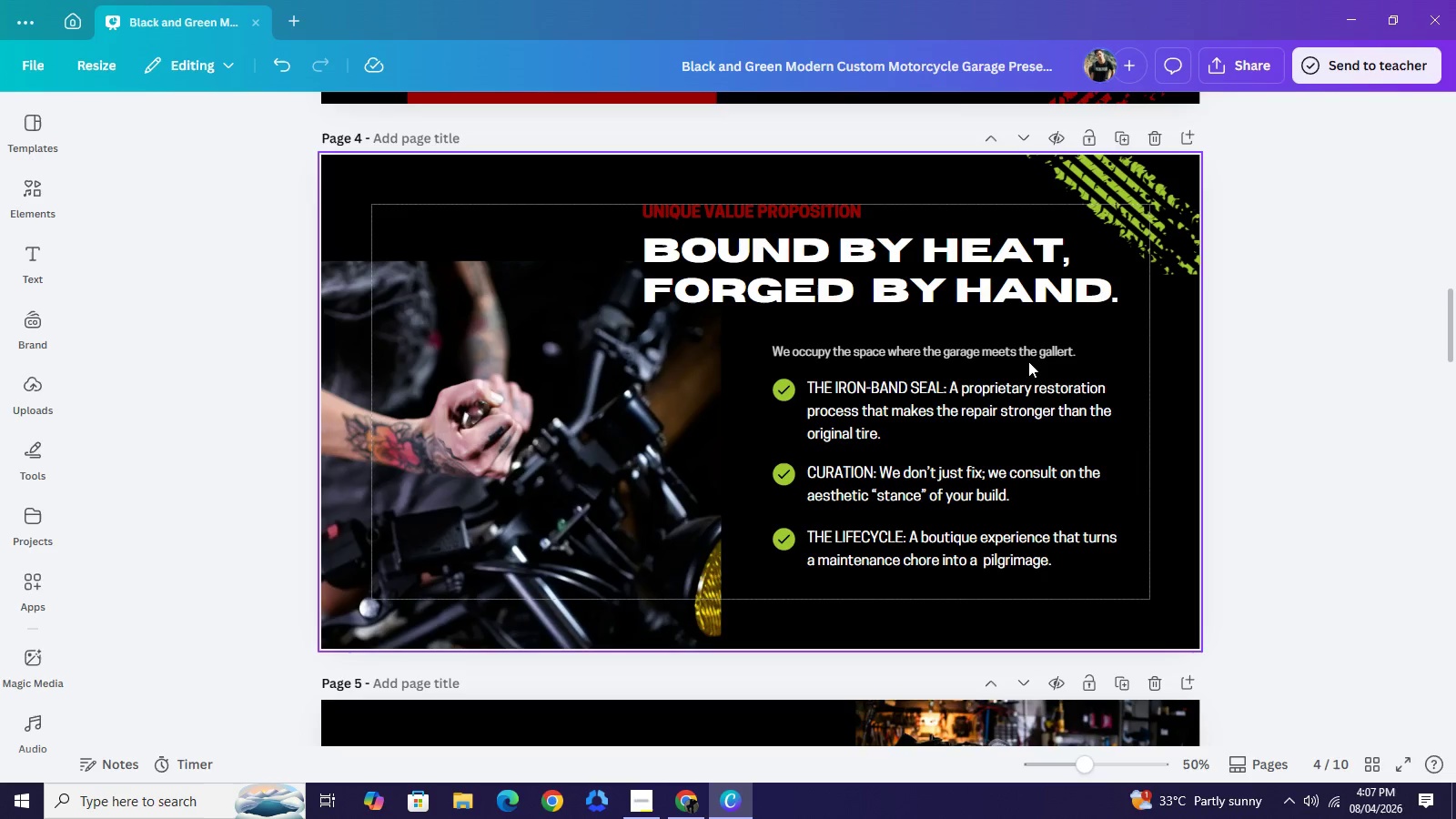 
double_click([1026, 358])
 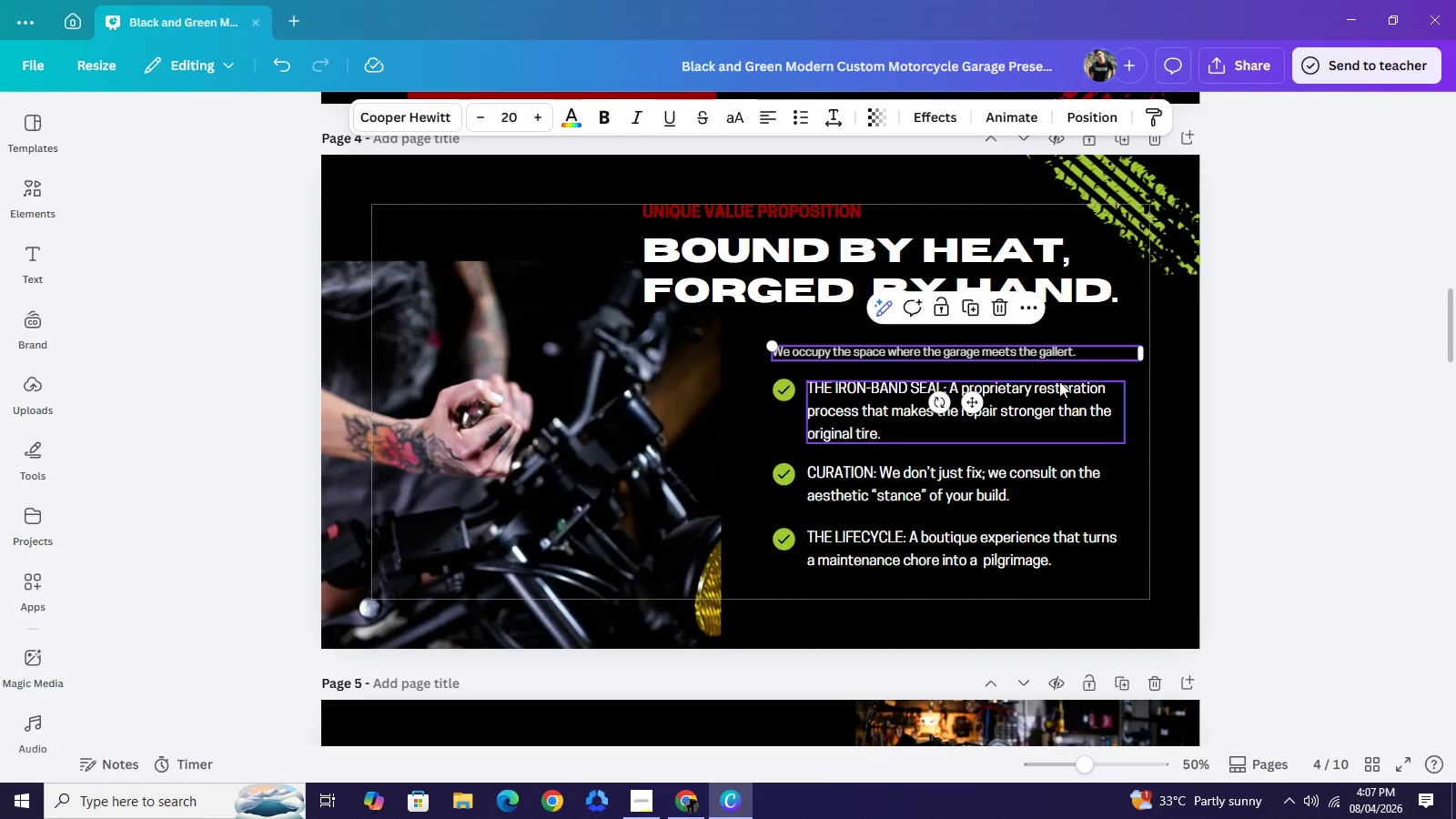 
scroll: coordinate [1060, 383], scroll_direction: up, amount: 4.0
 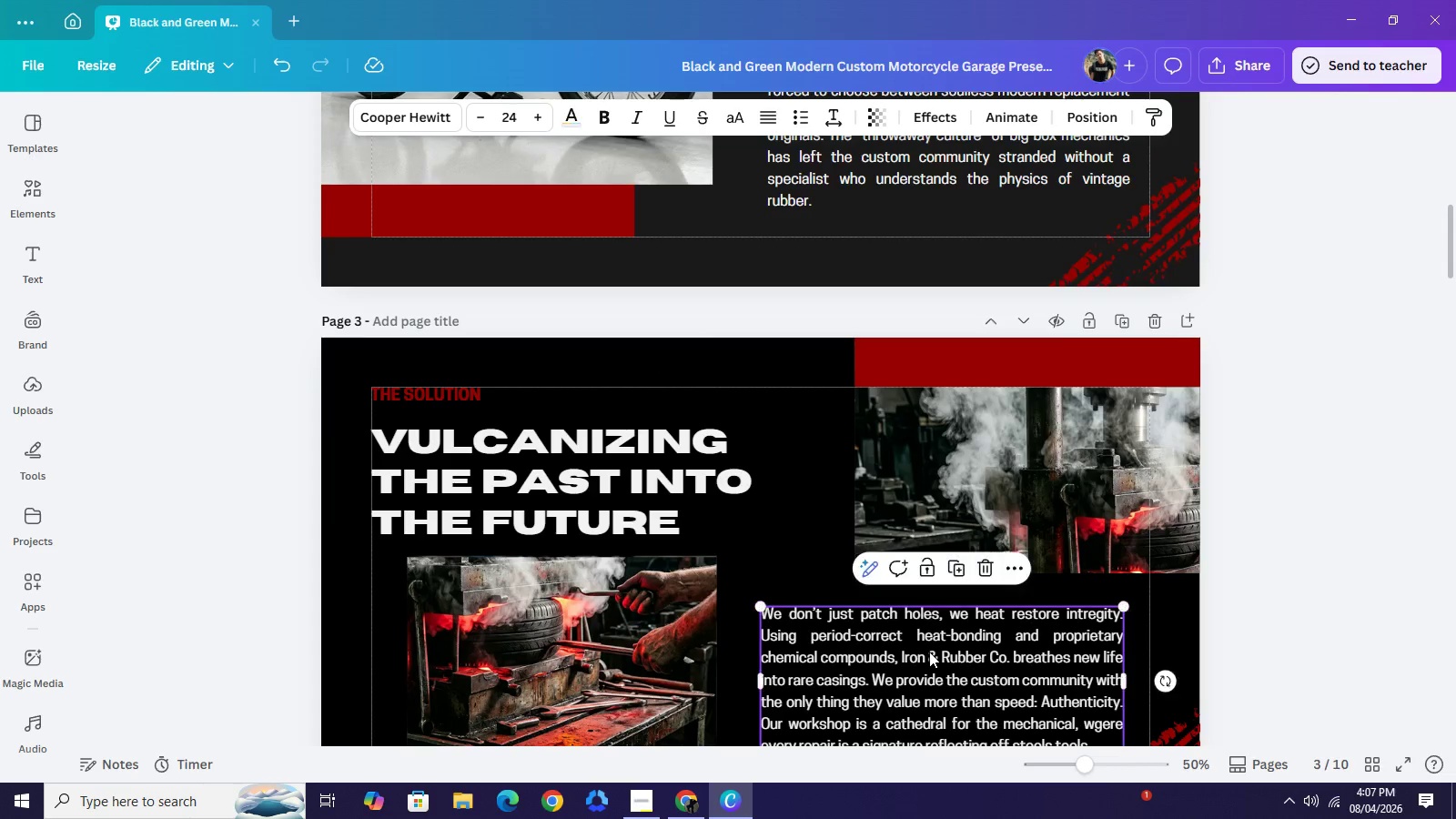 
left_click([929, 652])
 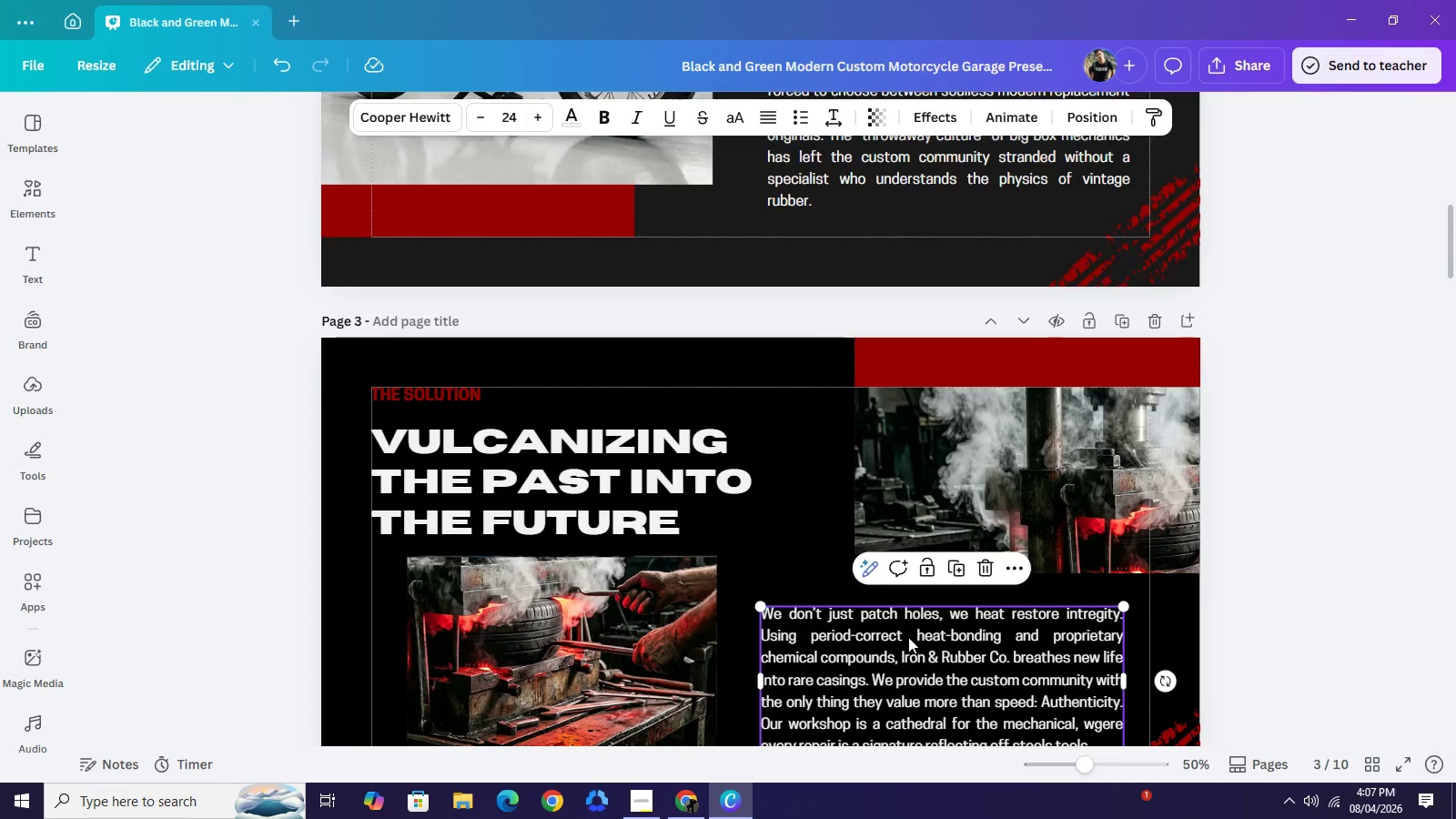 
scroll: coordinate [907, 642], scroll_direction: down, amount: 5.0
 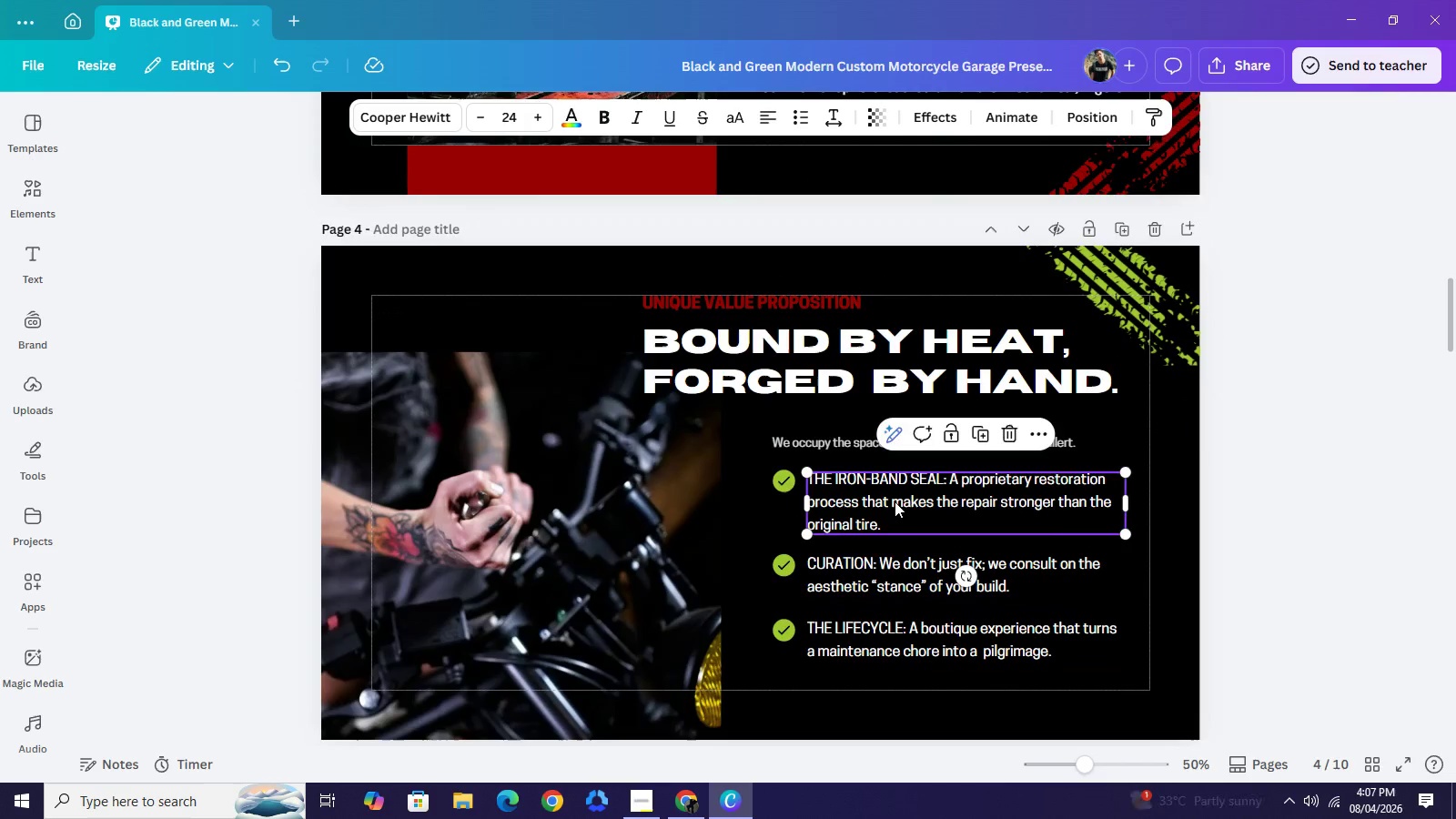 
left_click([895, 501])
 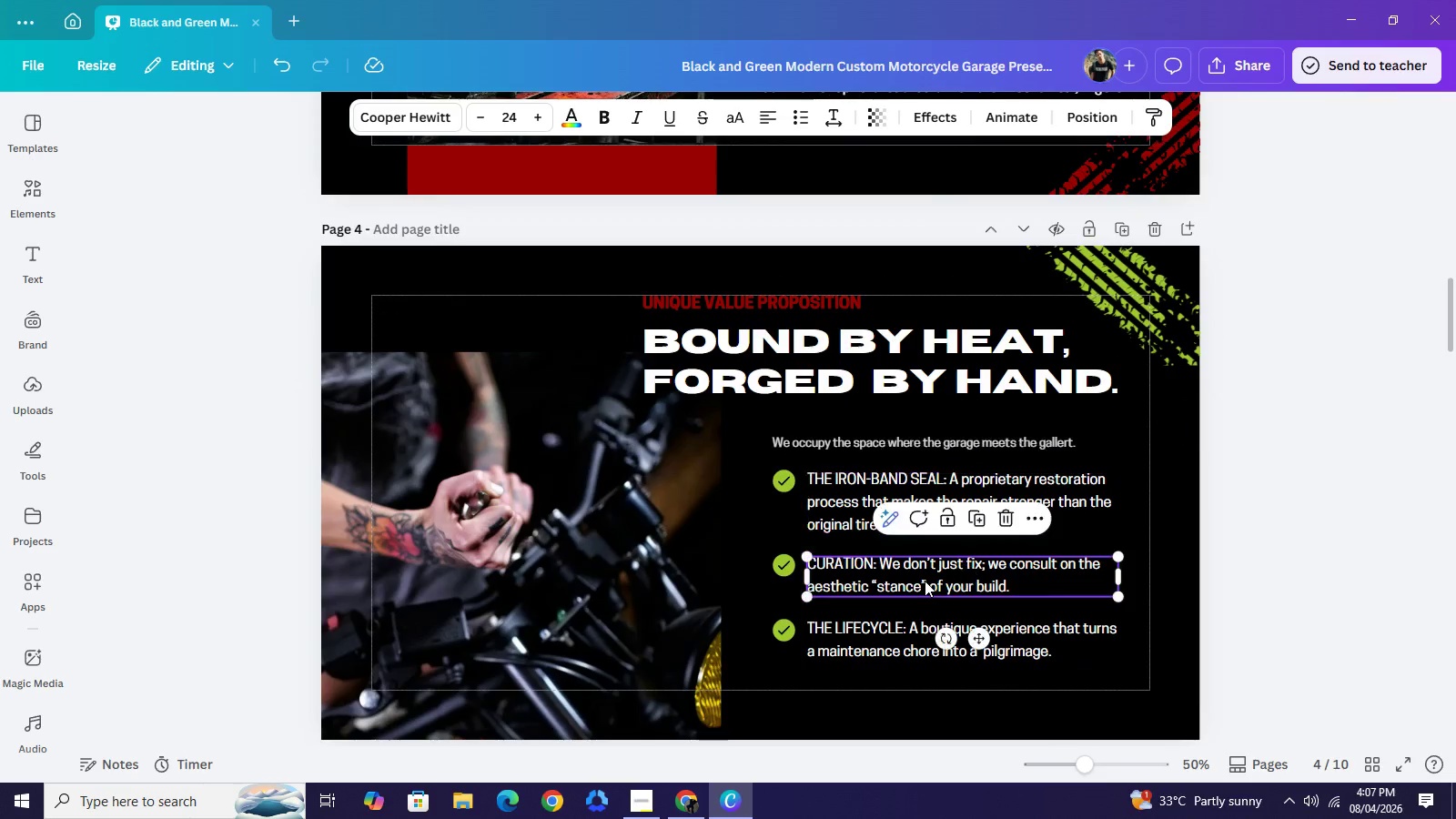 
left_click([925, 581])
 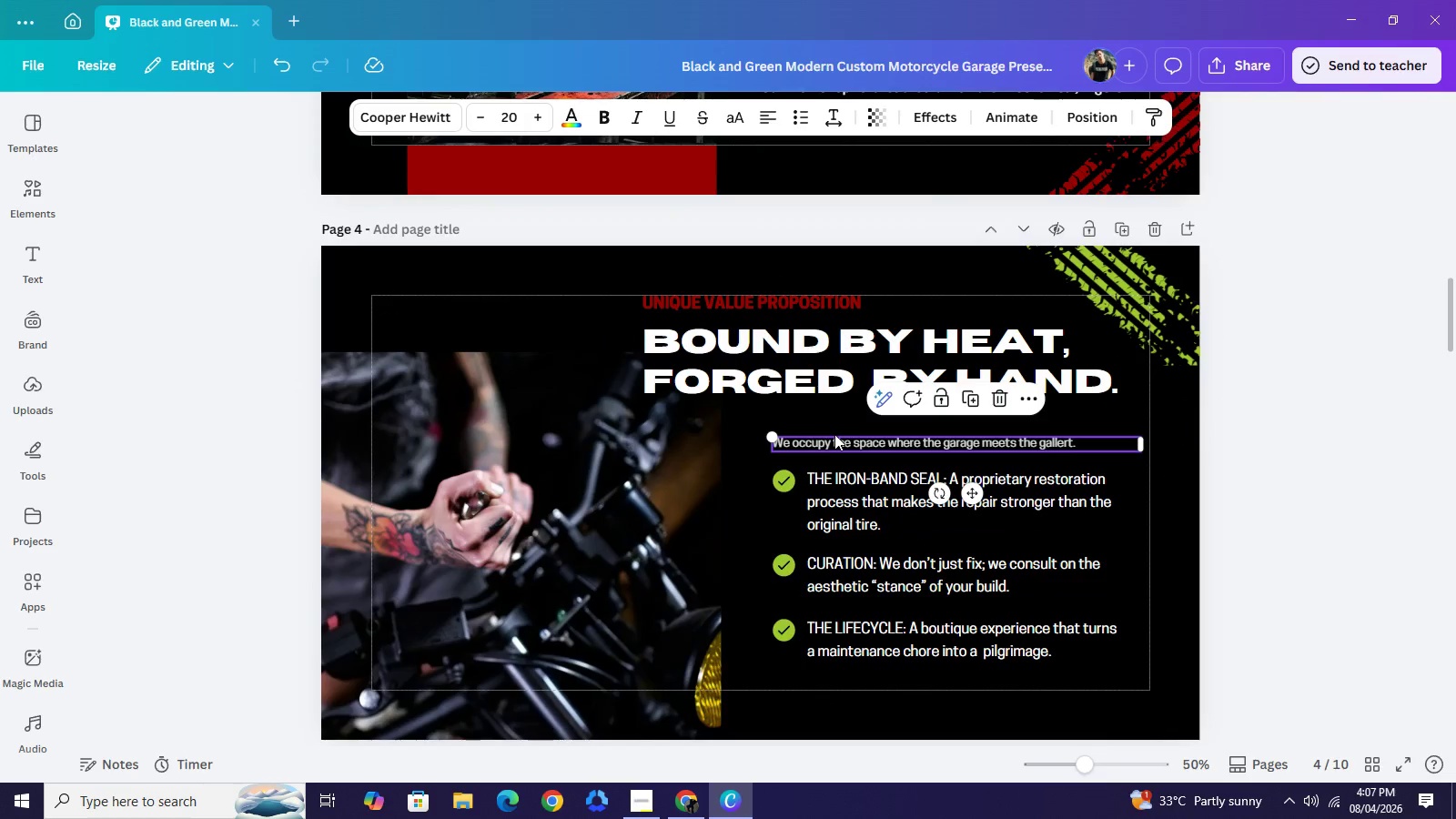 
left_click([834, 434])
 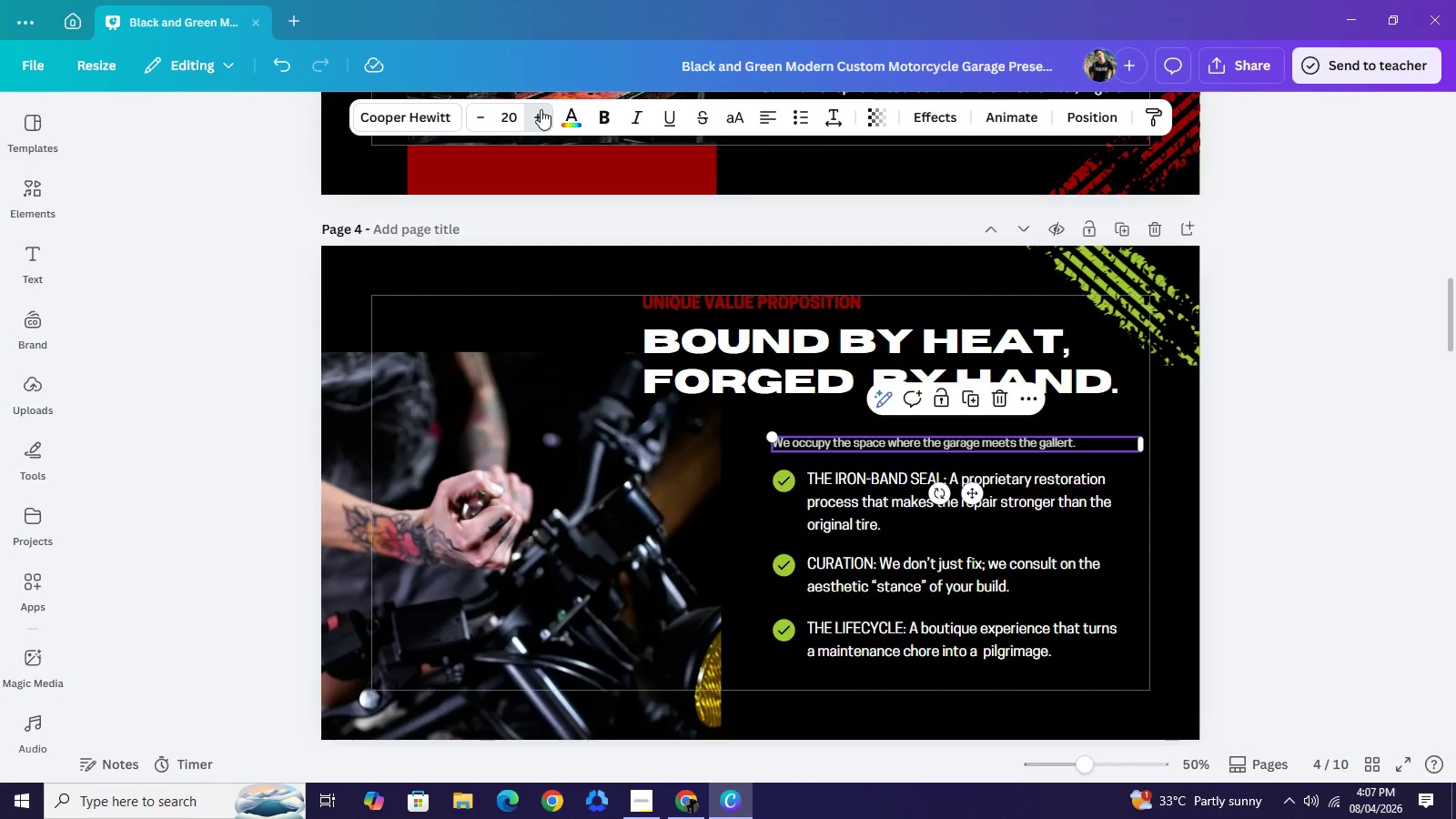 
double_click([541, 109])
 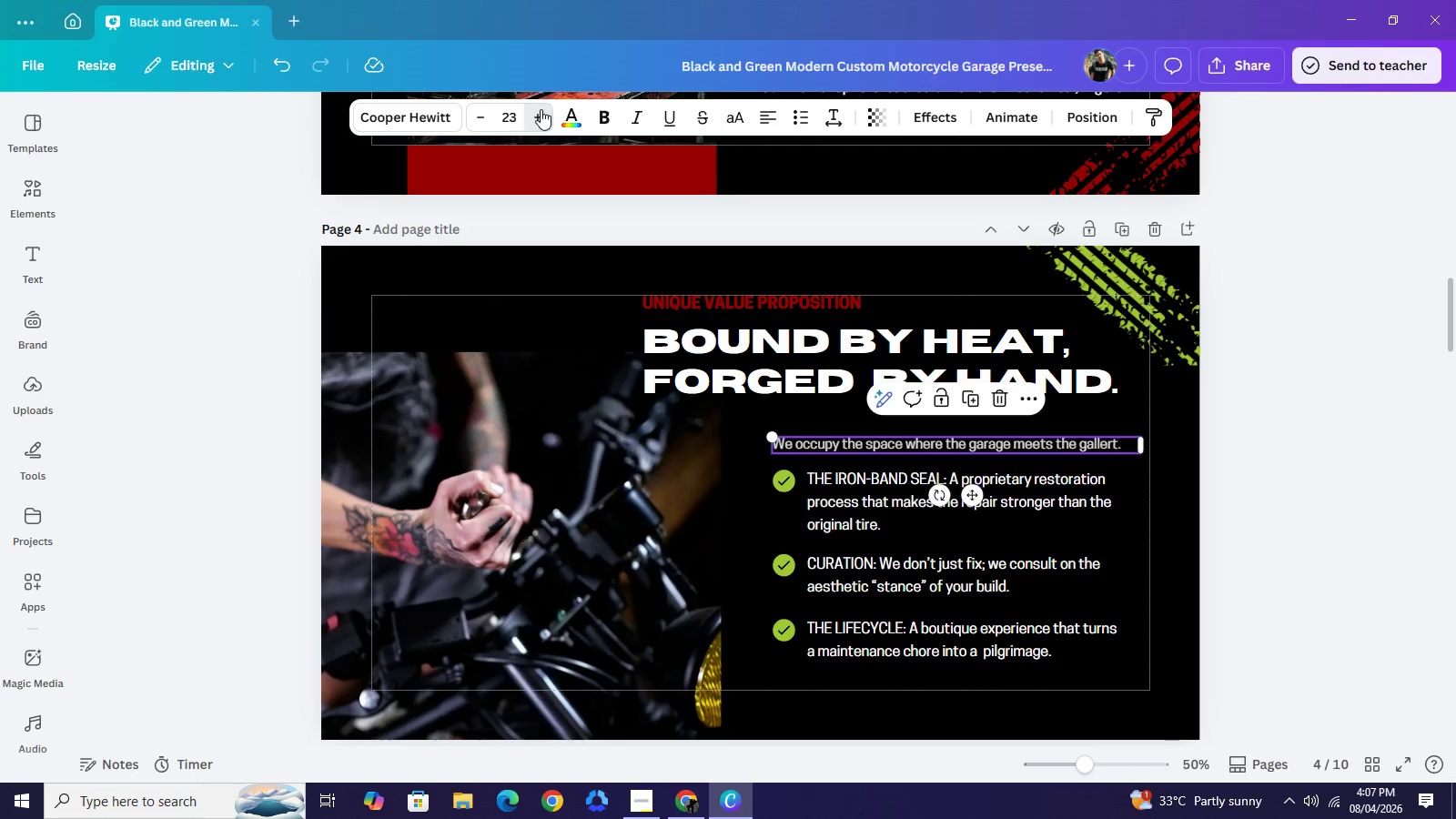 
triple_click([541, 109])
 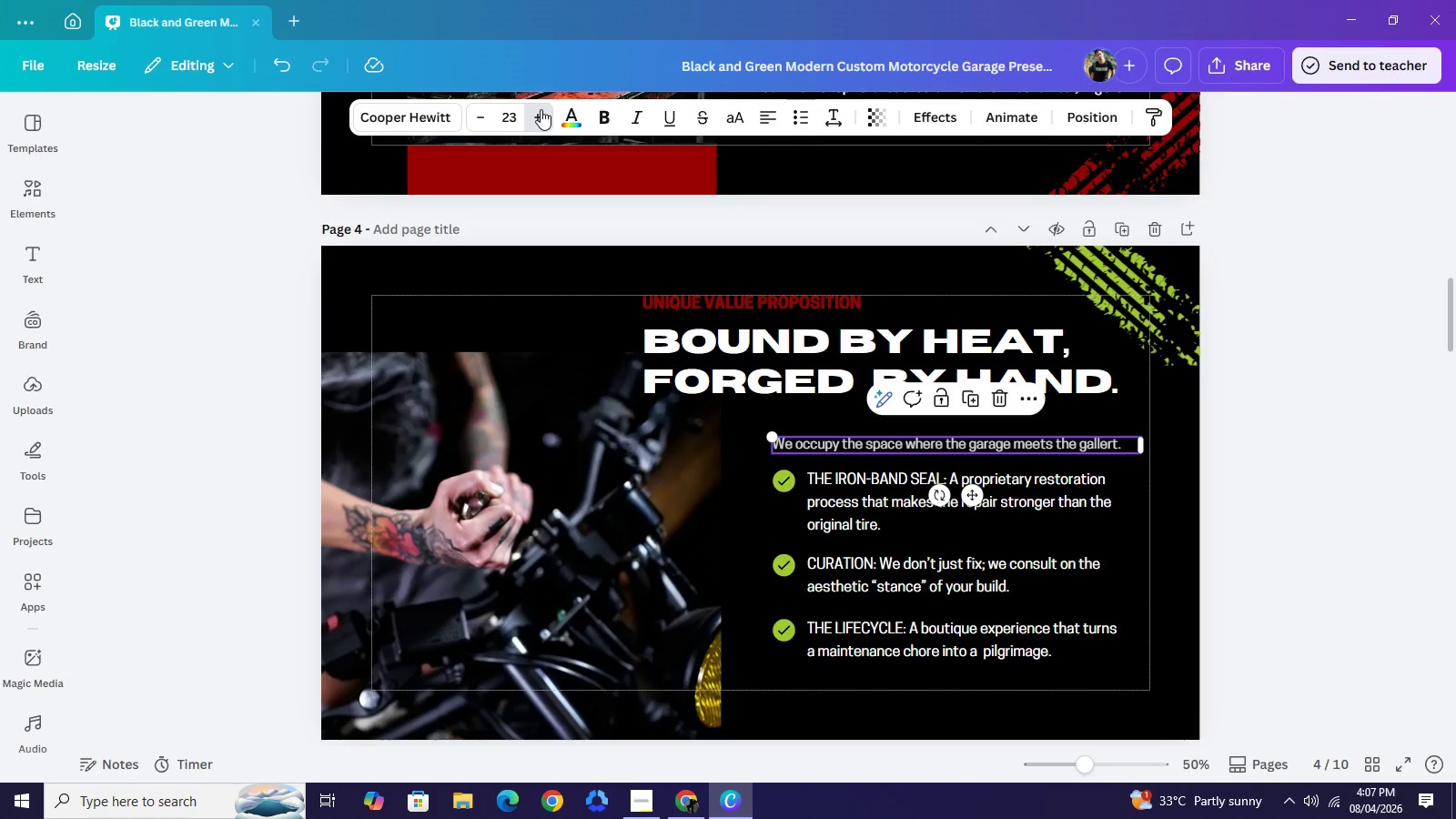 
triple_click([541, 109])
 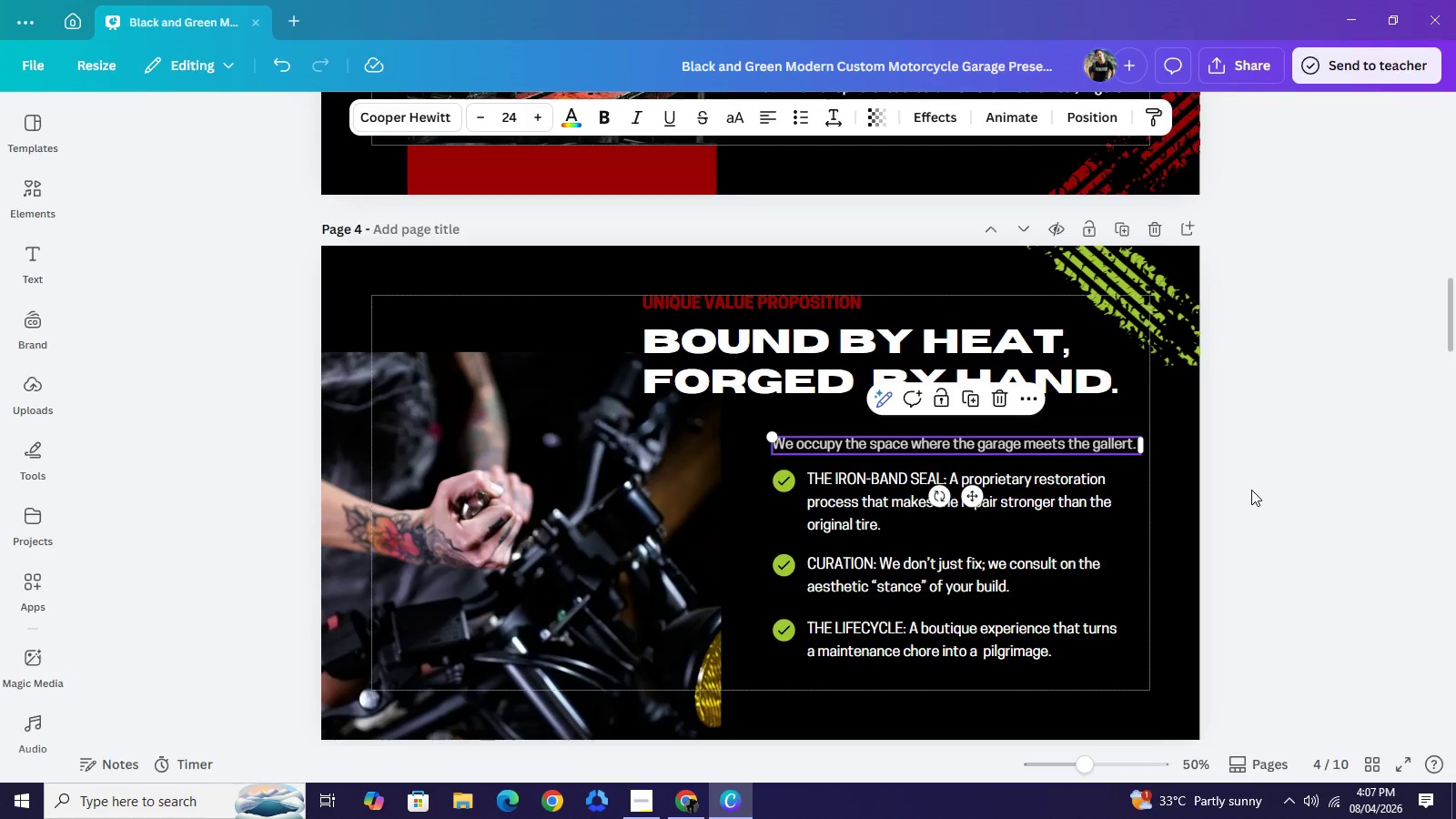 
left_click([1251, 490])
 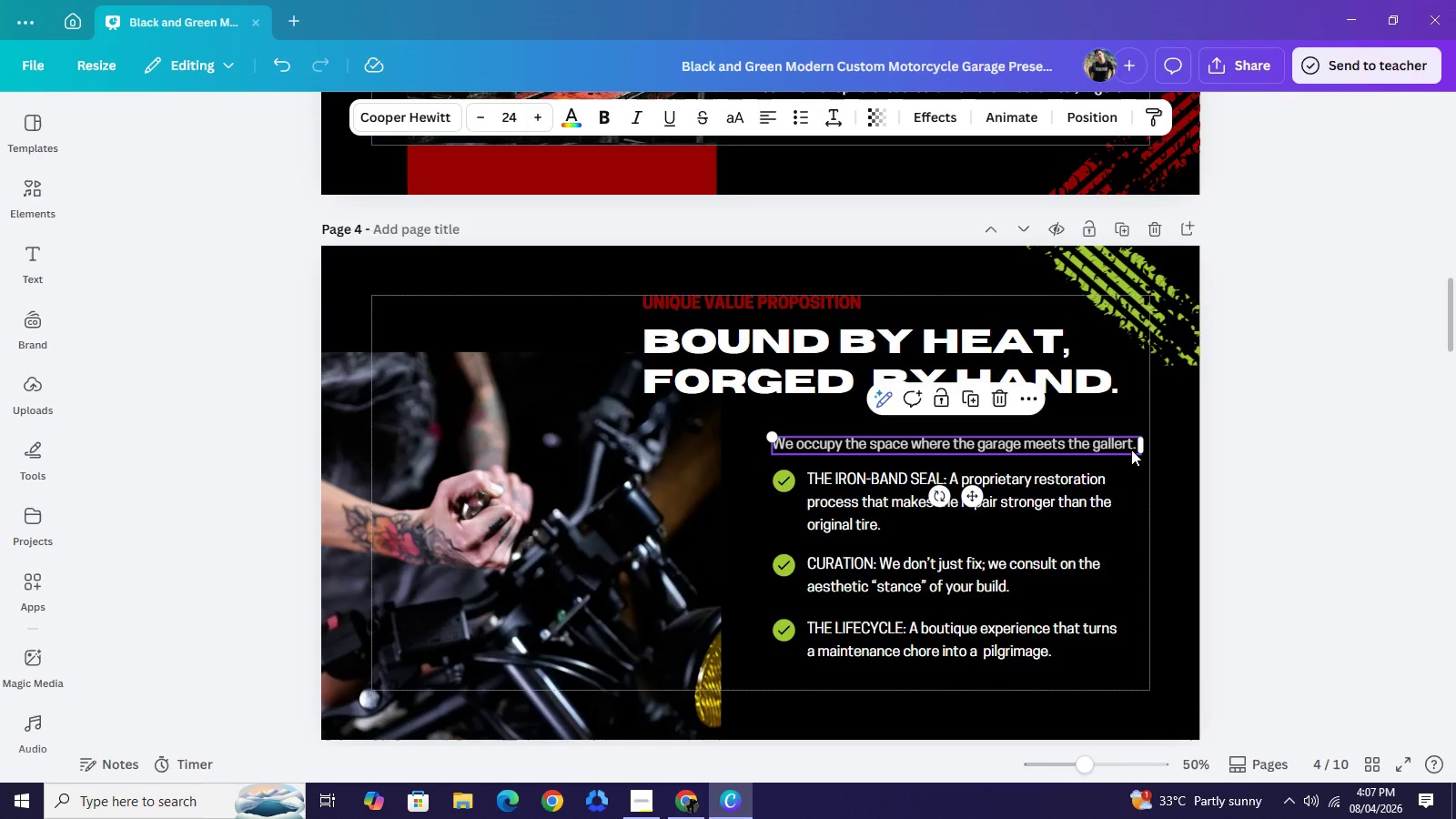 
double_click([1131, 450])
 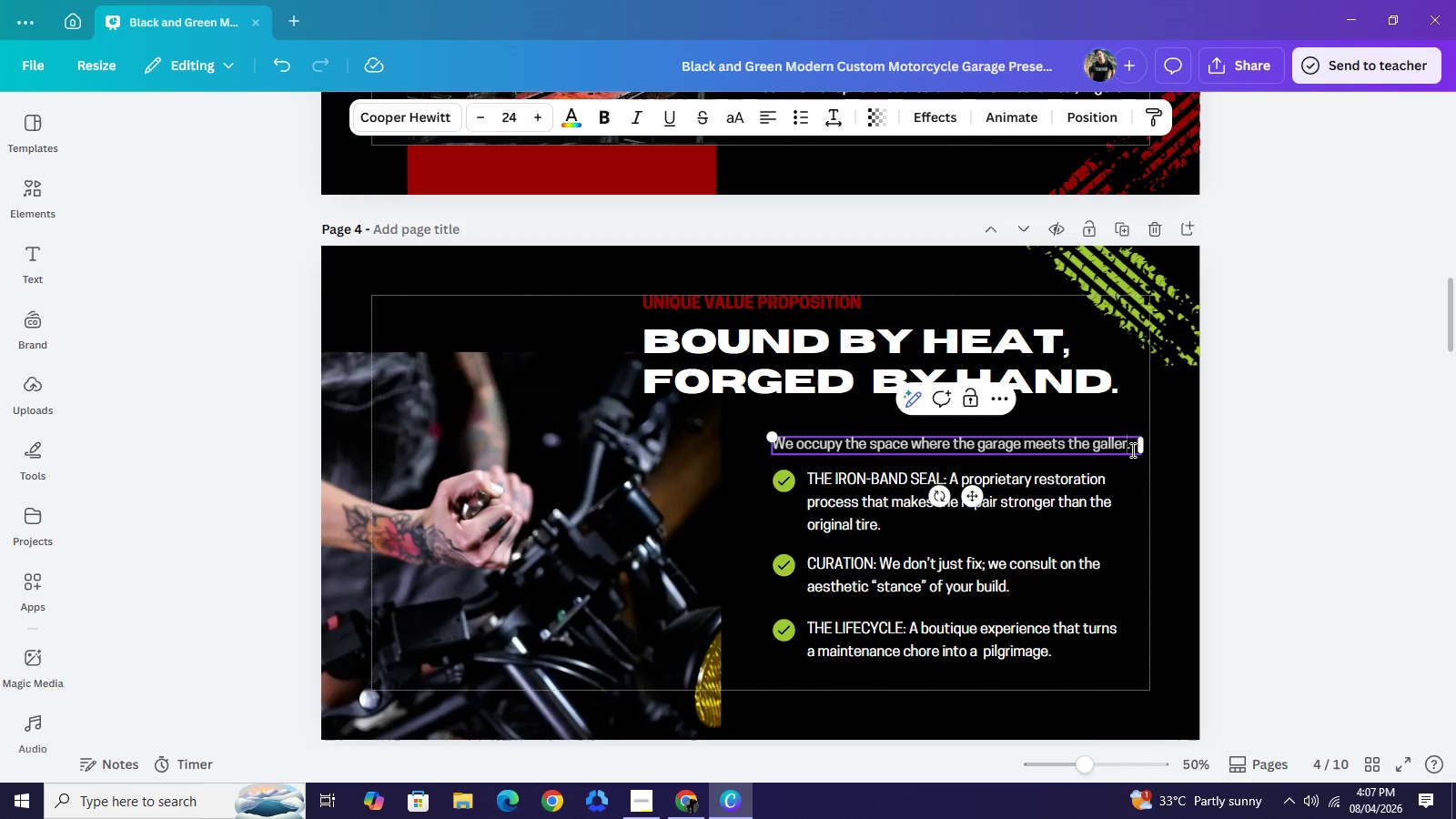 
key(Backspace)
 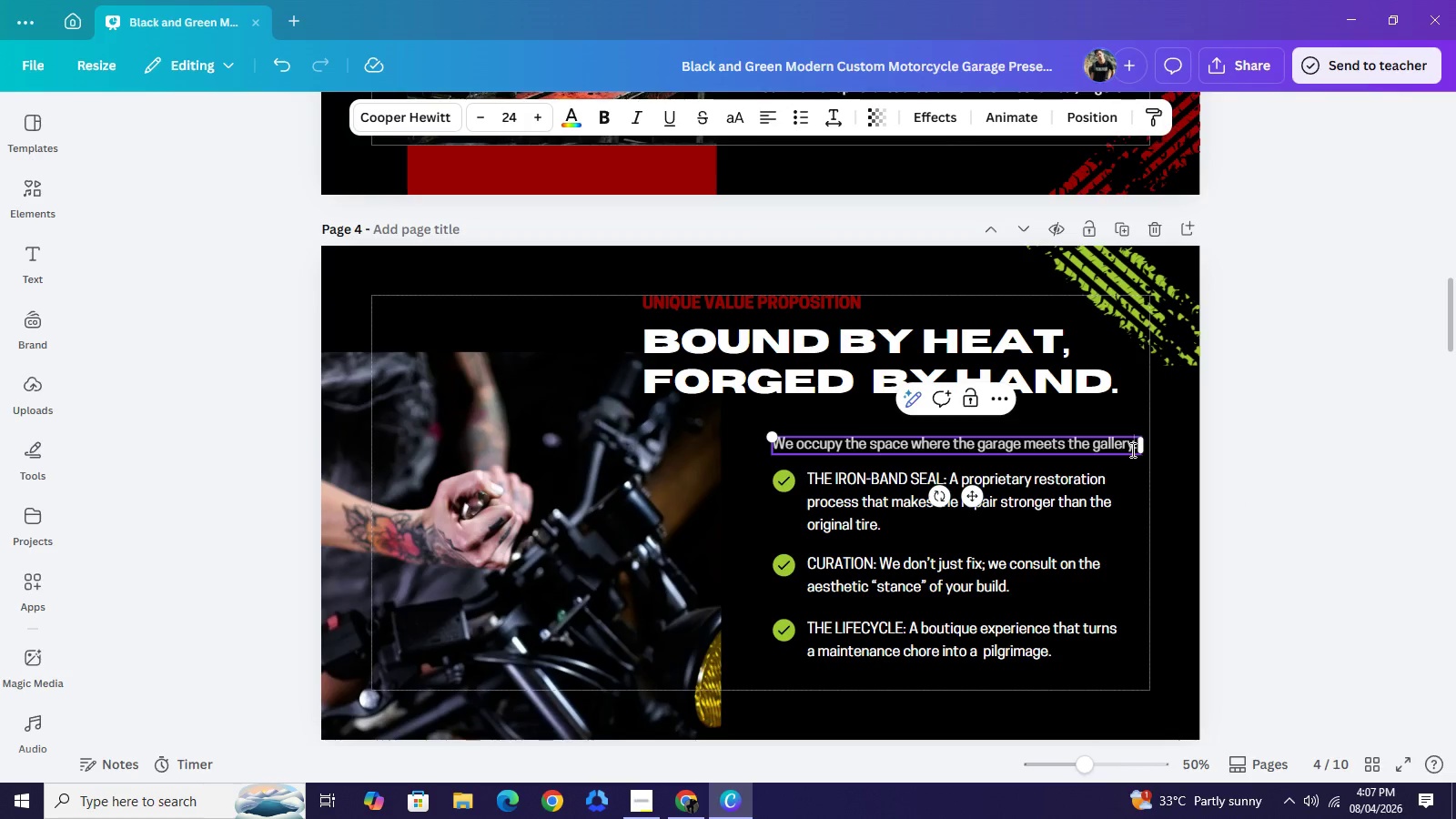 
key(Y)
 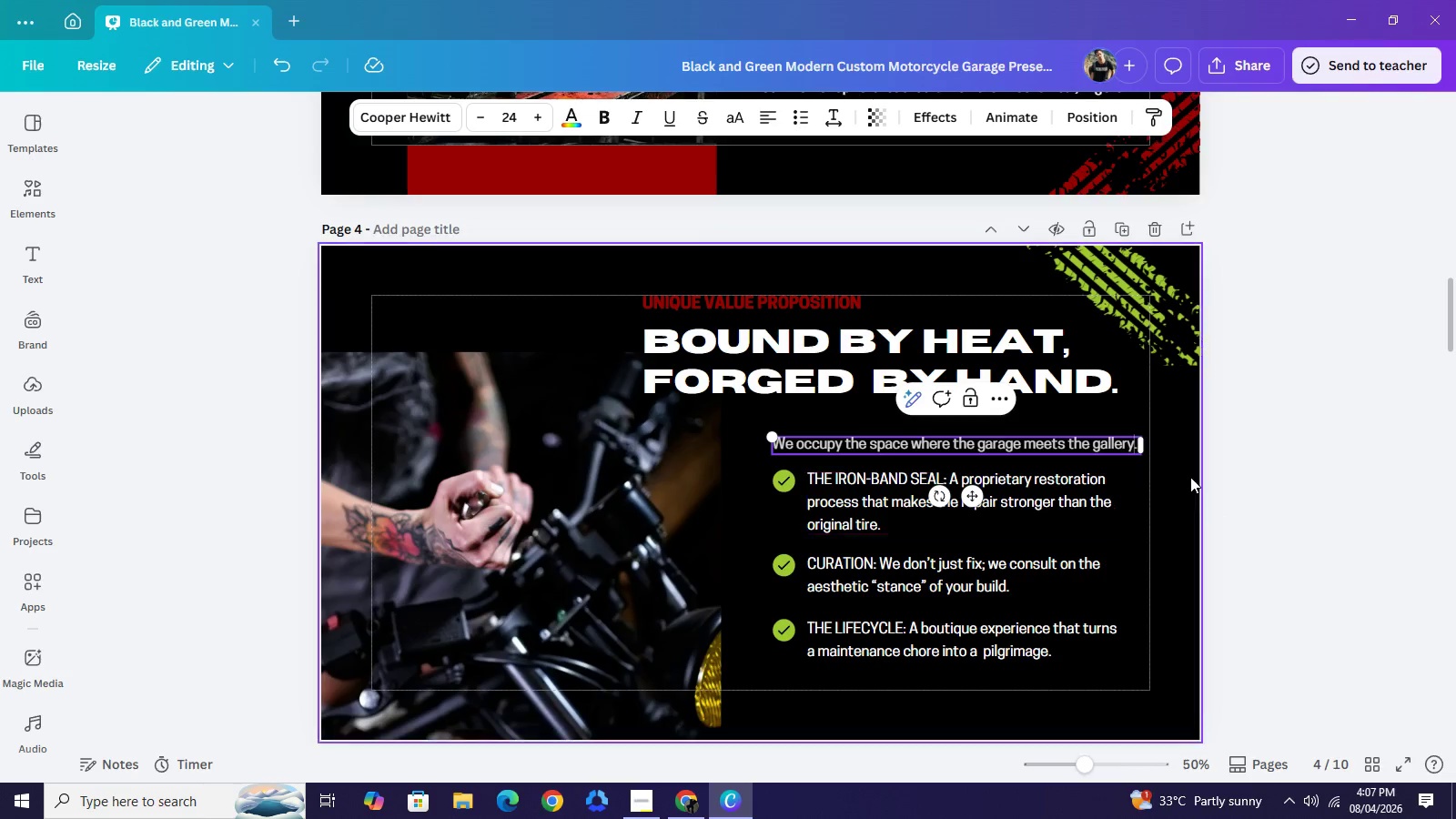 
left_click_drag(start_coordinate=[1253, 487], to_coordinate=[757, 660])
 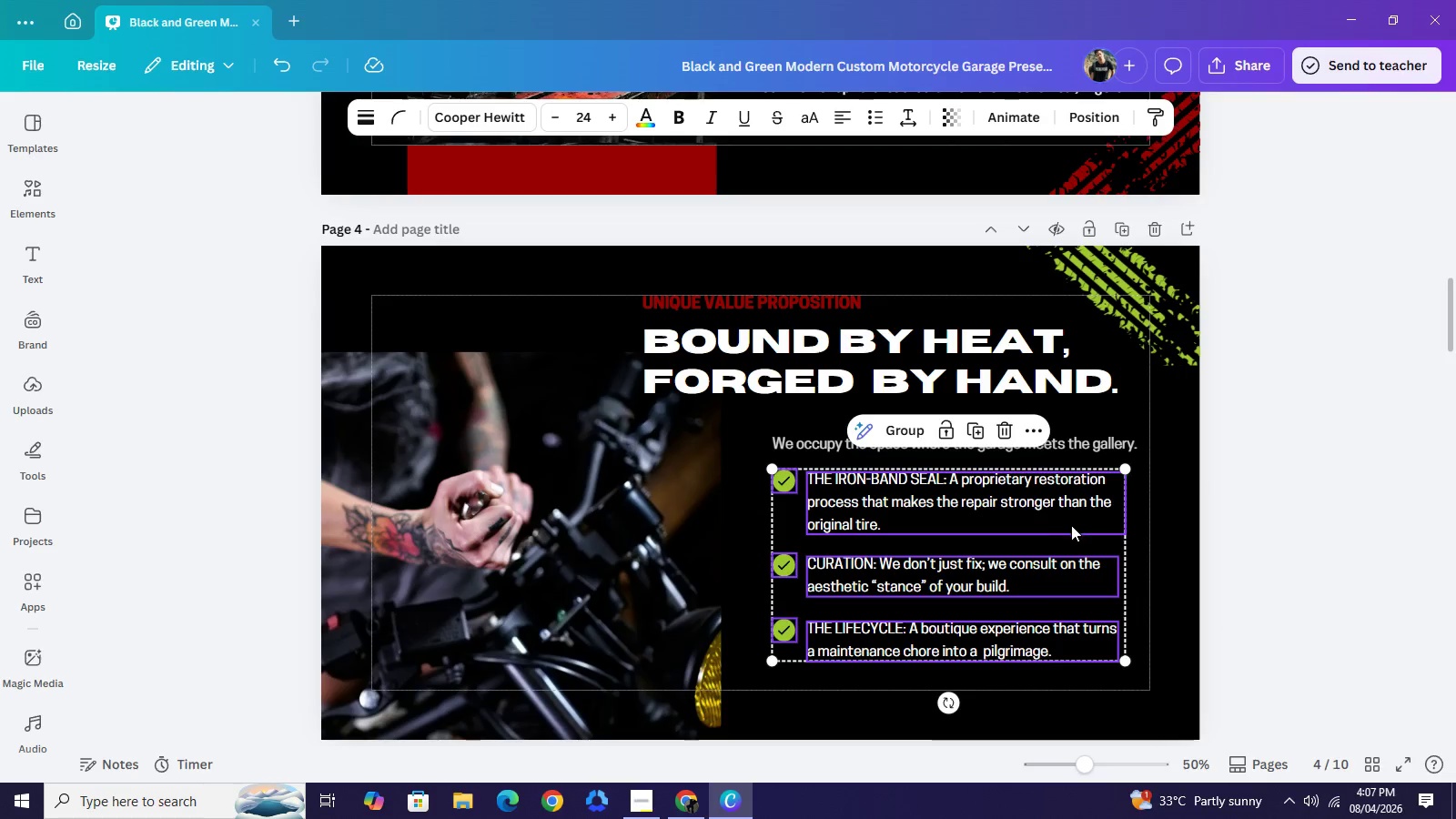 
left_click_drag(start_coordinate=[1070, 523], to_coordinate=[1074, 554])
 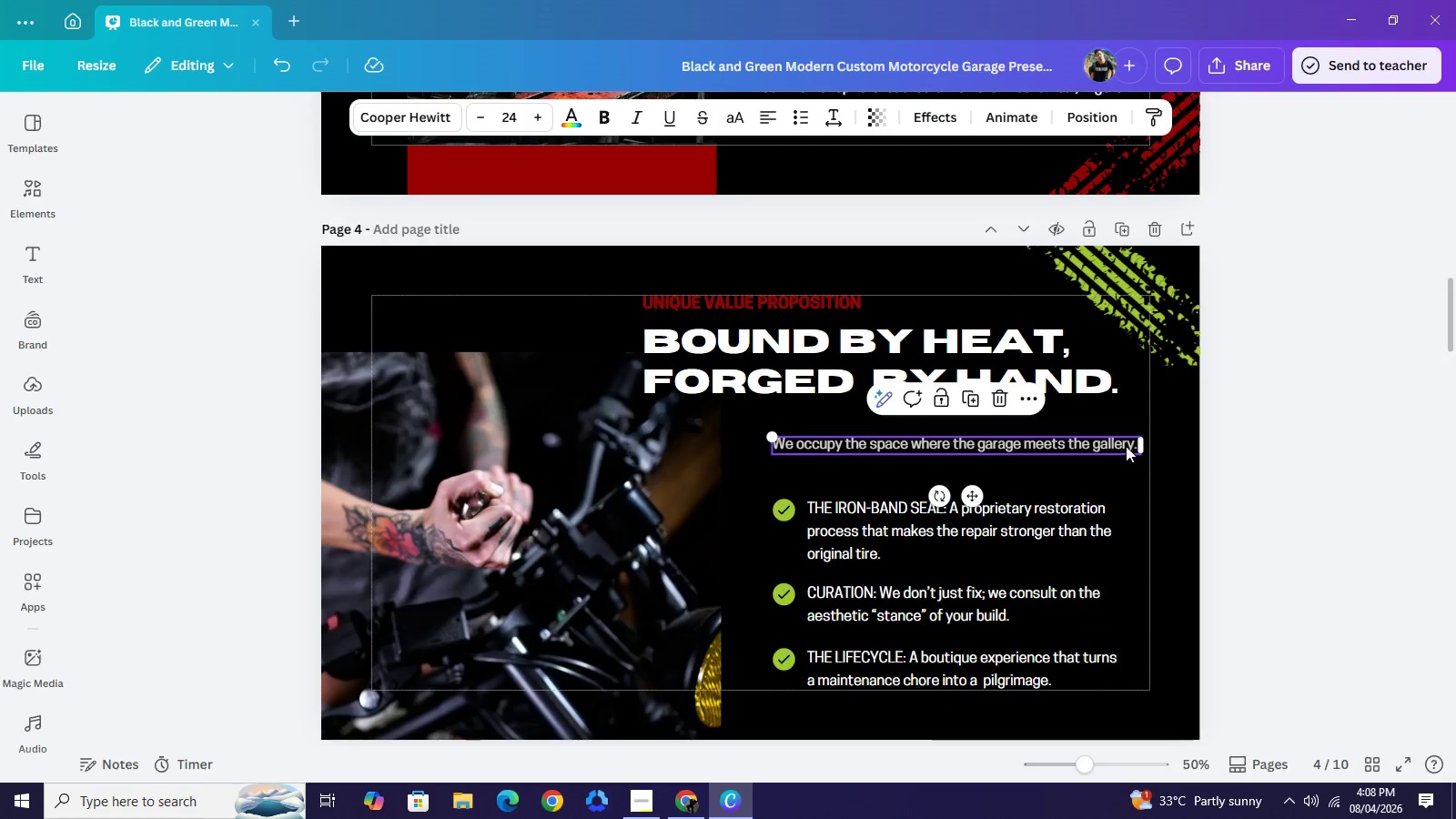 
left_click([1122, 448])
 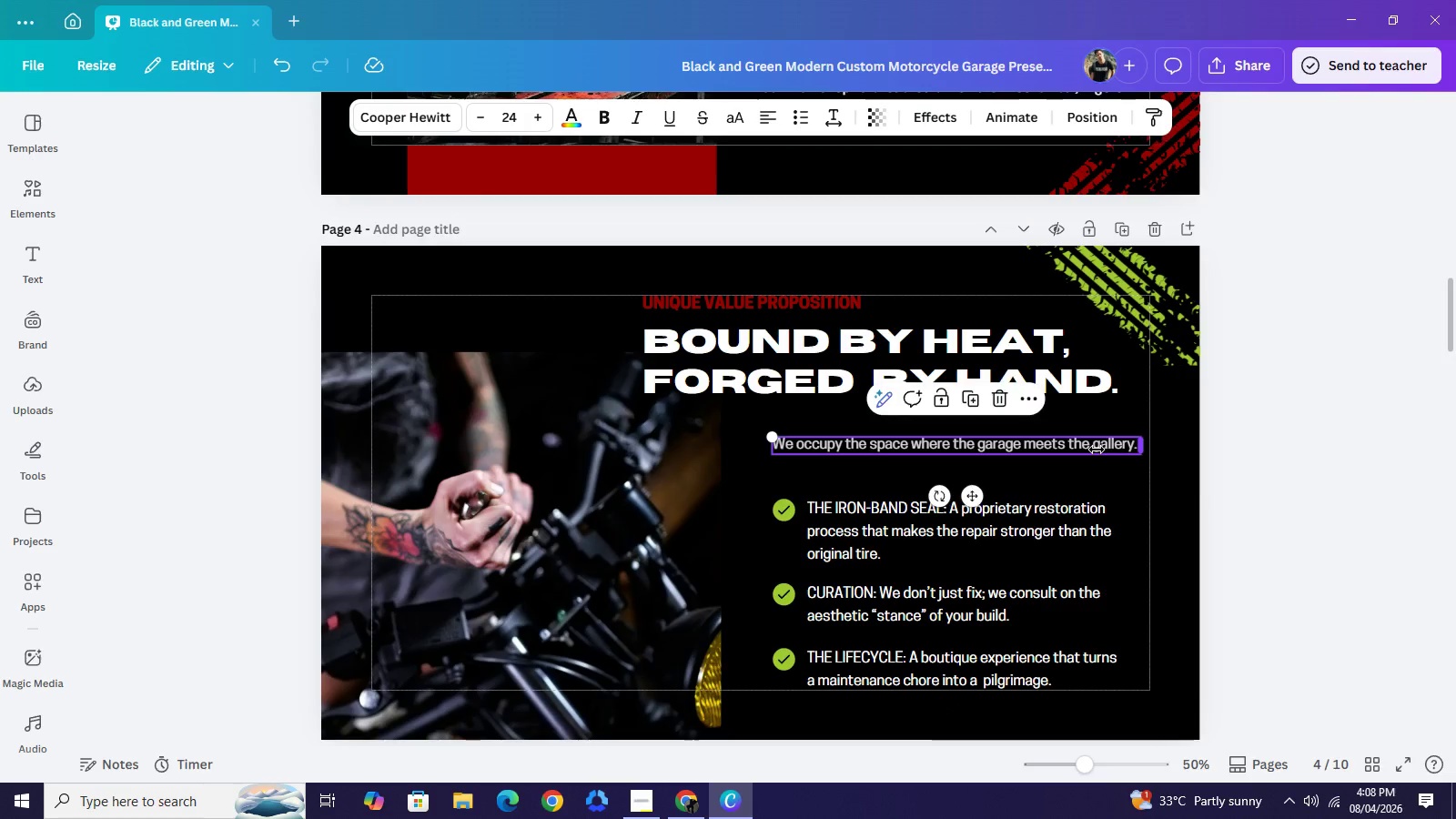 
left_click_drag(start_coordinate=[1143, 445], to_coordinate=[1082, 450])
 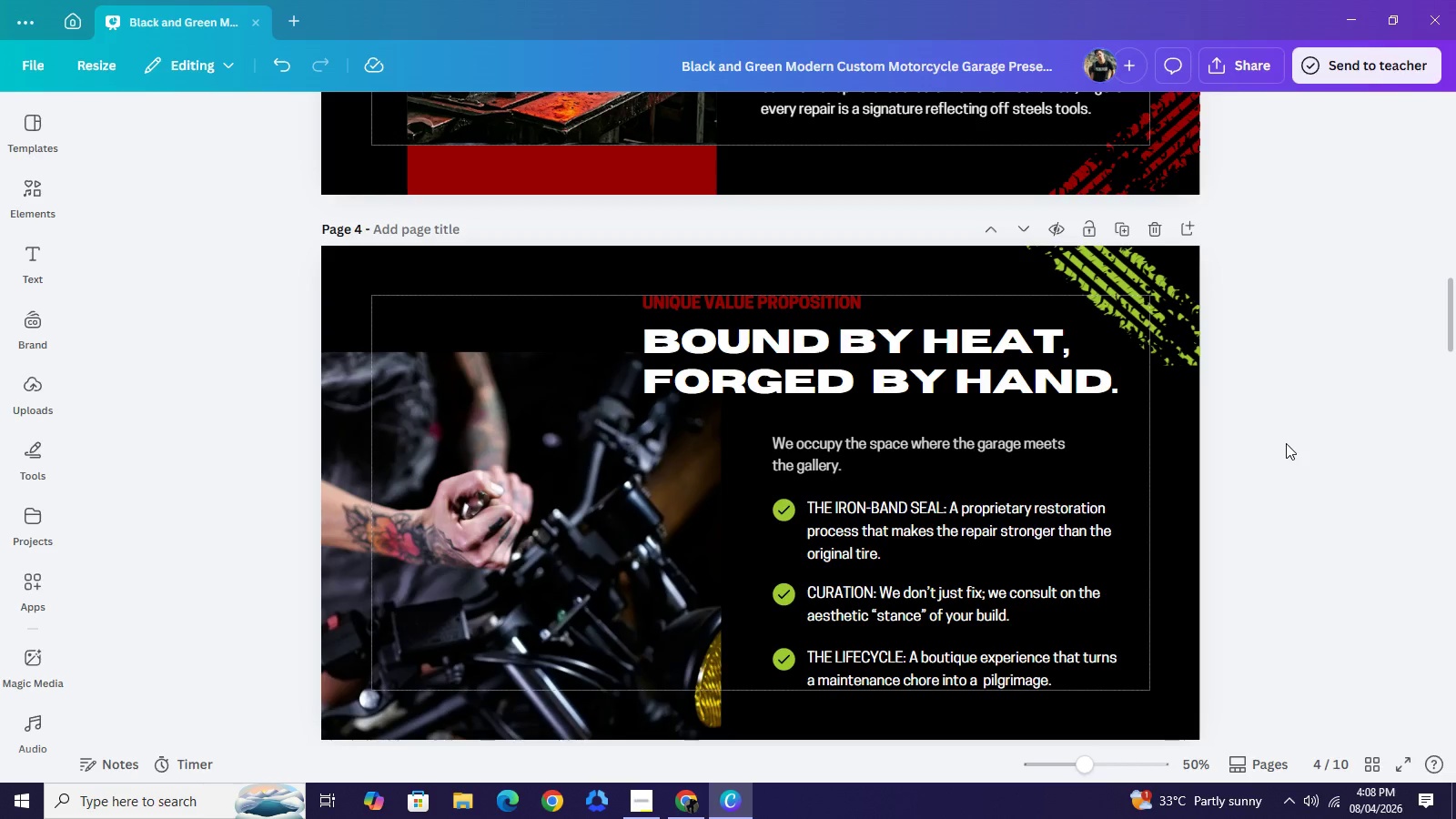 
double_click([1286, 443])
 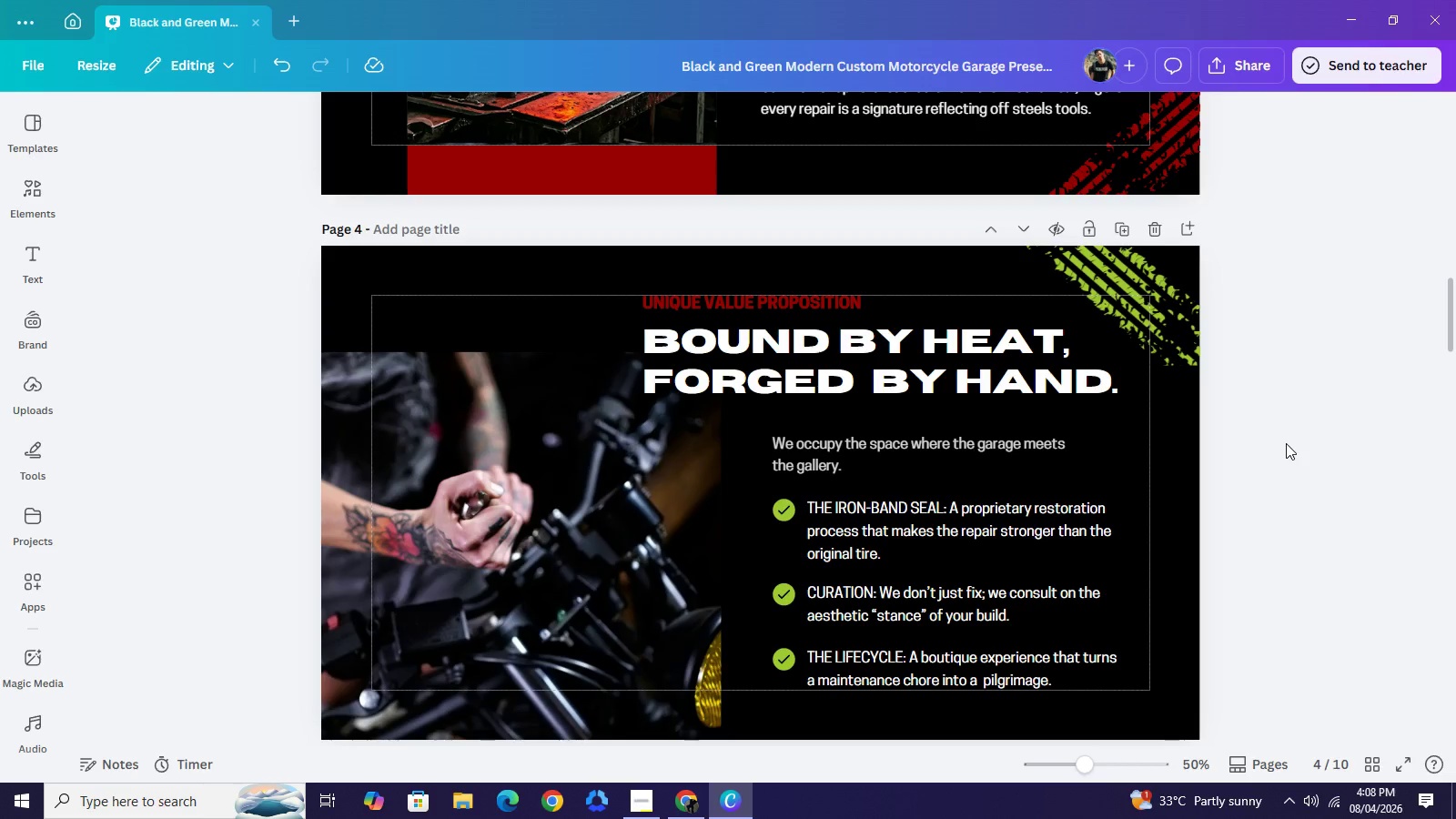 
wait(10.97)
 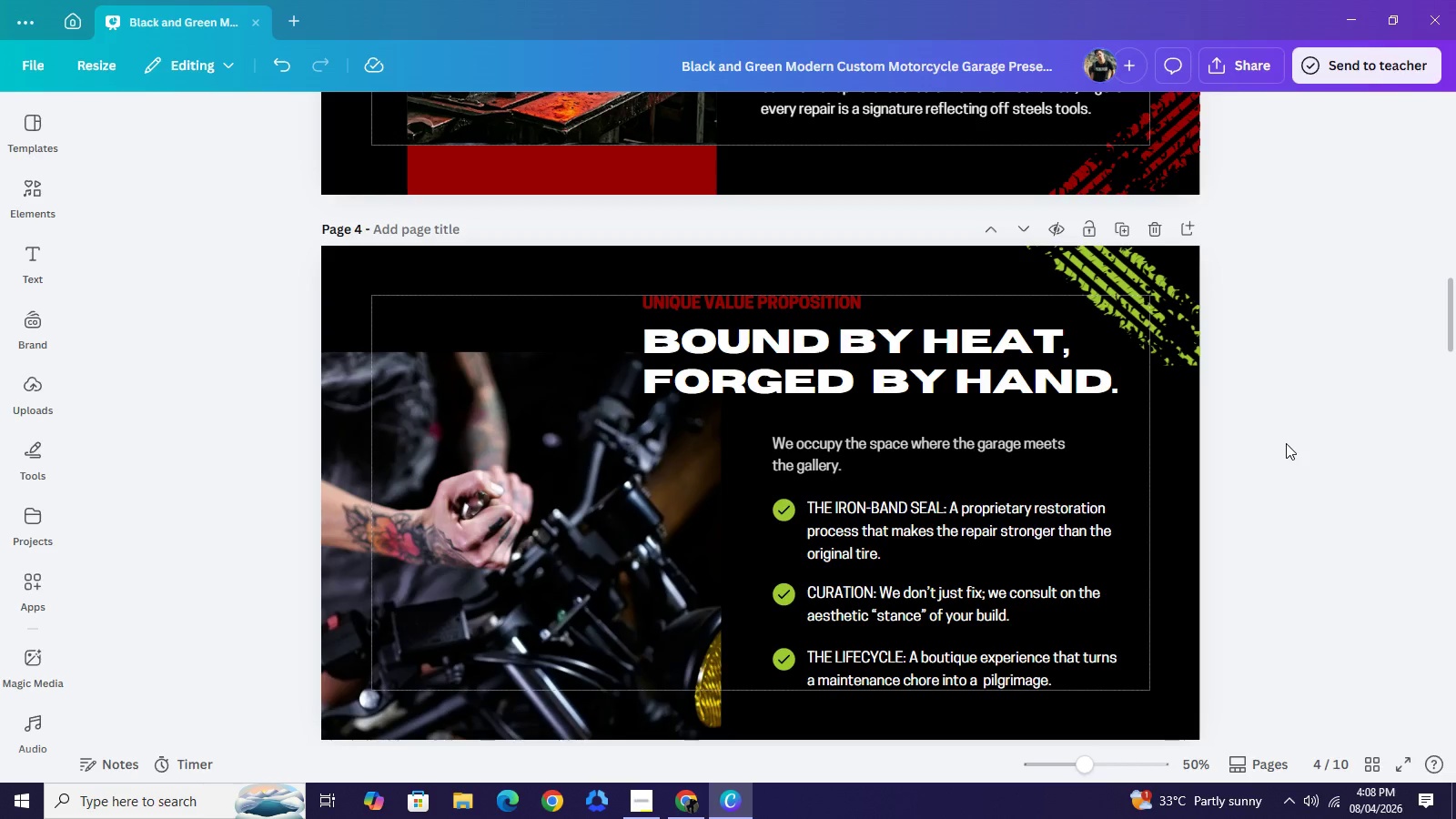 
scroll: coordinate [645, 494], scroll_direction: up, amount: 3.0
 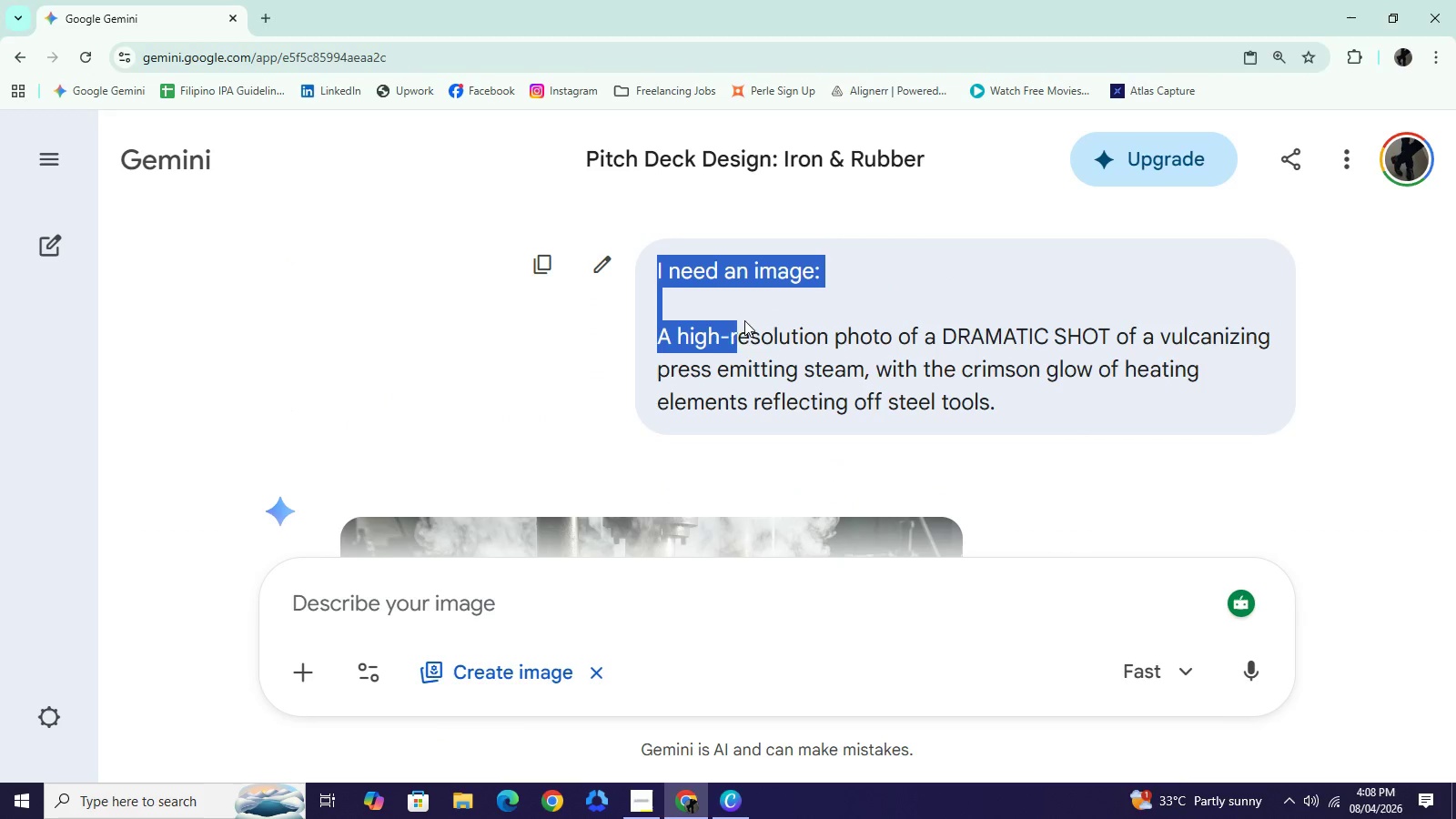 
left_click_drag(start_coordinate=[648, 278], to_coordinate=[939, 345])
 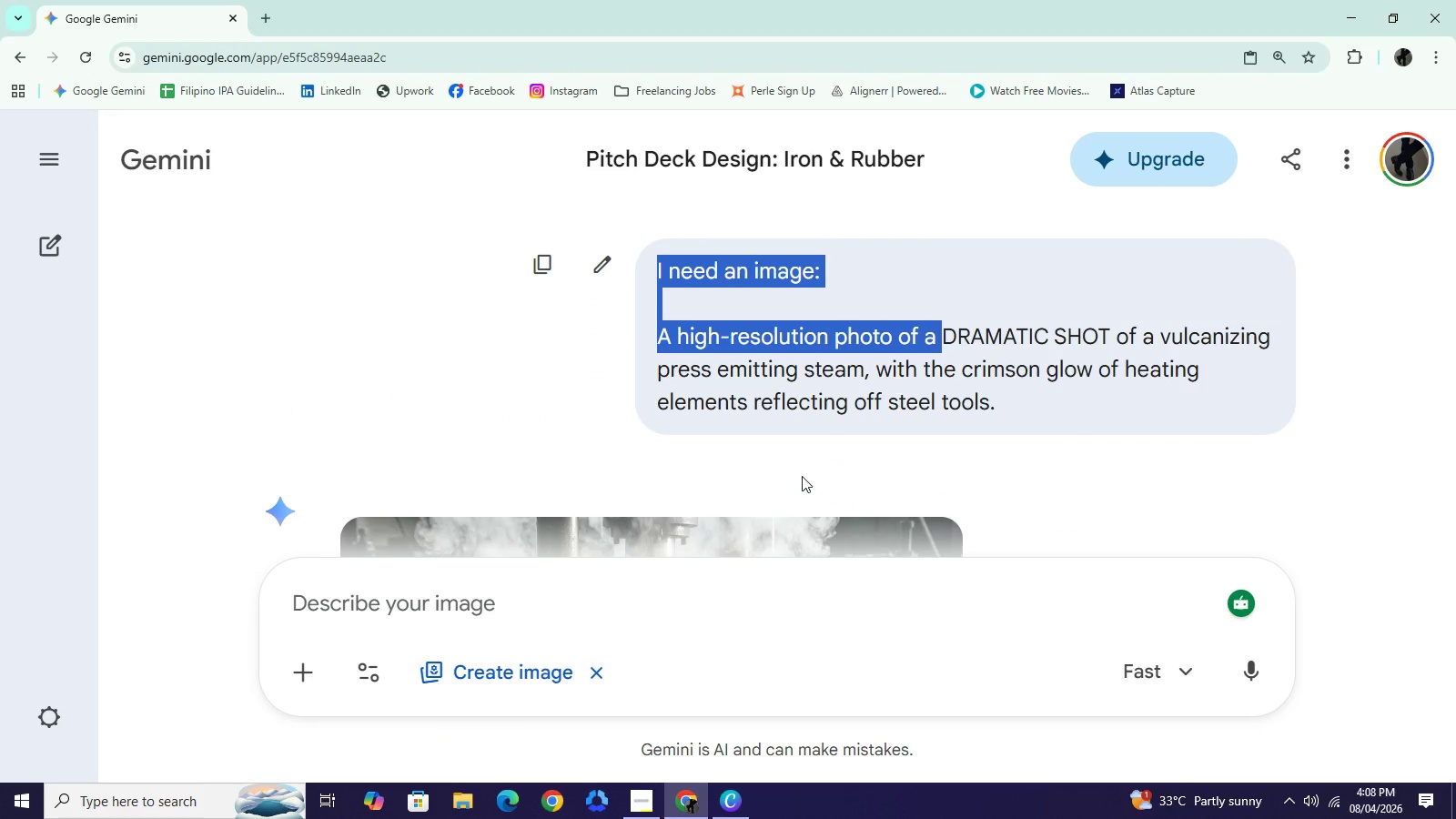 
key(Control+C)
 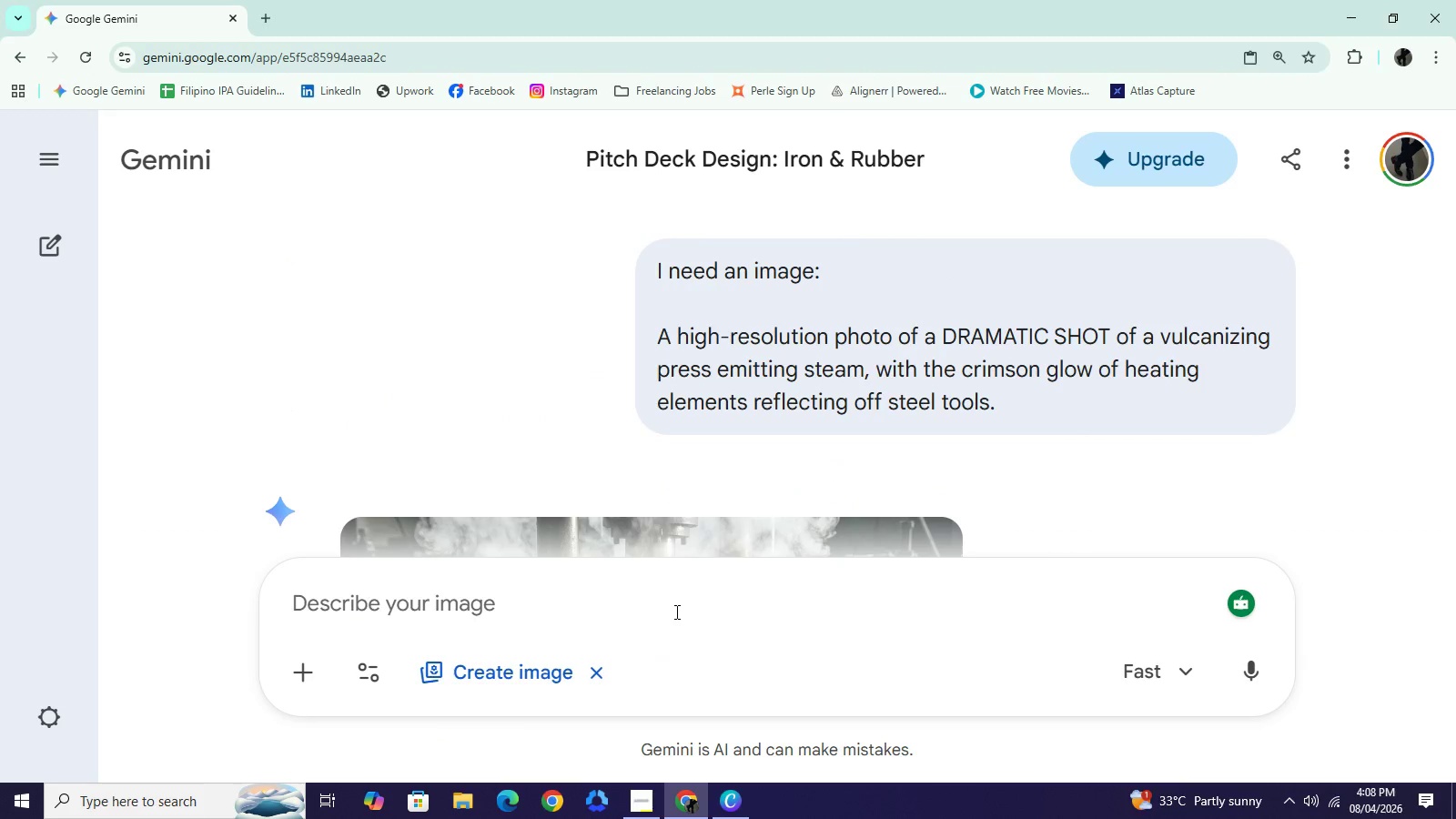 
key(Control+ControlLeft)
 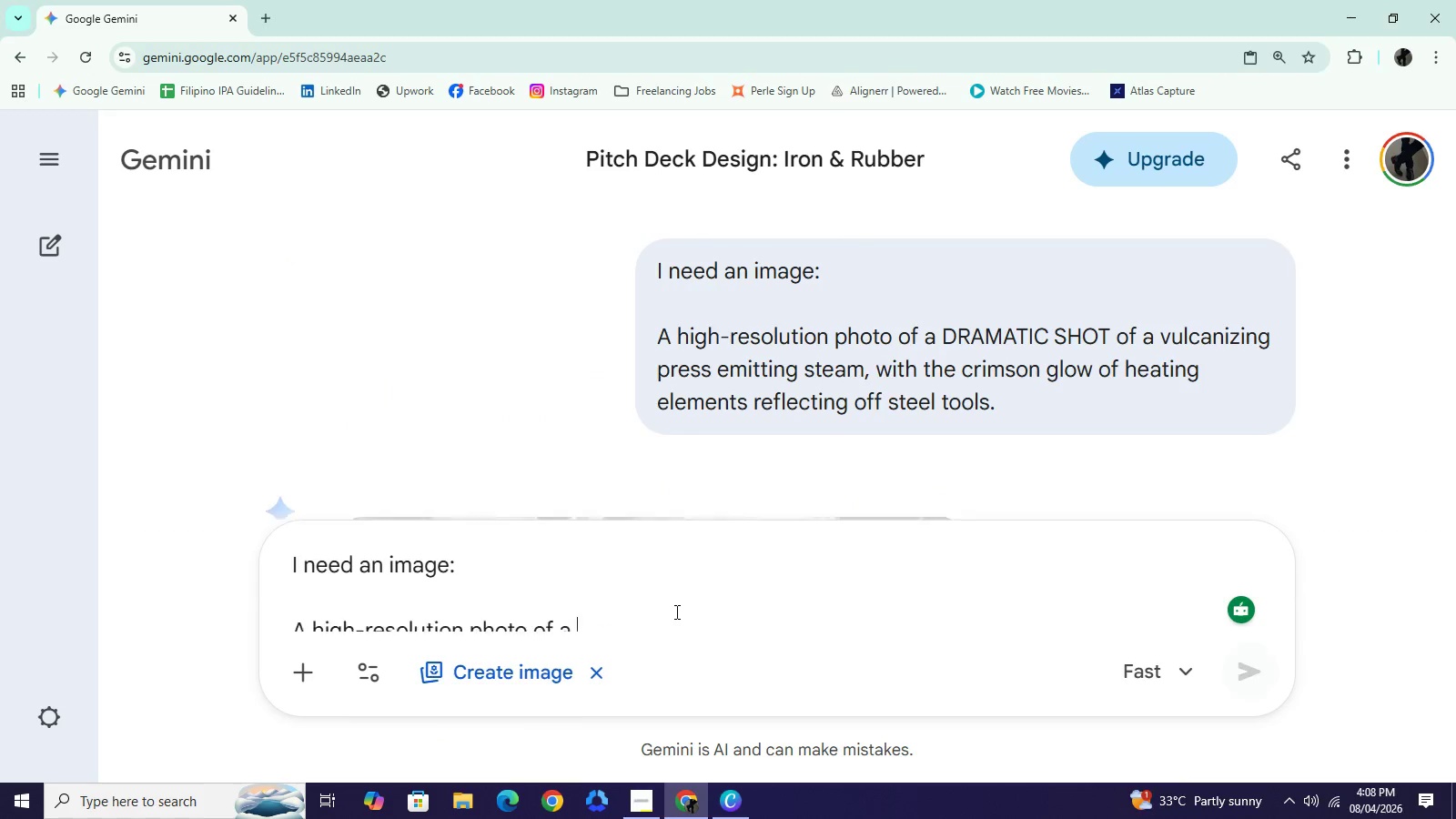 
key(Control+V)
 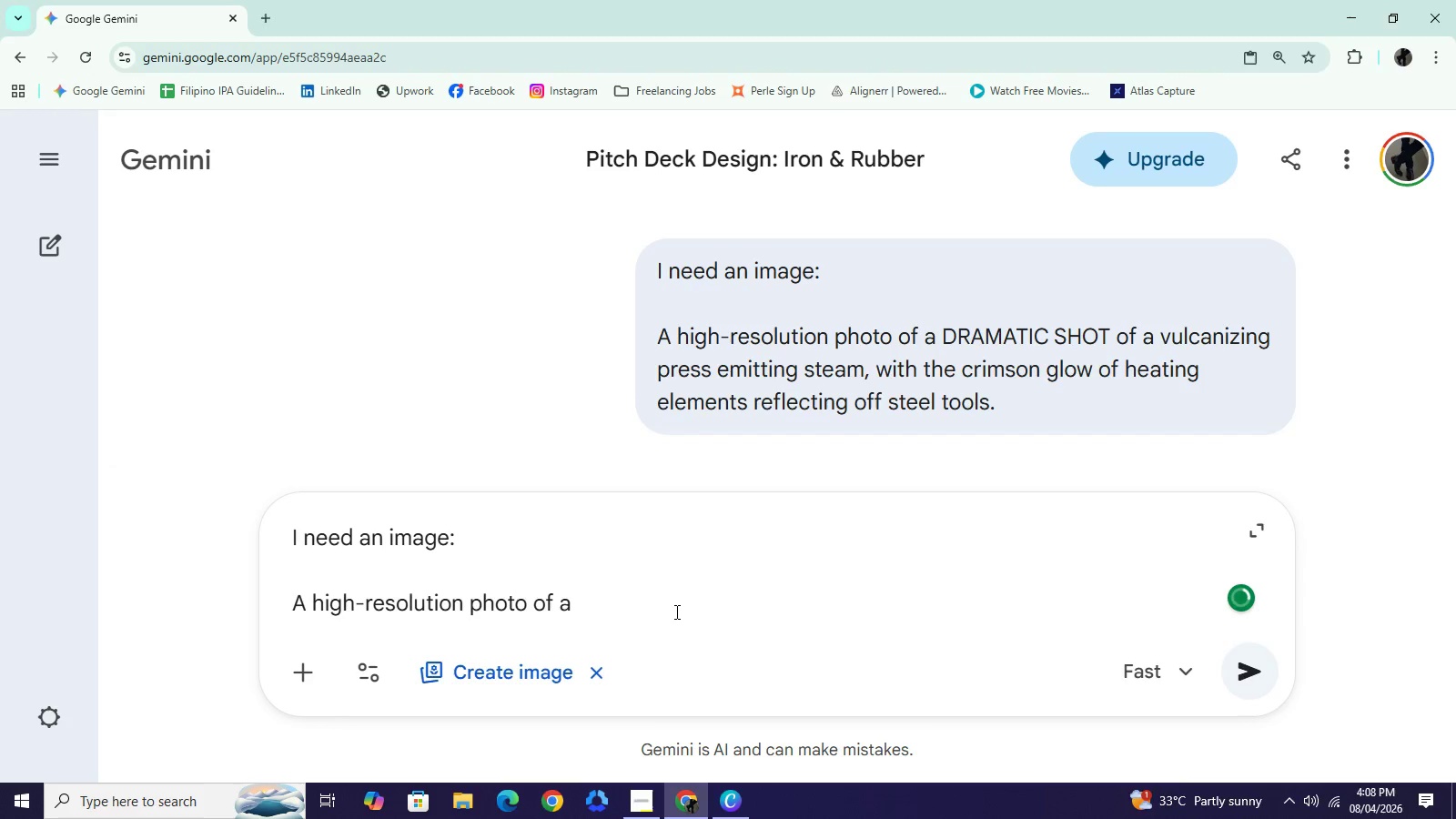 
key(Backspace)
type(n artistic "exploe)
key(Backspace)
type(ded vu)
key(Backspace)
type(oew)
key(Backspace)
key(Backspace)
key(Backspace)
type(iew" of a motorcycle)
 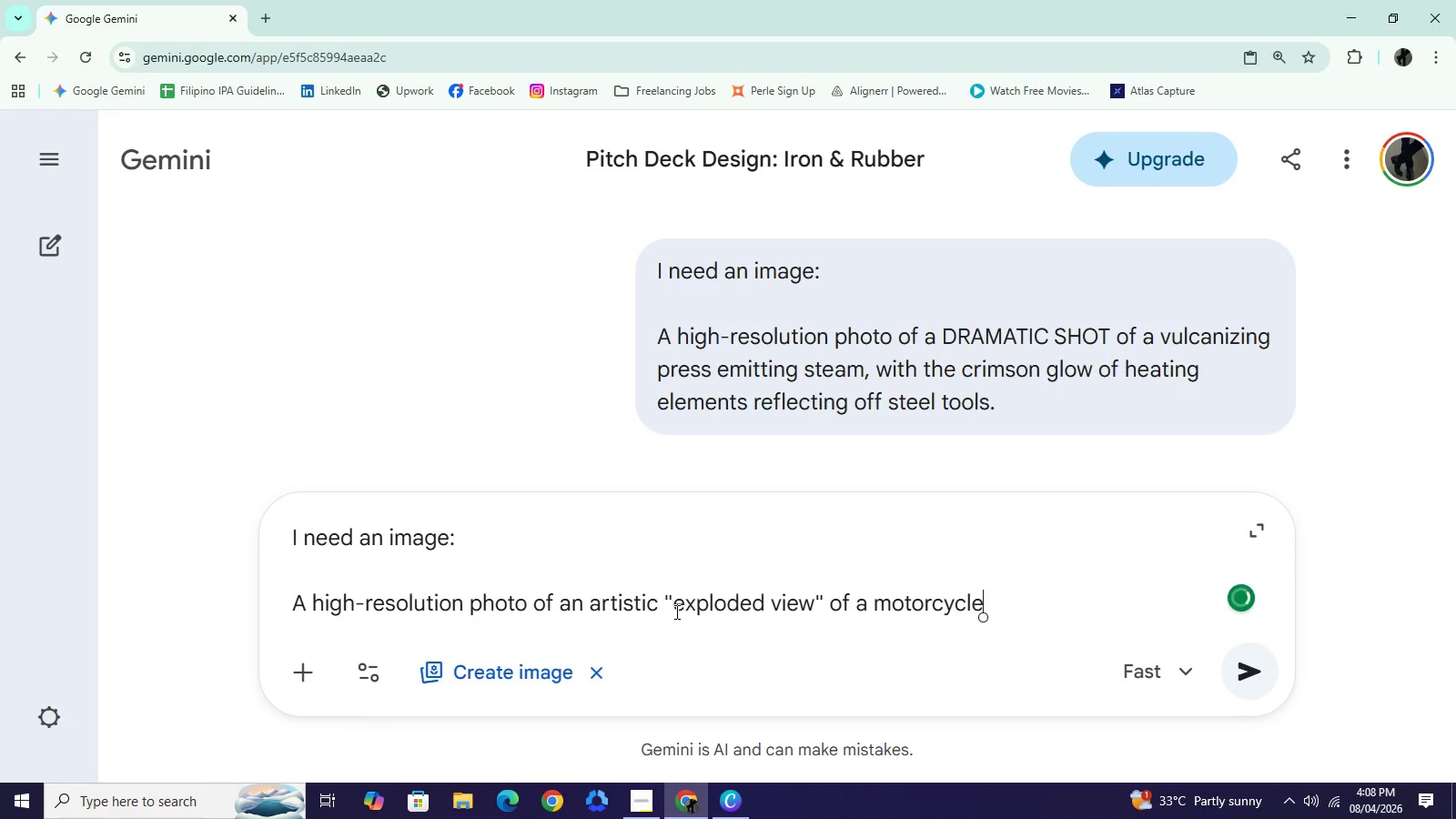 
type( whee;)
key(Backspace)
type(, with the vulcan)
key(Backspace)
type(mo=)
key(Backspace)
key(Backspace)
key(Backspace)
type(nized)
 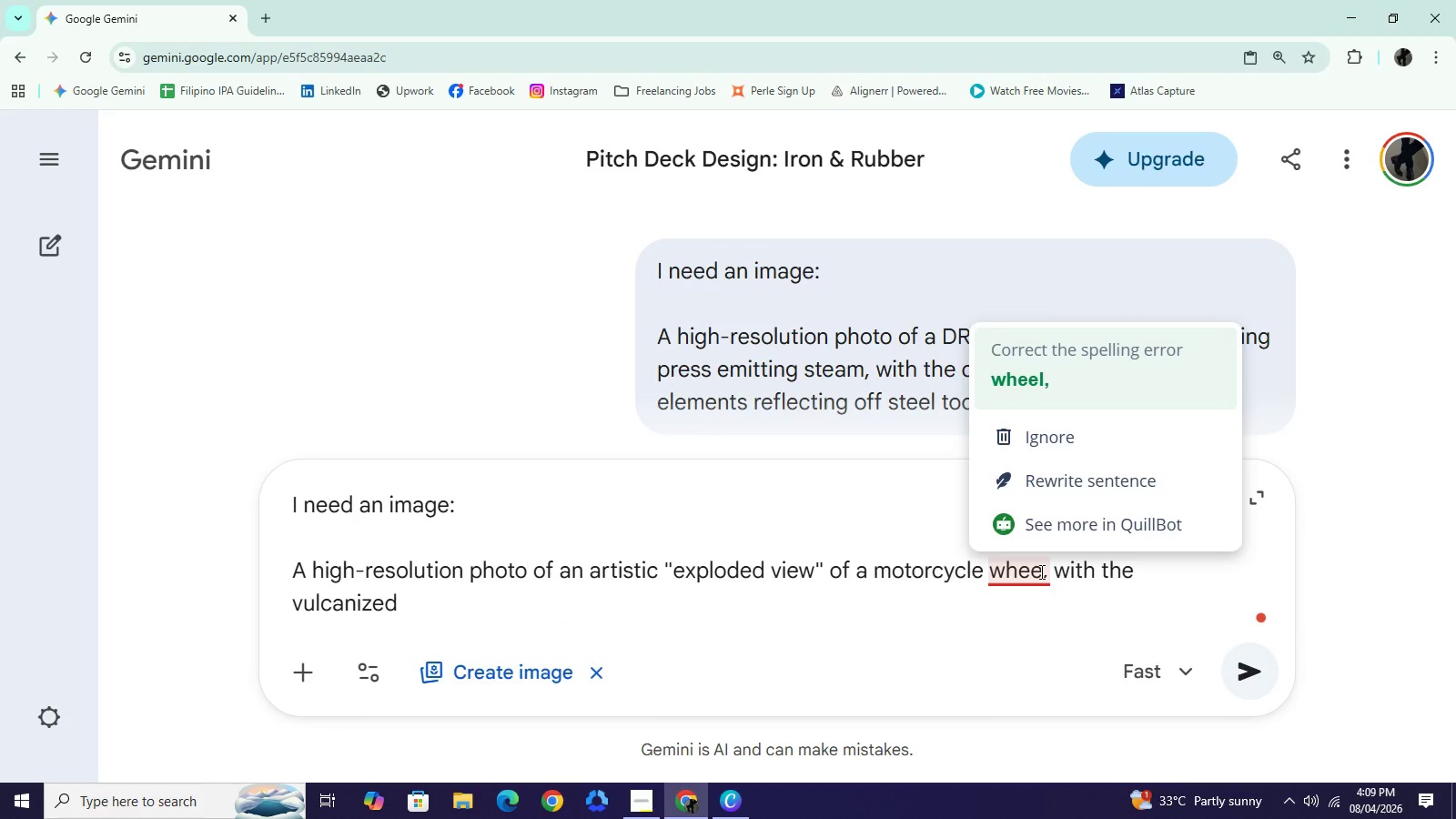 
left_click([1040, 571])
 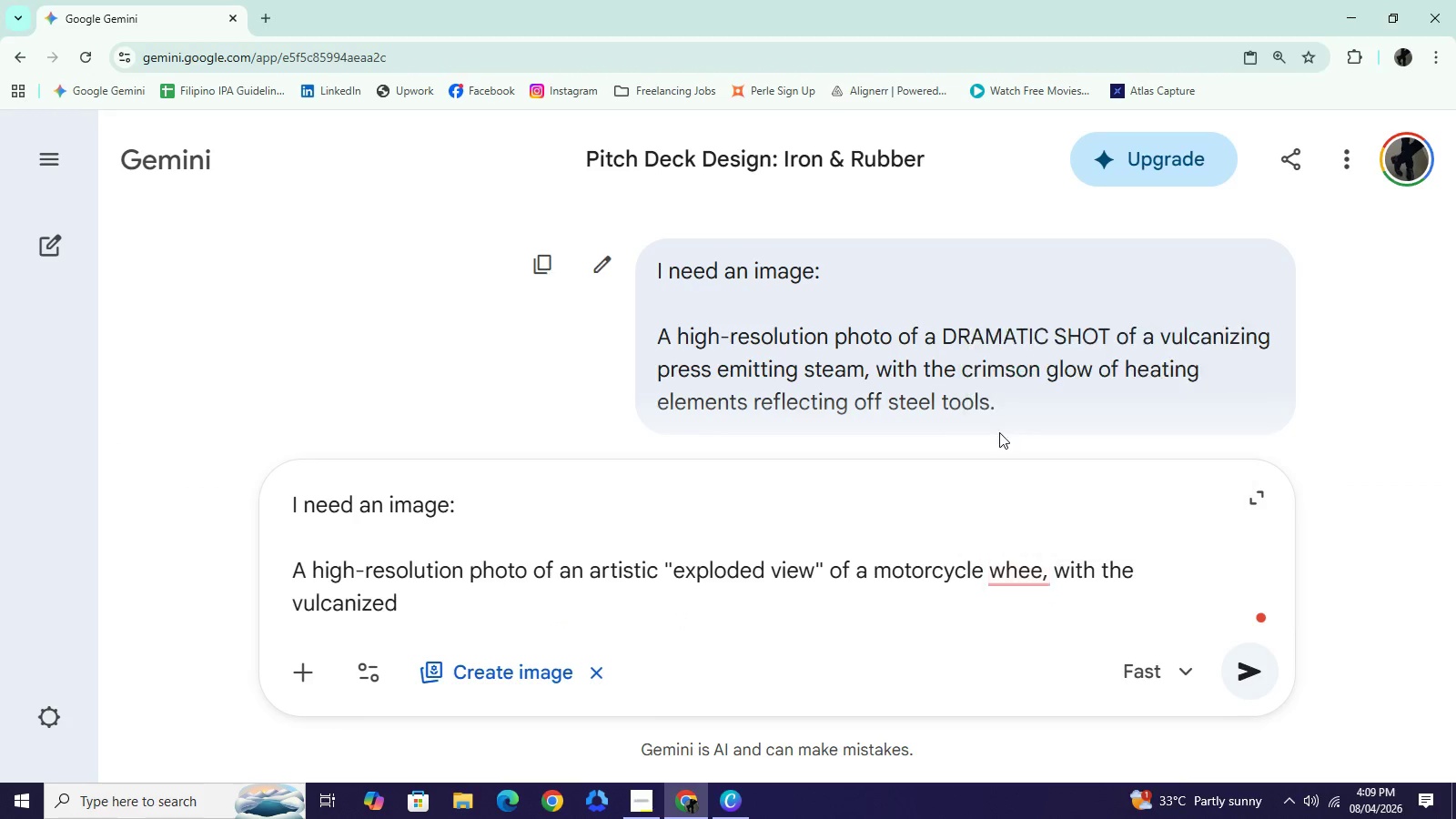 
left_click([1071, 386])
 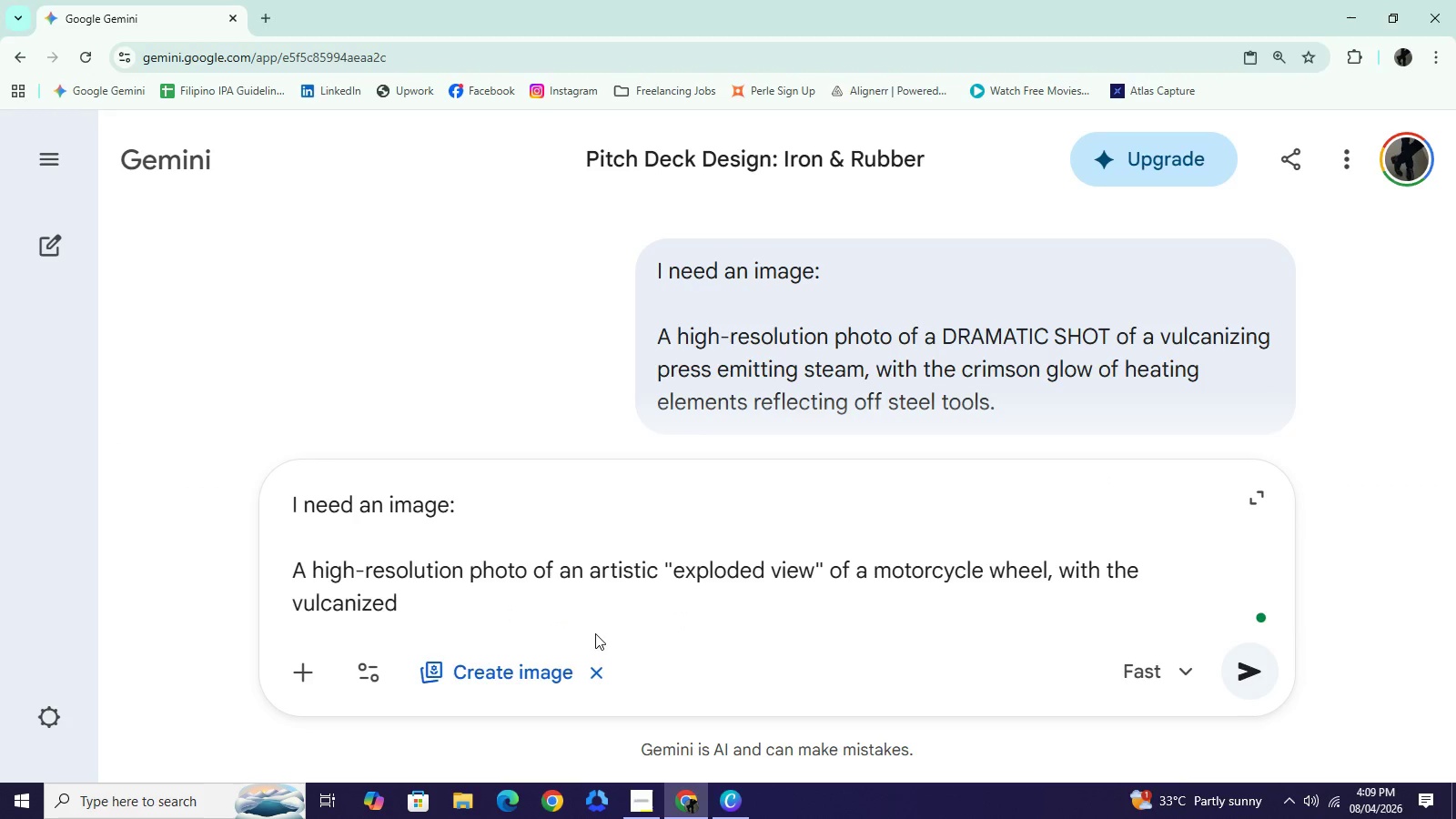 
type( repair points highlighted)
 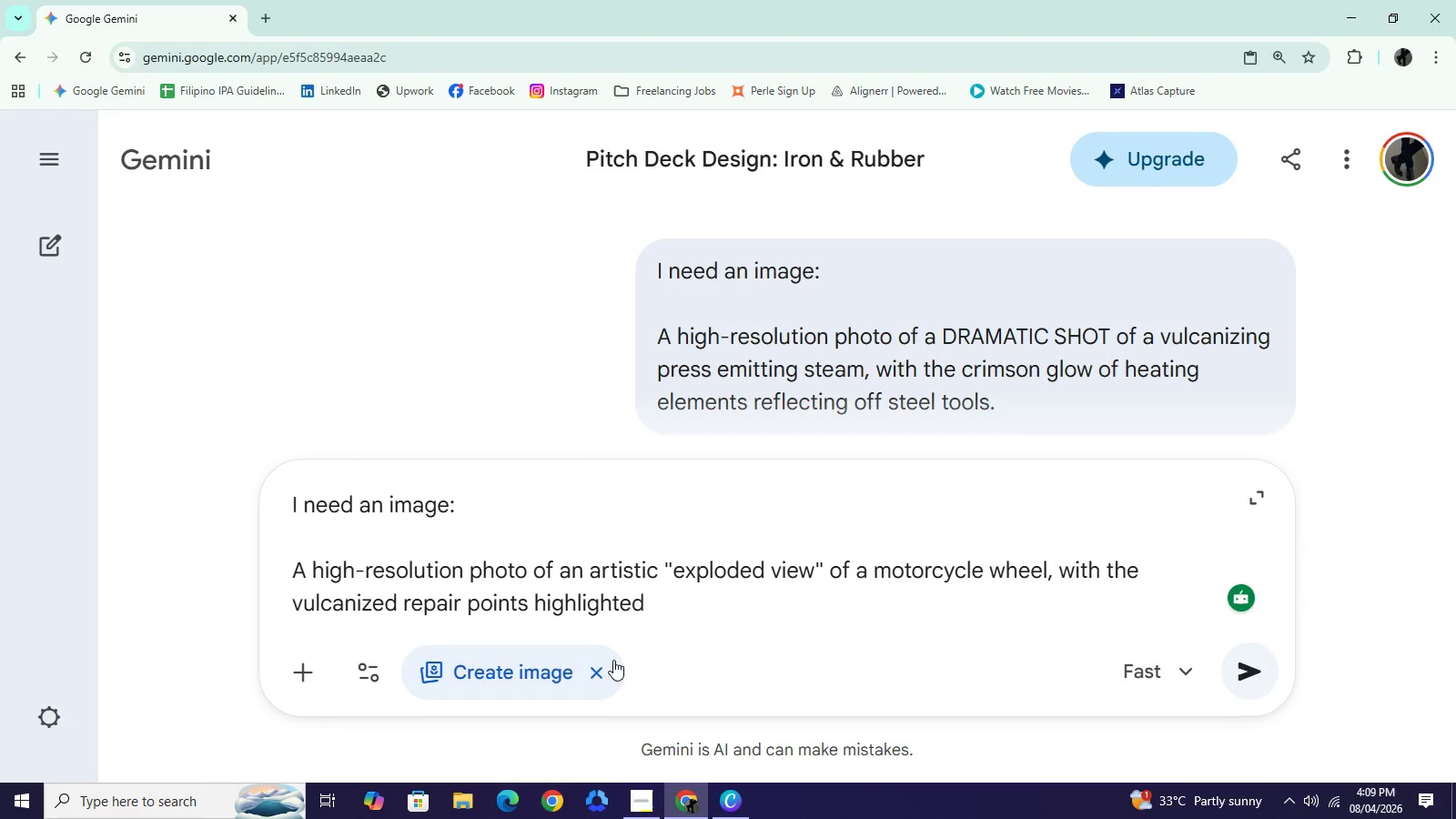 
wait(6.62)
 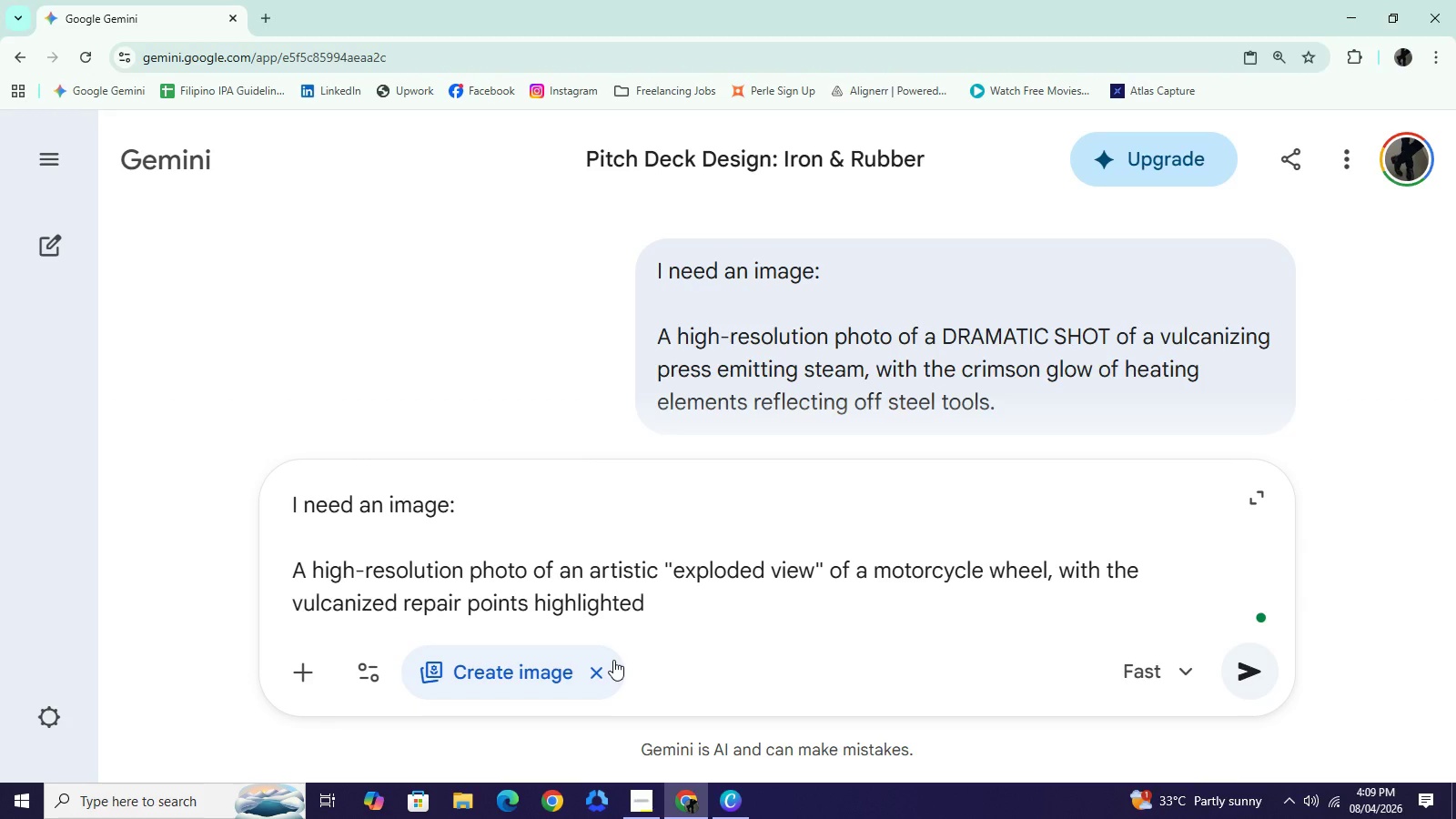 
type( ib a glowing crimson red)
 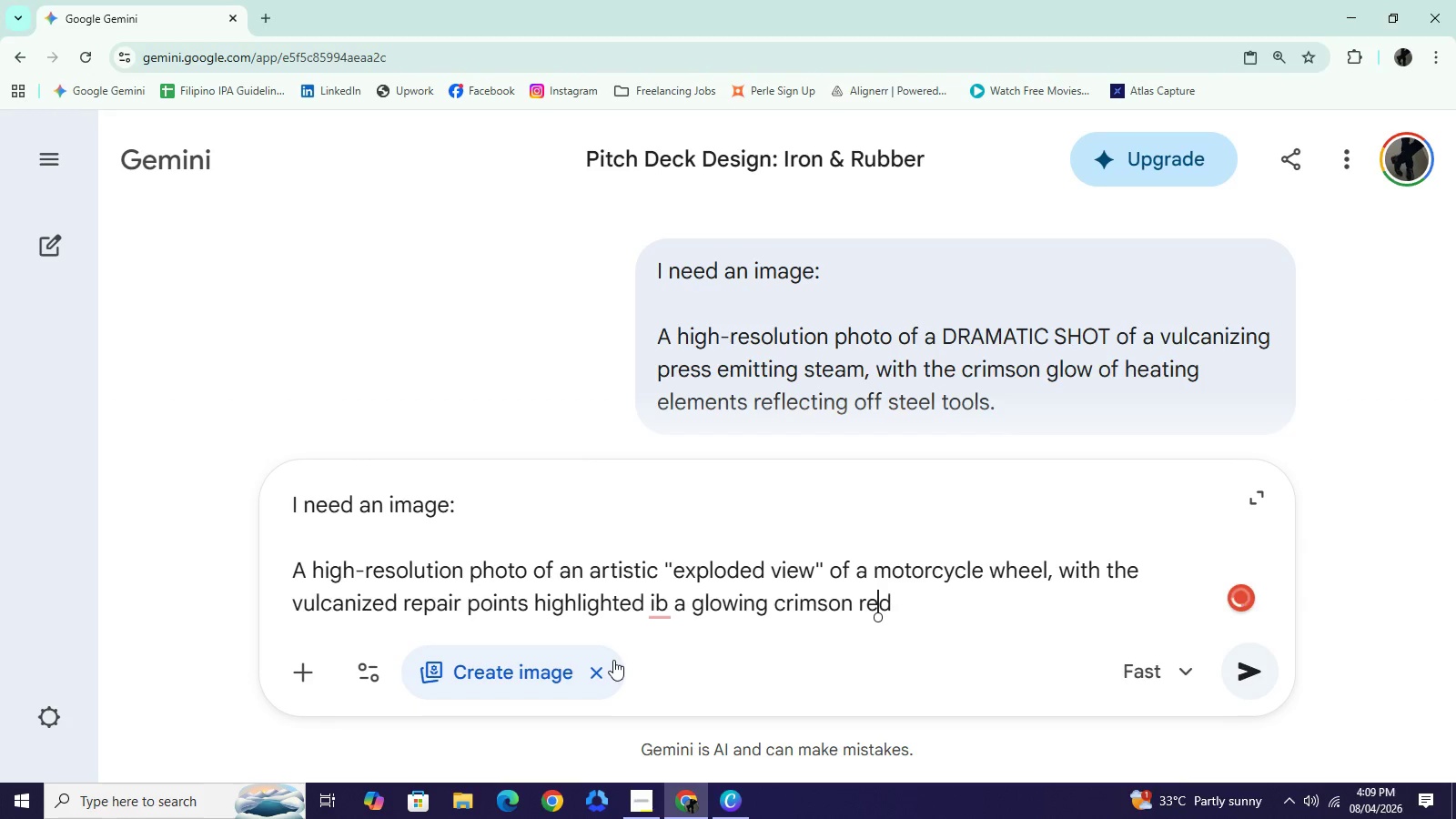 
hold_key(key=ArrowLeft, duration=1.23)
 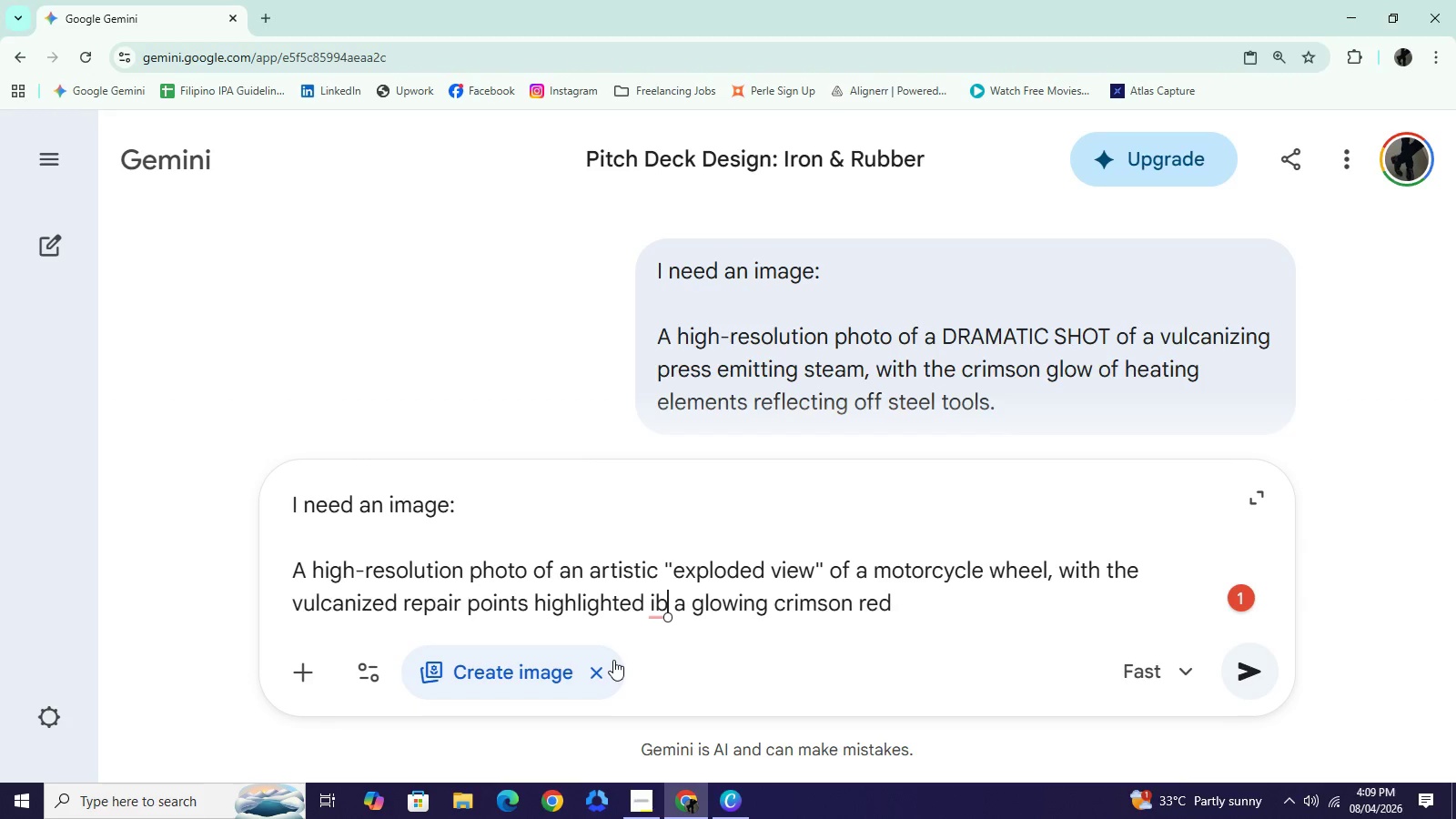 
key(ArrowRight)
 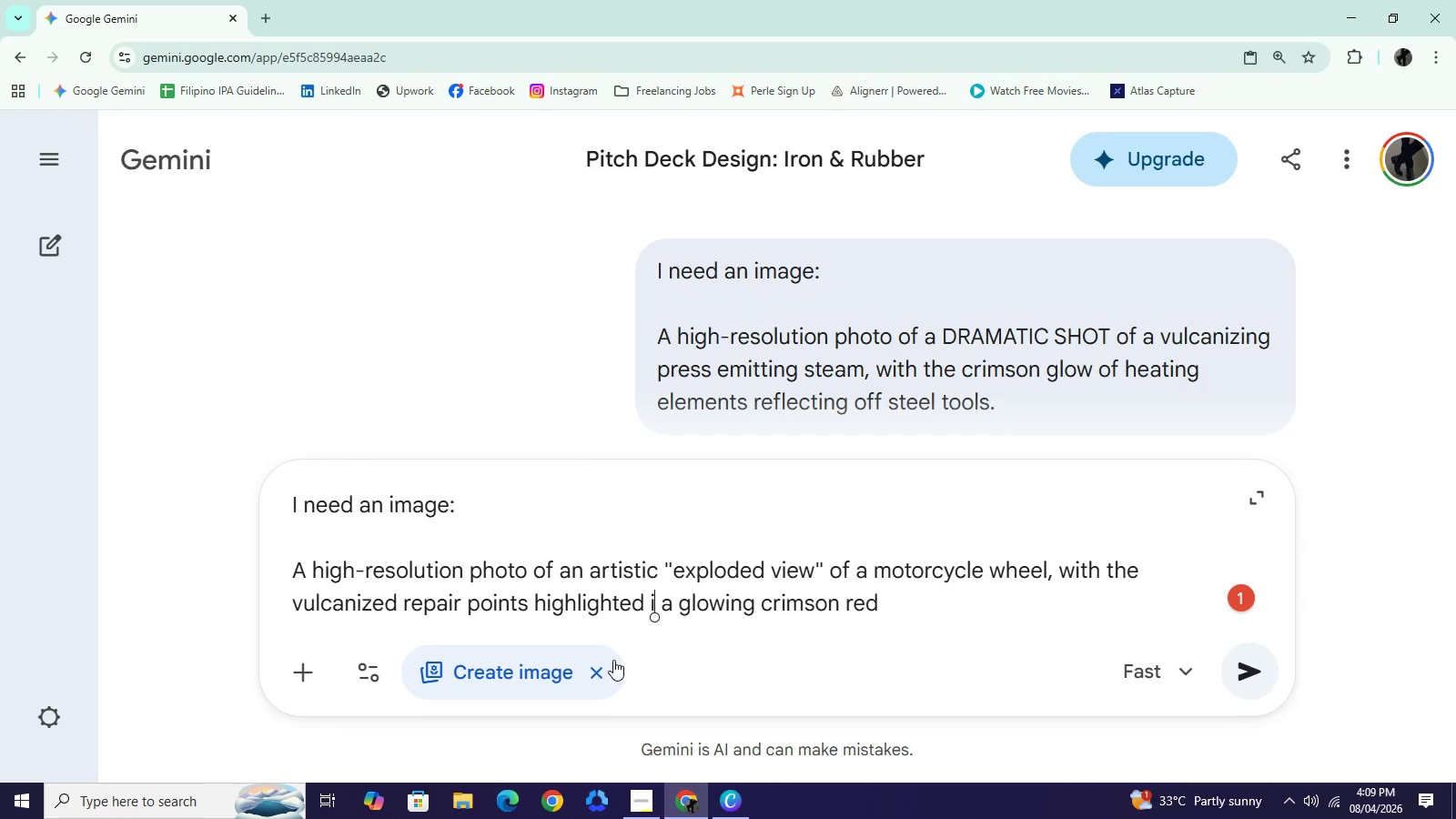 
key(Backspace)
 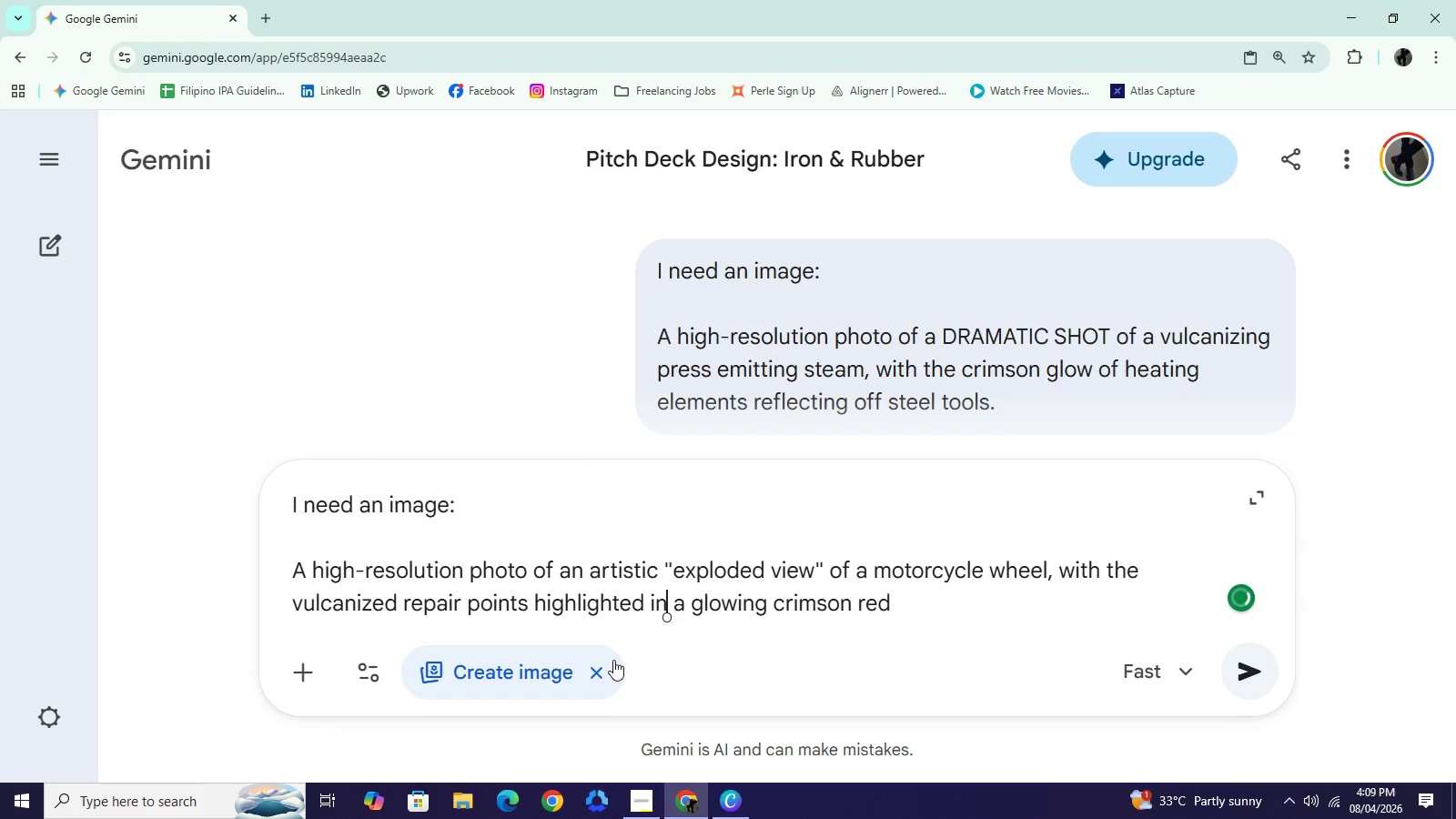 
key(N)
 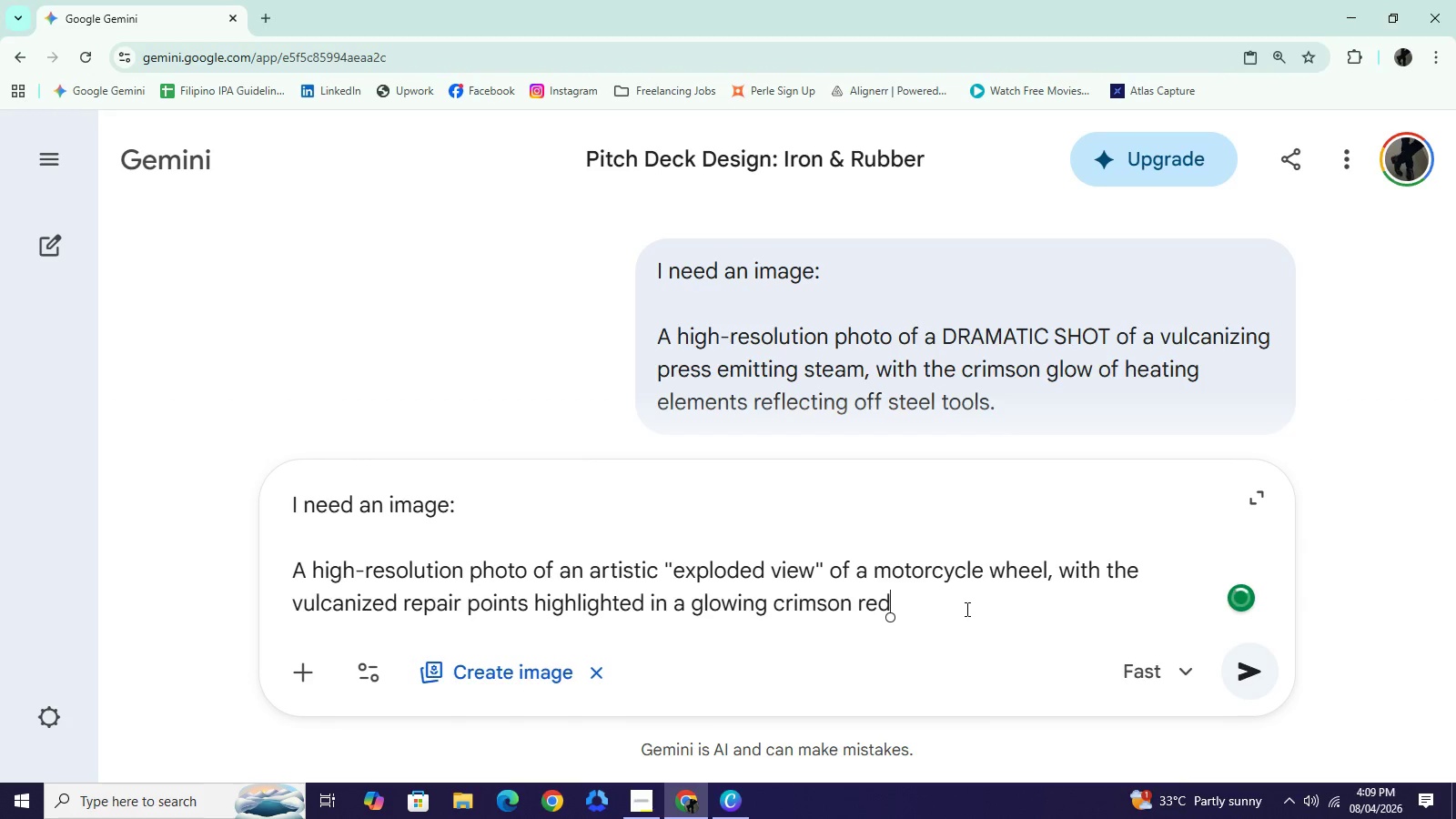 
left_click([966, 609])
 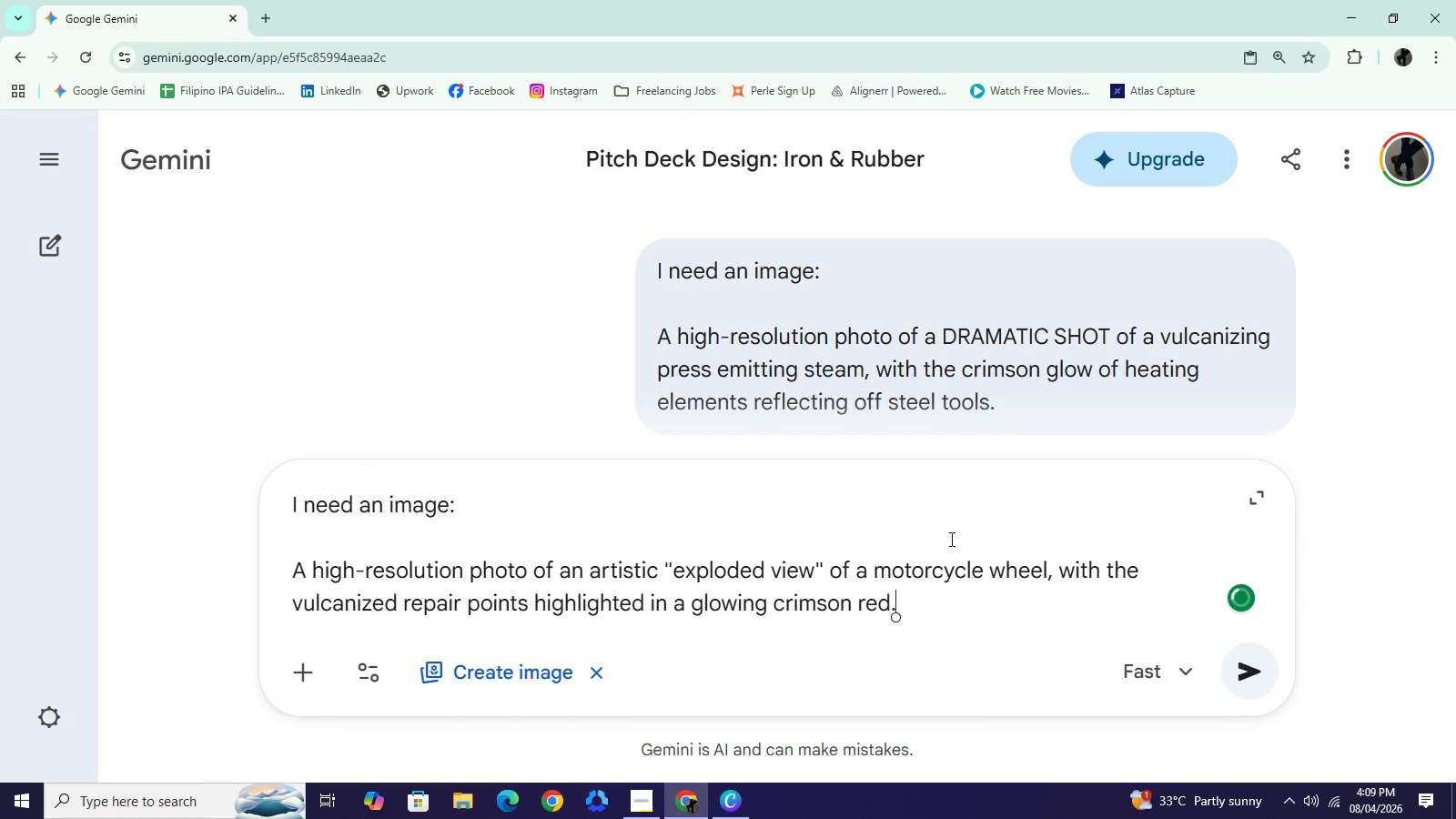 
key(Period)
 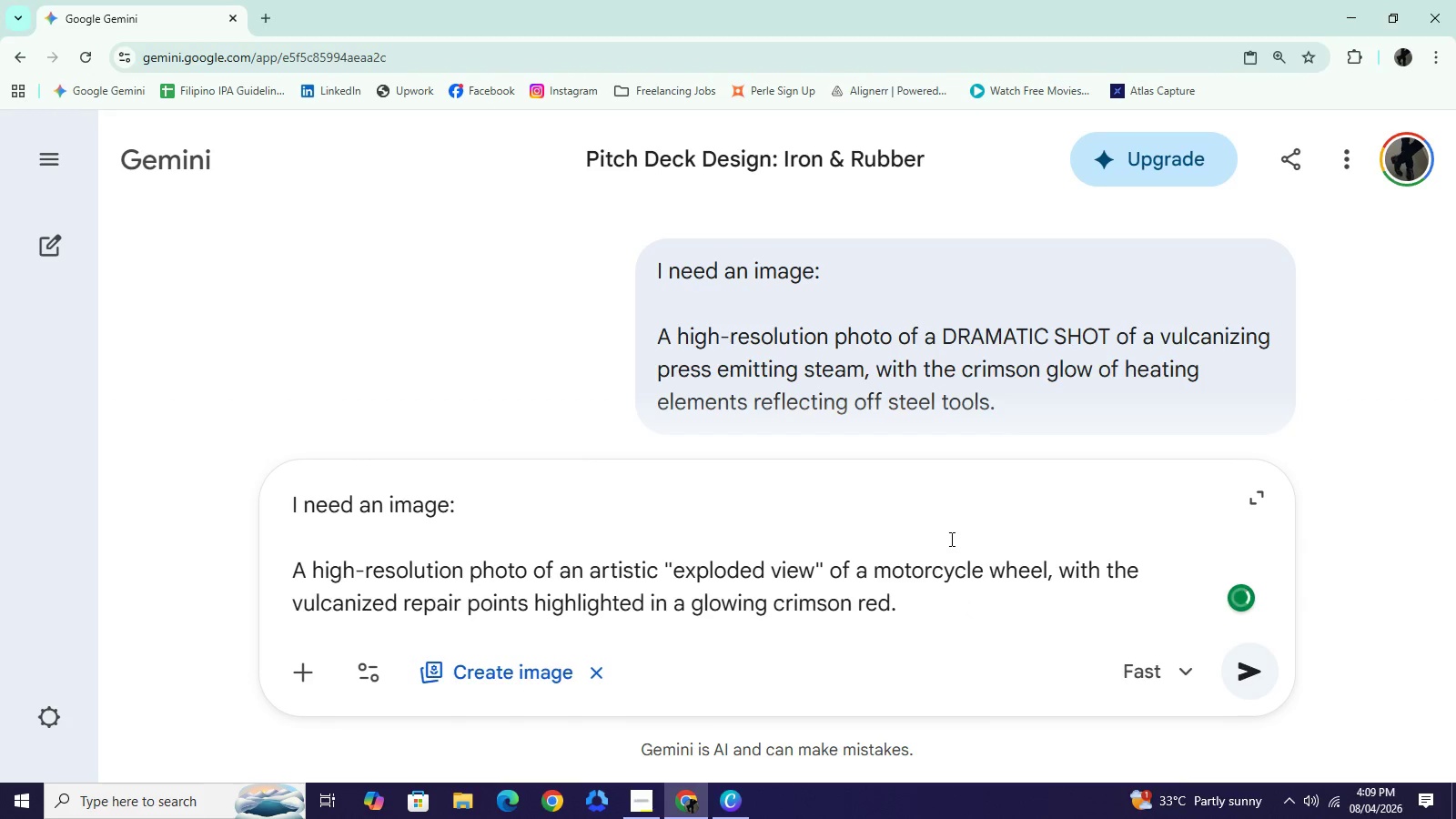 
key(Enter)
 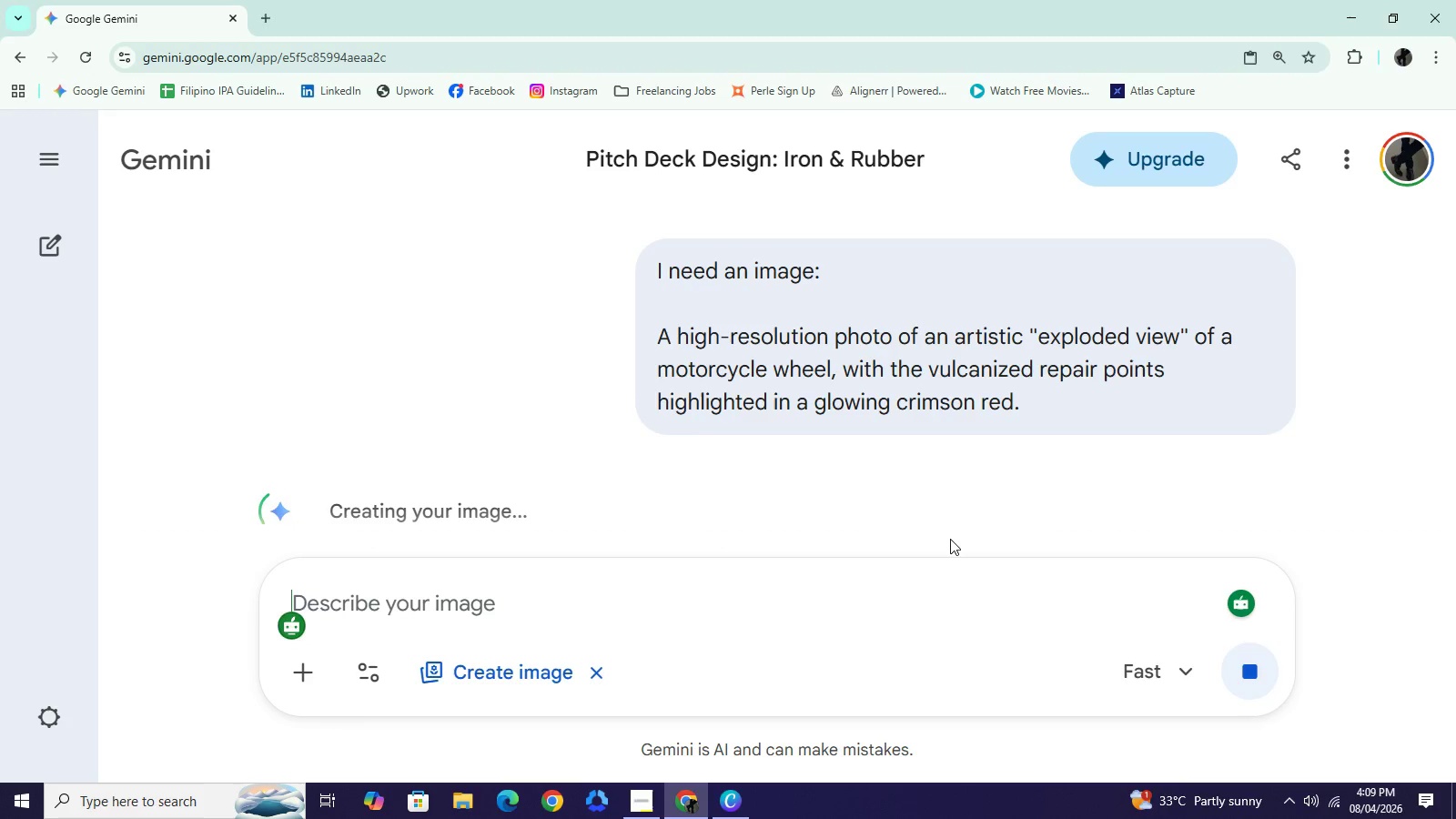 
wait(28.39)
 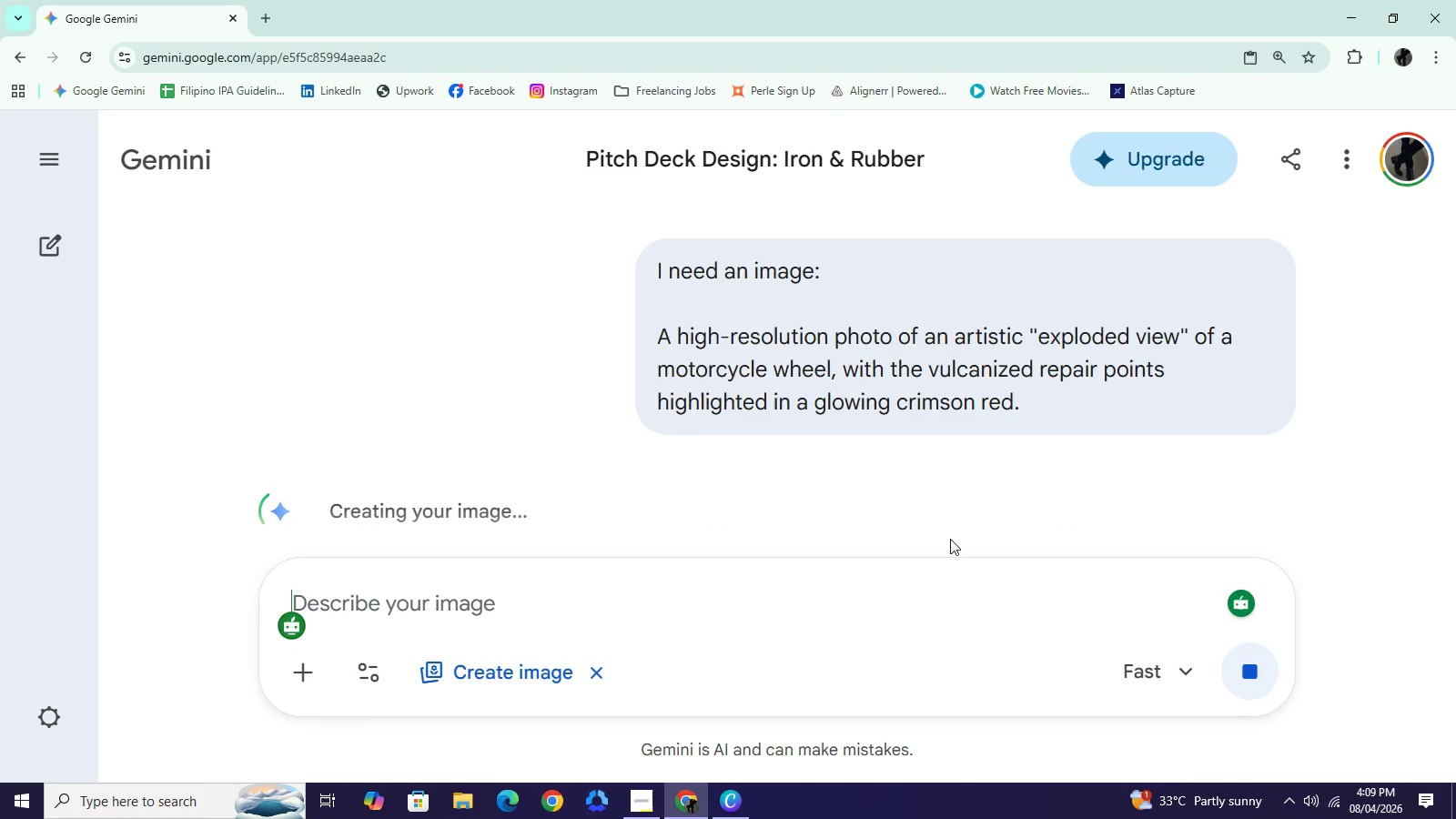 
scroll: coordinate [986, 489], scroll_direction: down, amount: 5.0
 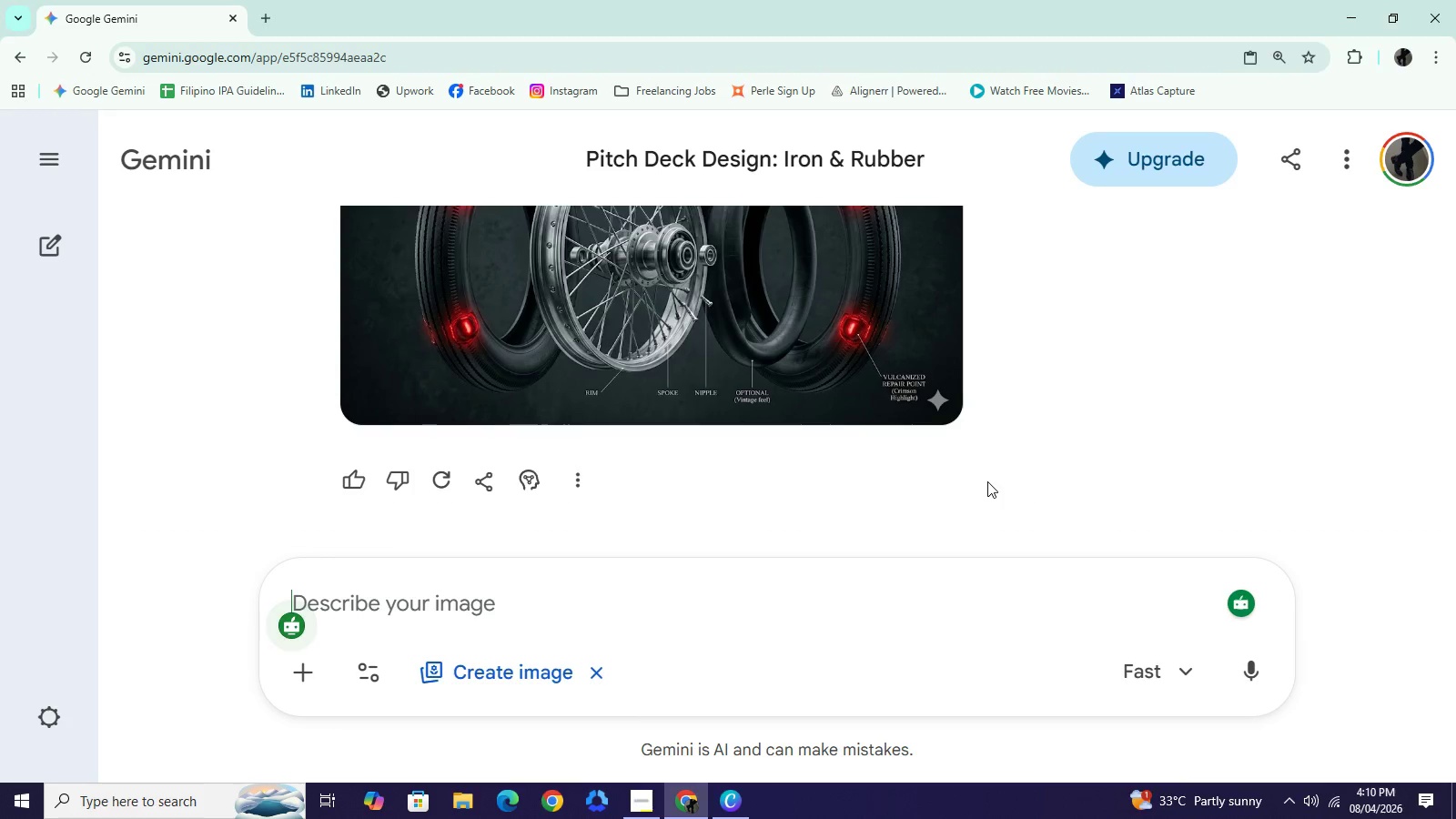 
wait(40.18)
 